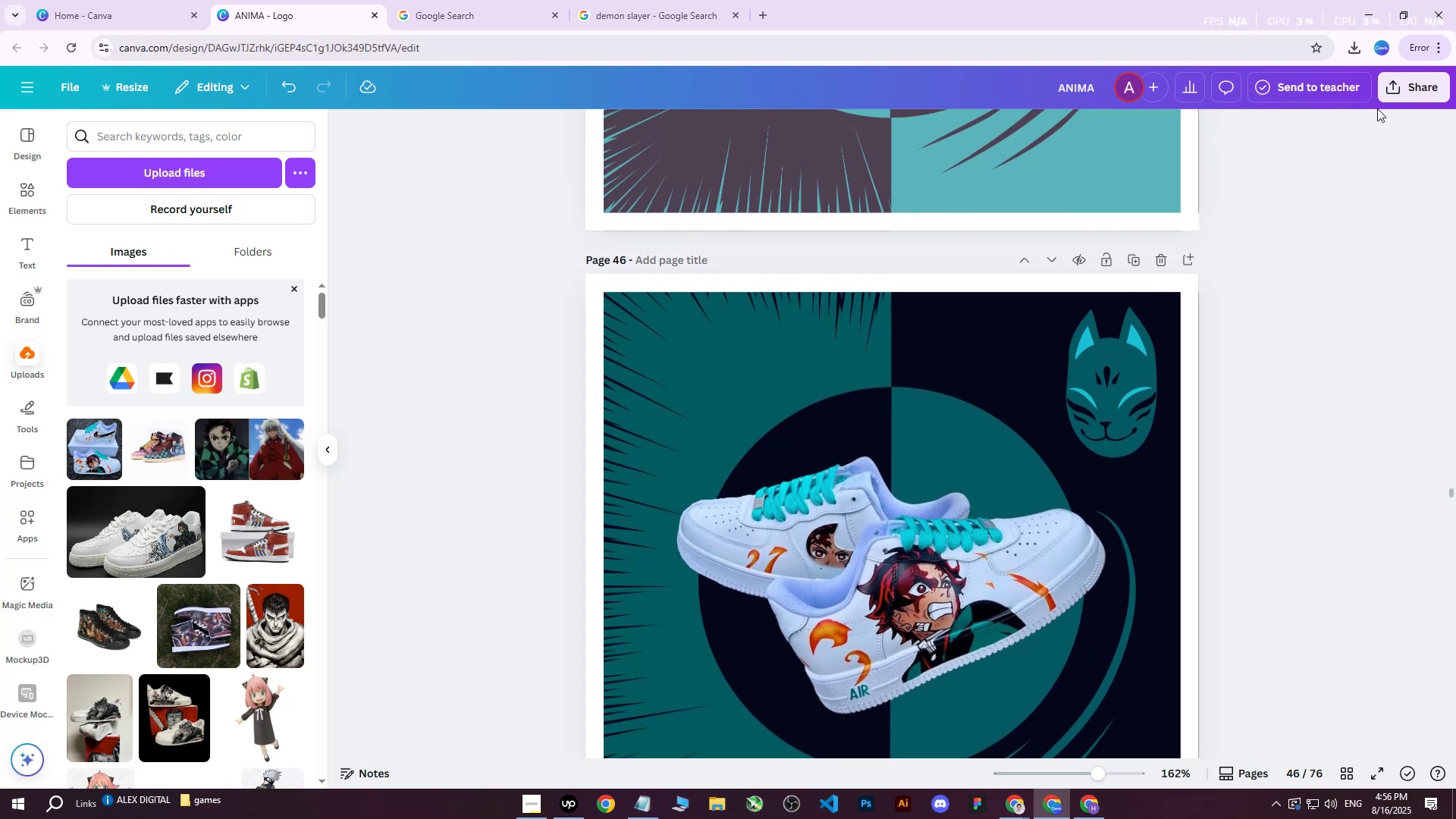 
left_click([1417, 96])
 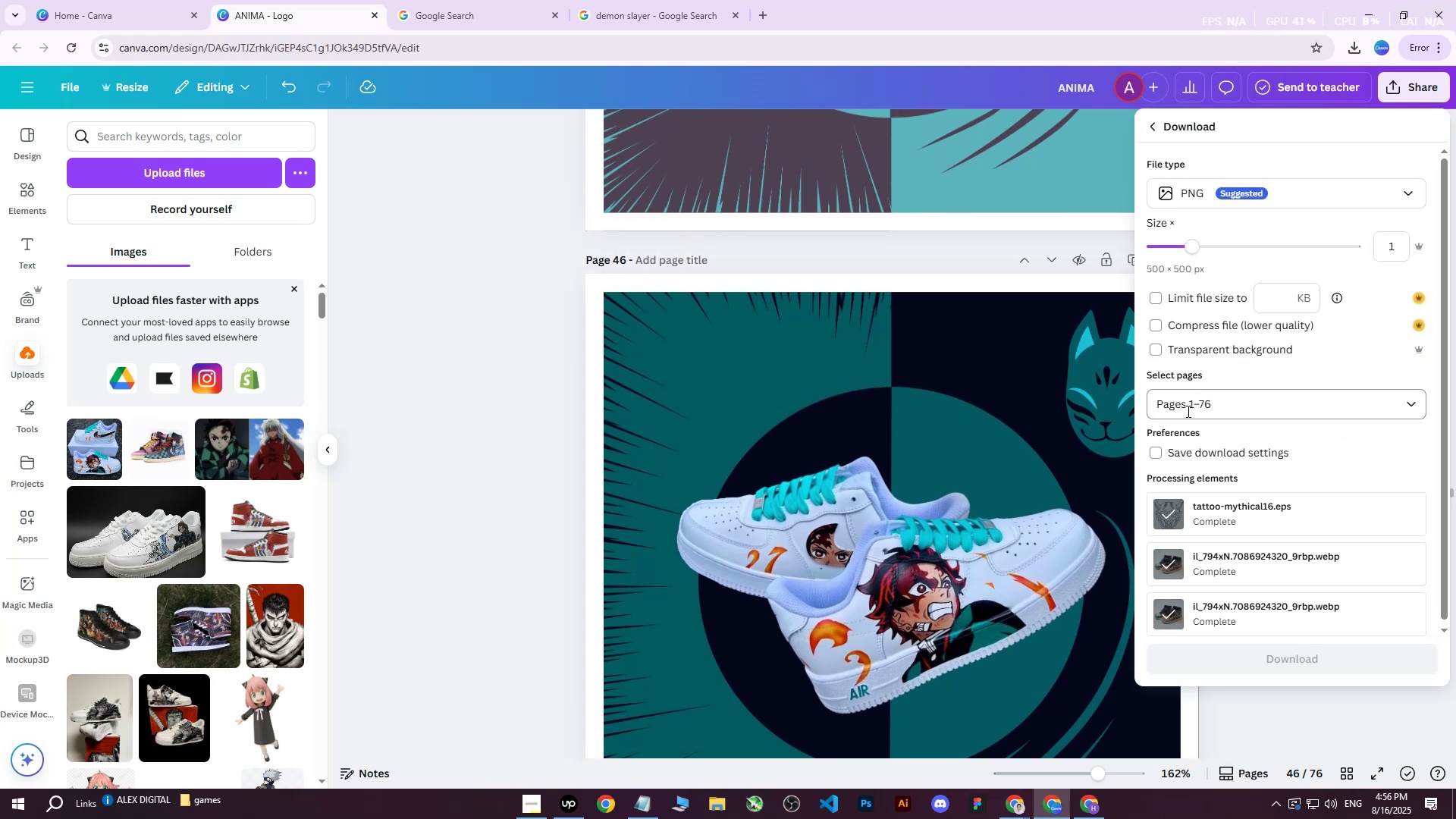 
double_click([1199, 403])
 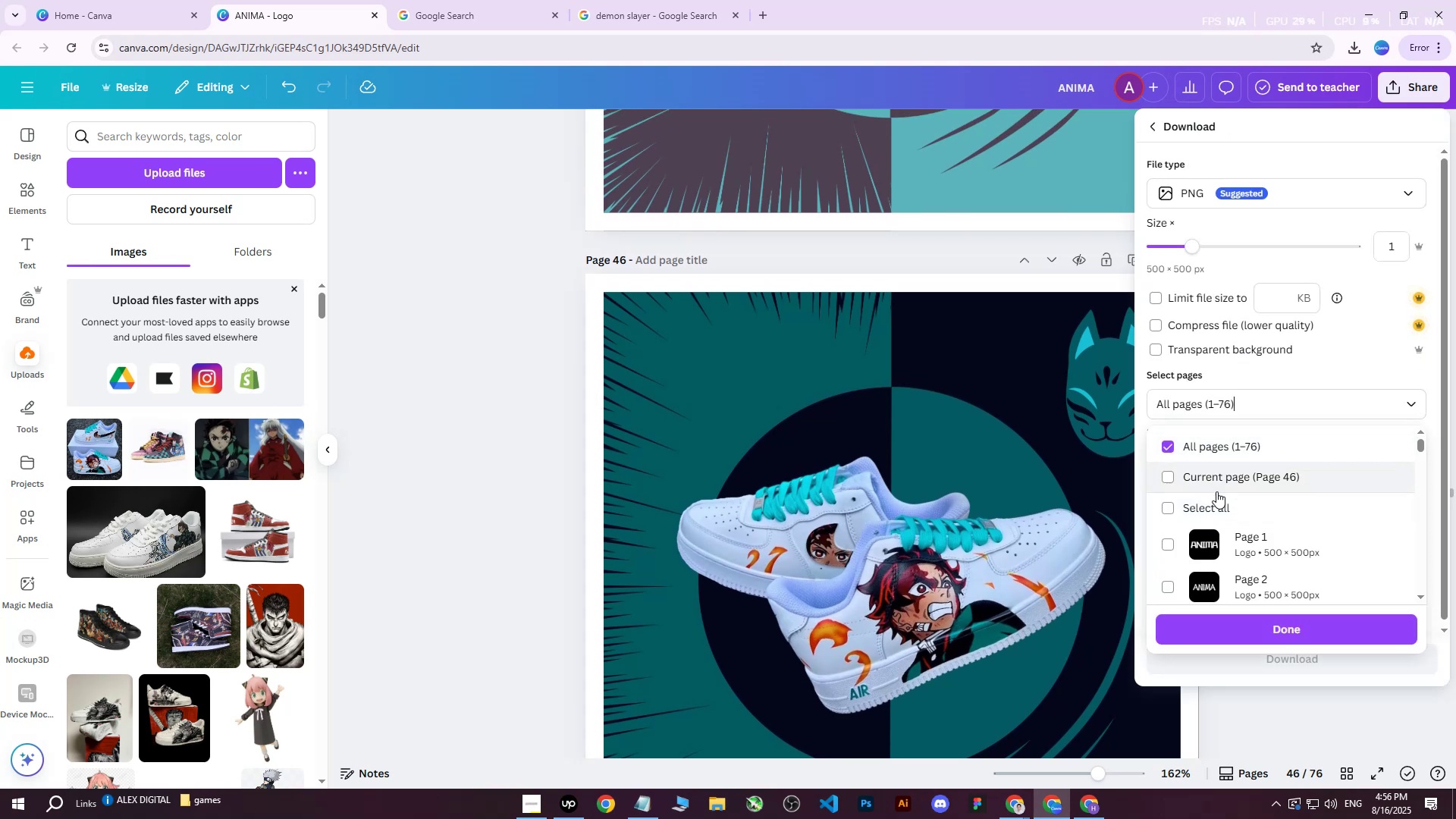 
triple_click([1218, 477])
 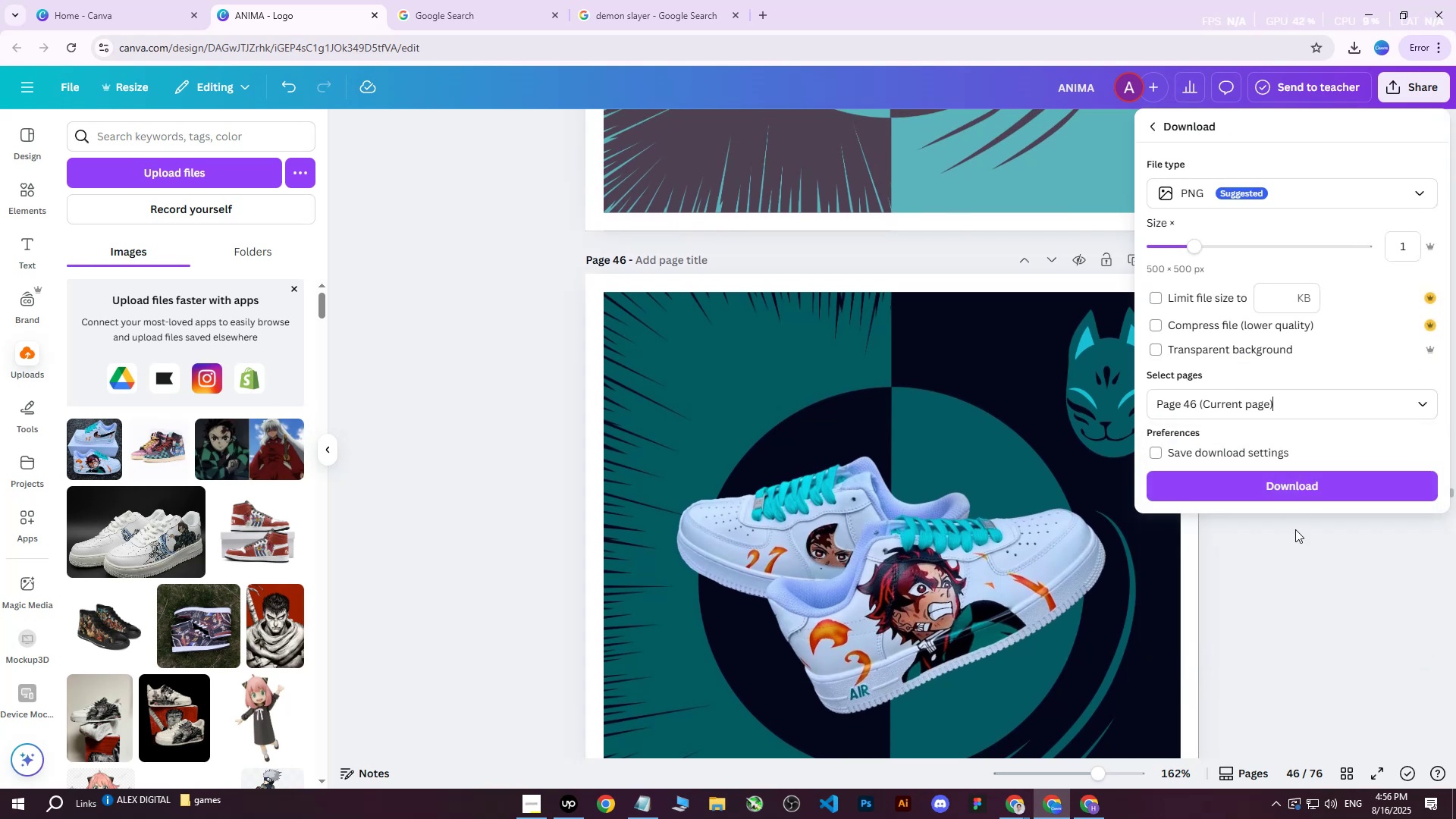 
left_click([1306, 483])
 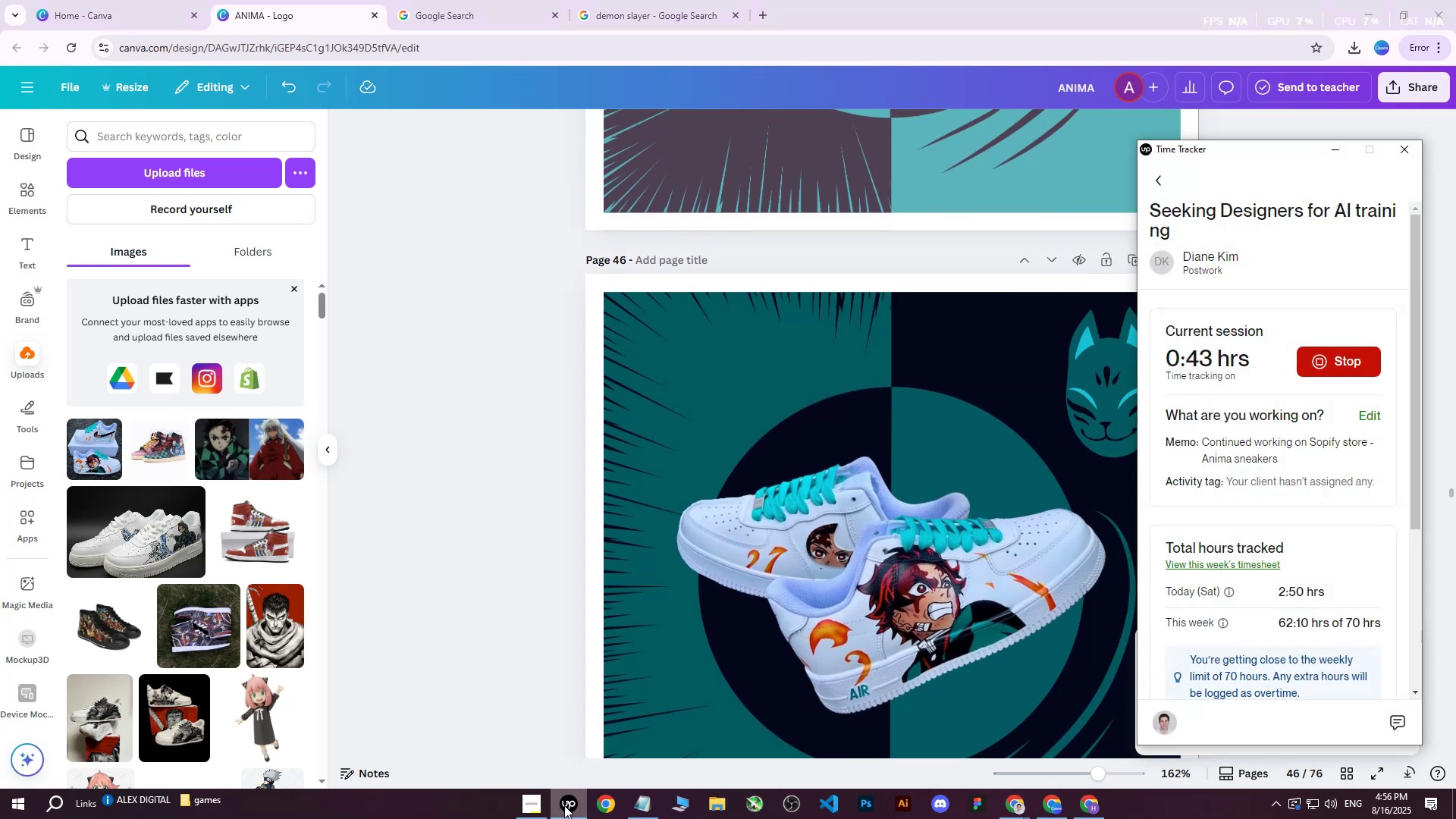 
left_click([564, 805])
 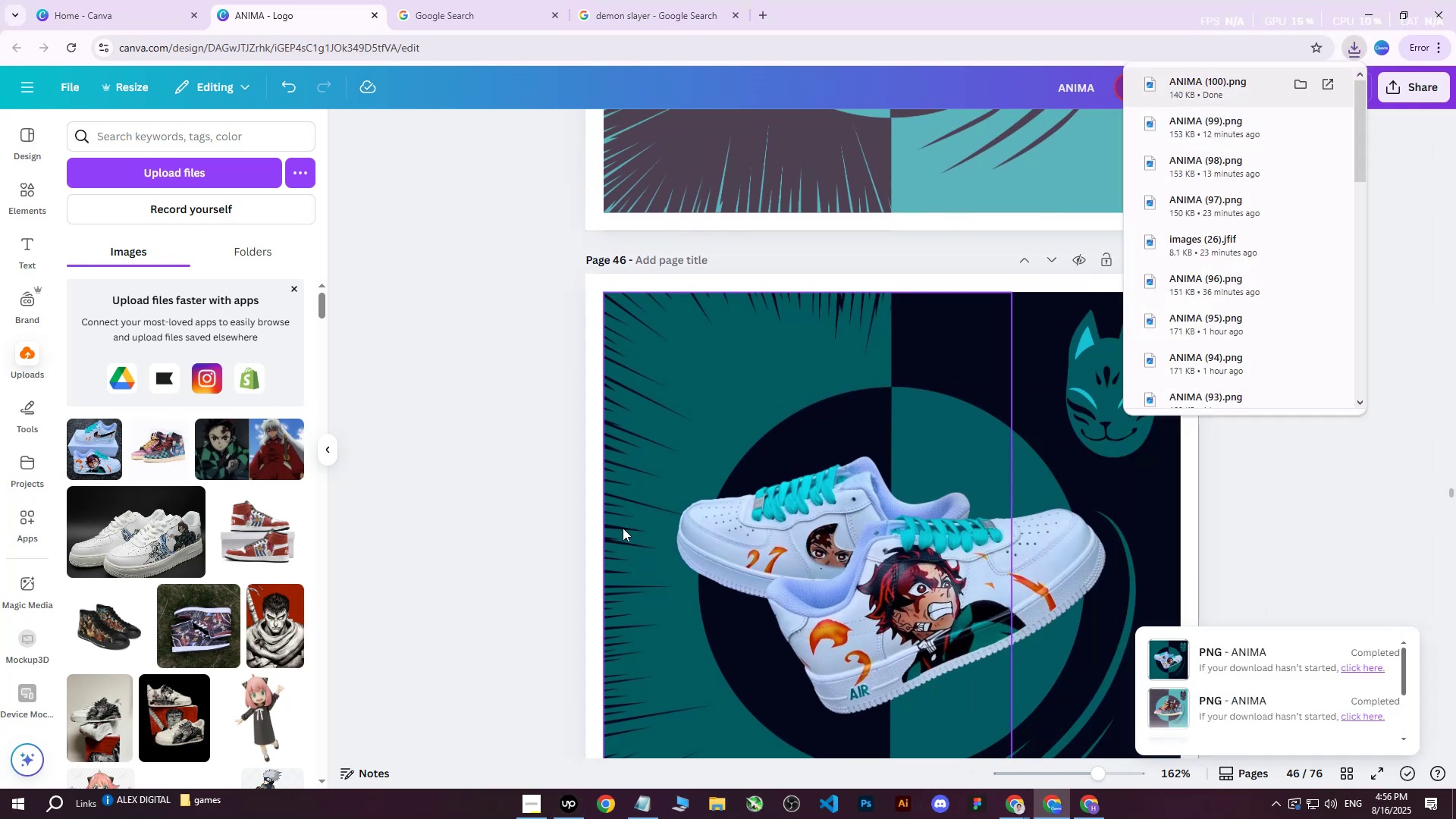 
left_click([516, 503])
 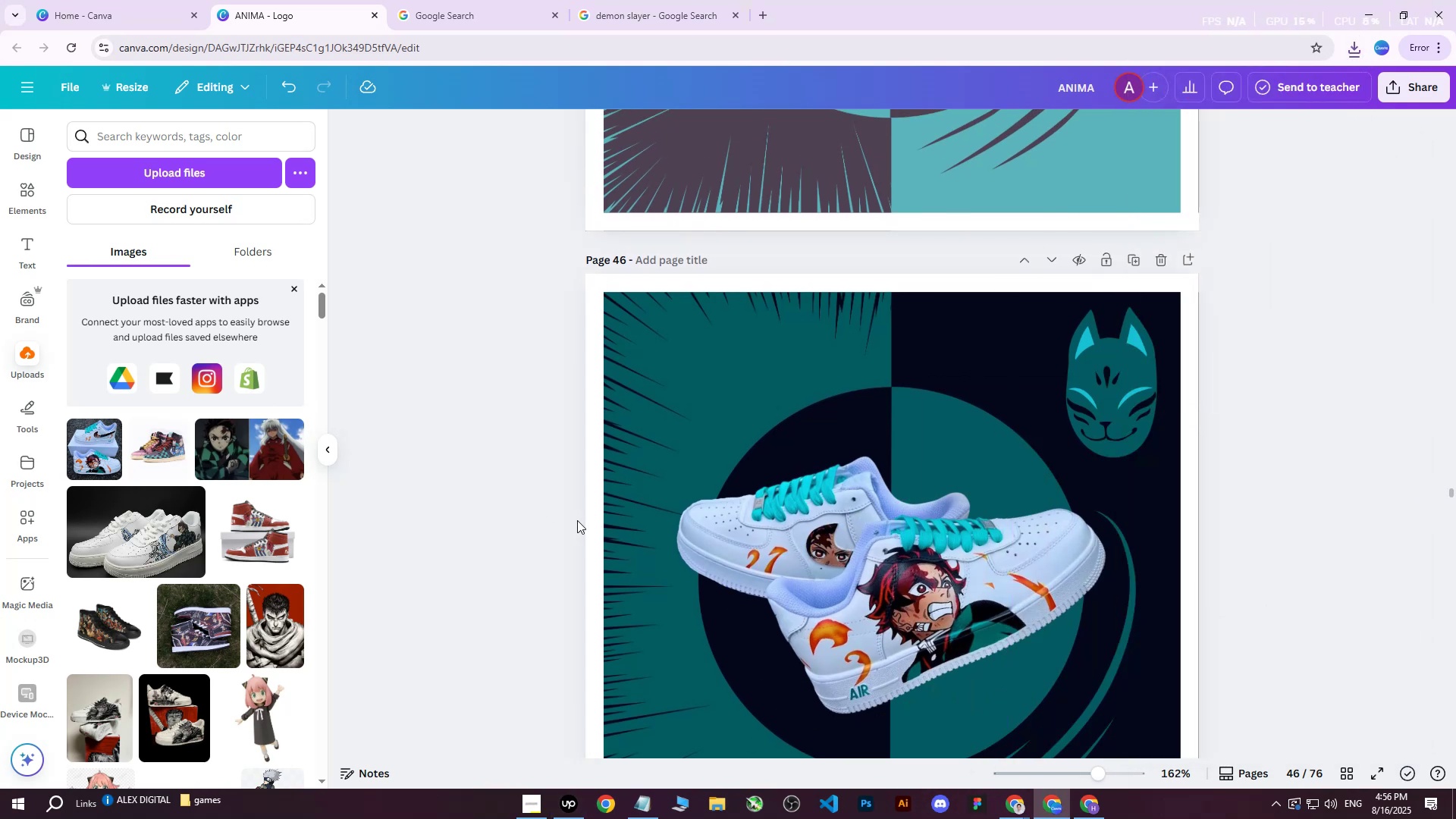 
scroll: coordinate [585, 539], scroll_direction: down, amount: 2.0
 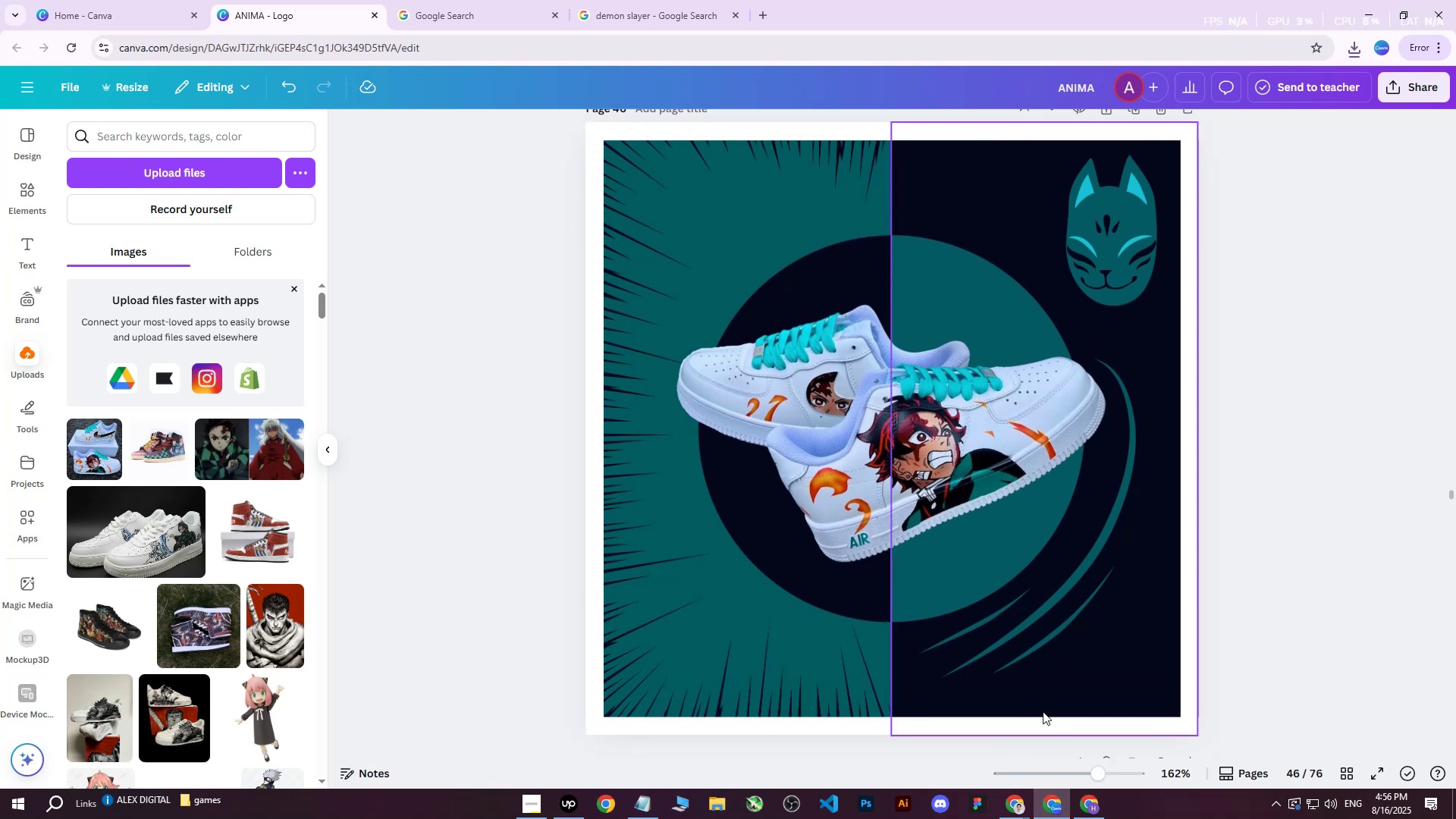 
left_click([1090, 811])
 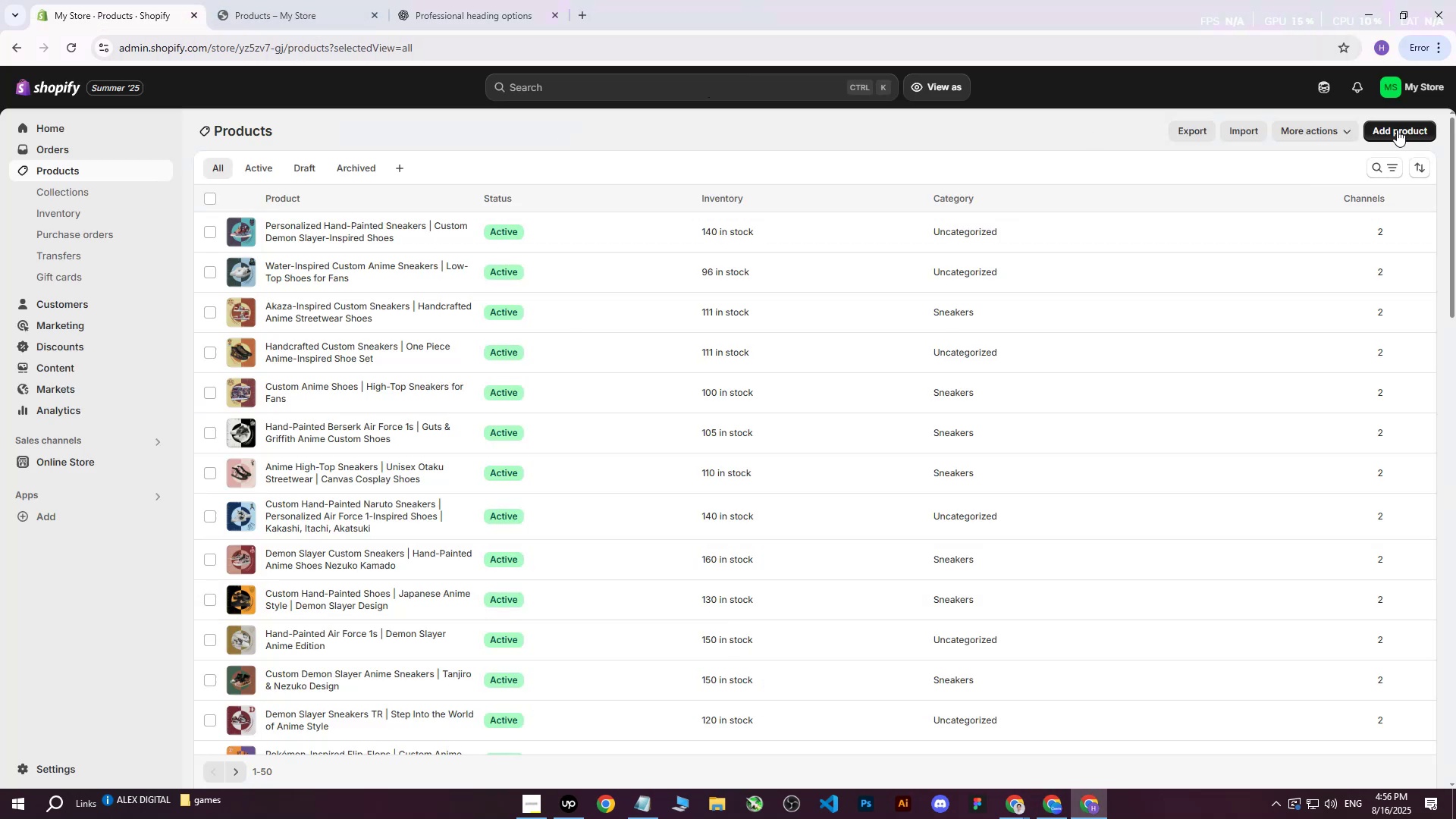 
left_click([1397, 130])
 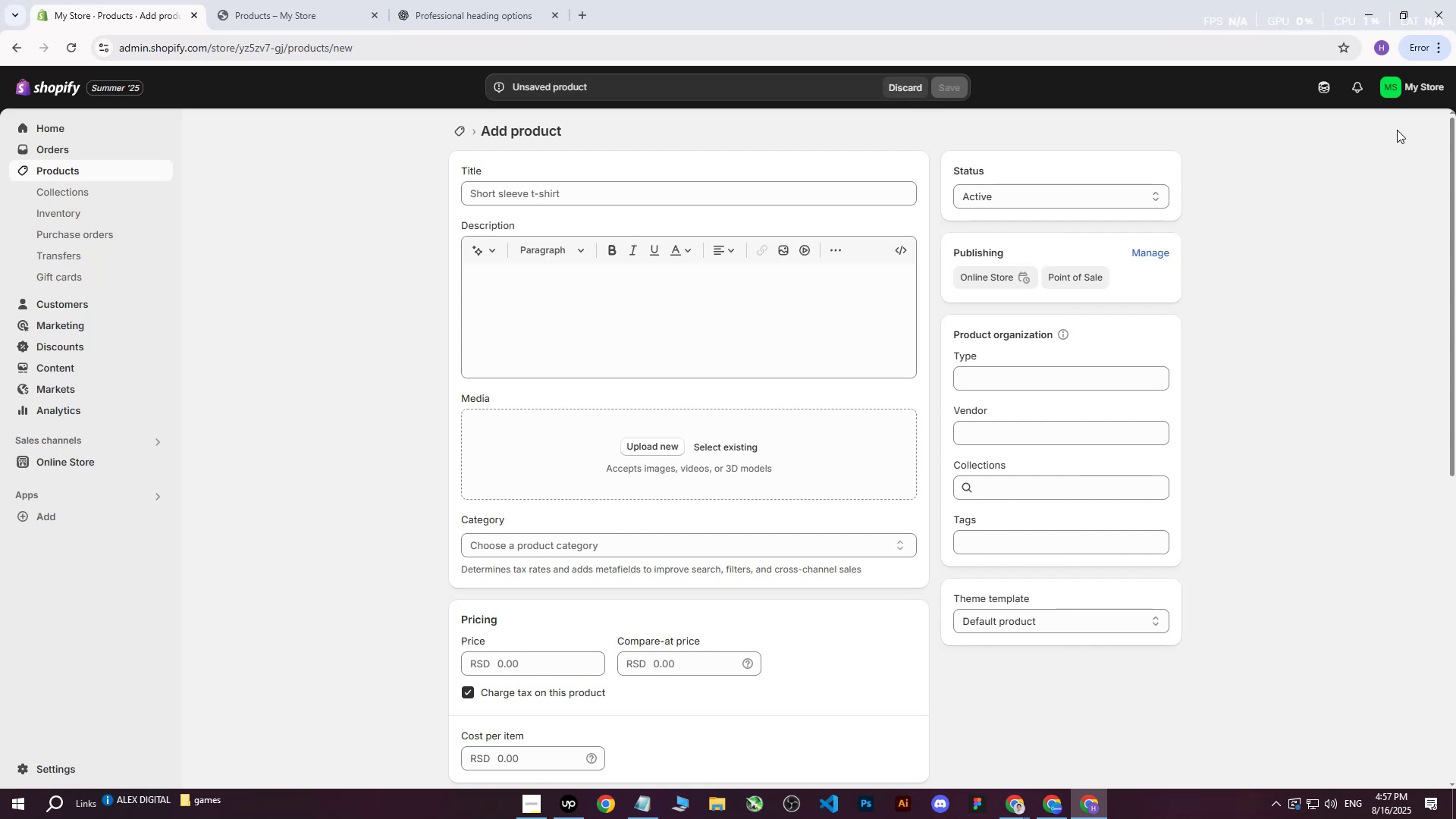 
wait(37.14)
 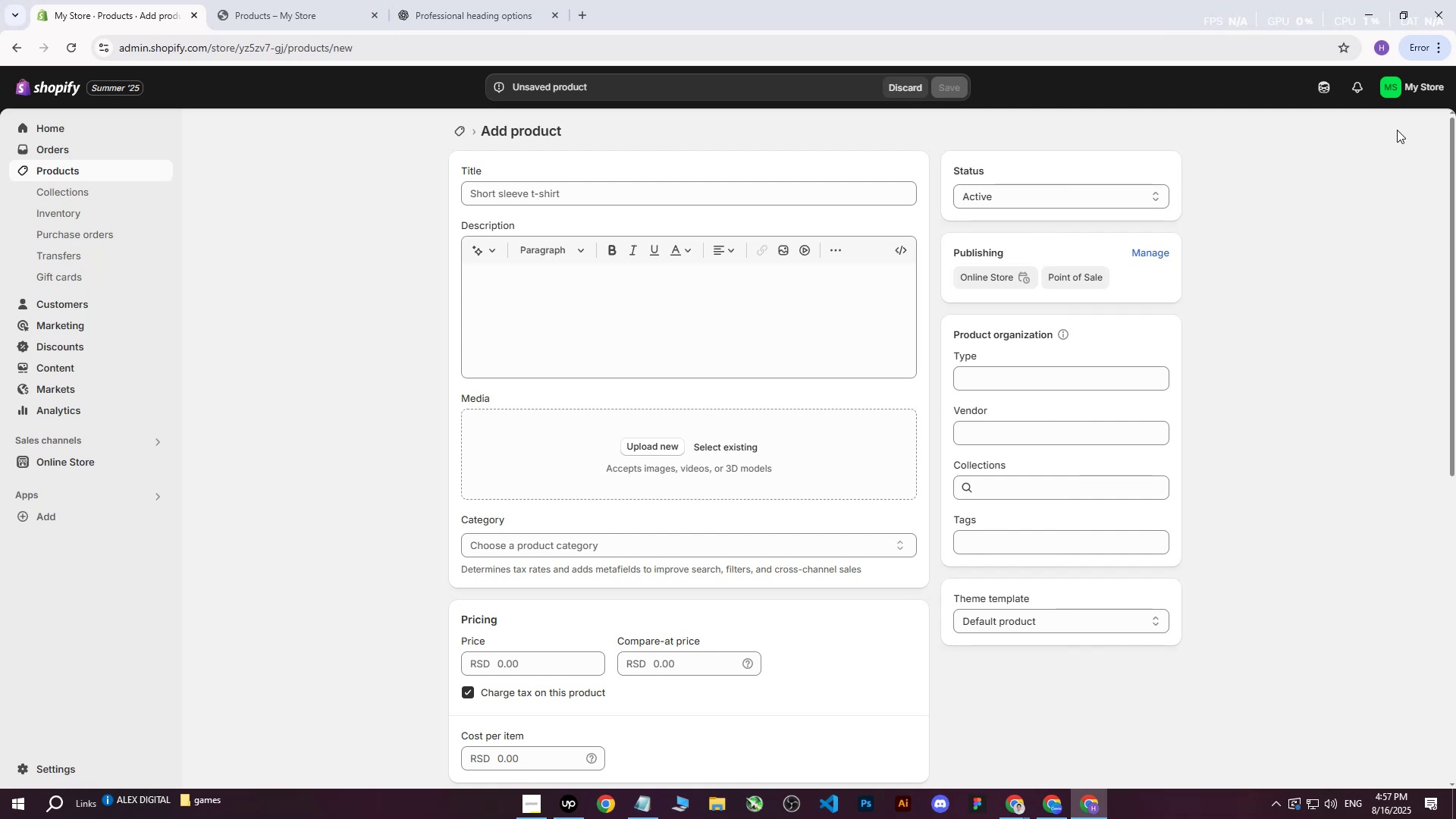 
left_click_drag(start_coordinate=[632, 458], to_coordinate=[635, 454])
 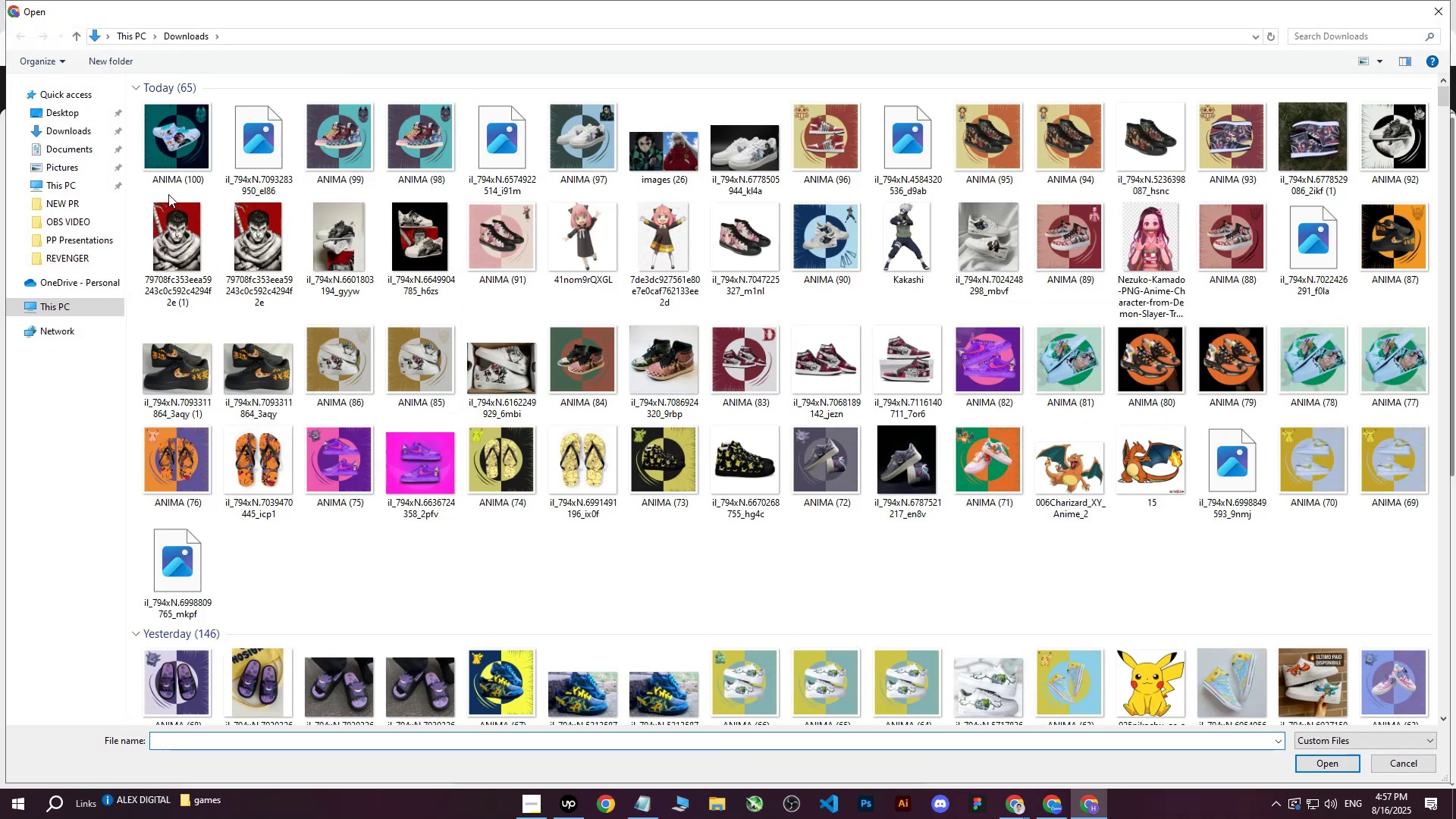 
left_click([184, 159])
 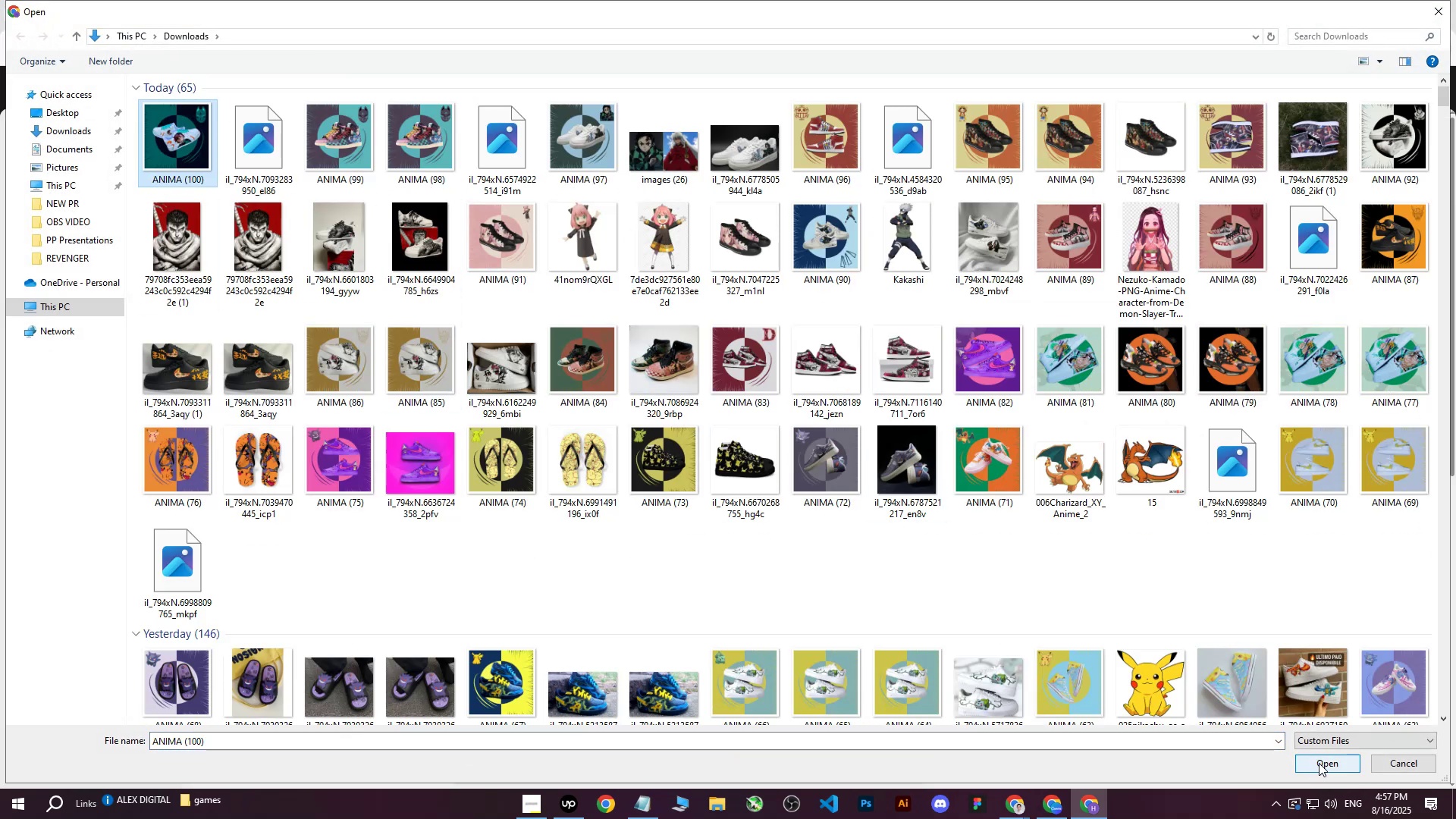 
left_click([1319, 763])
 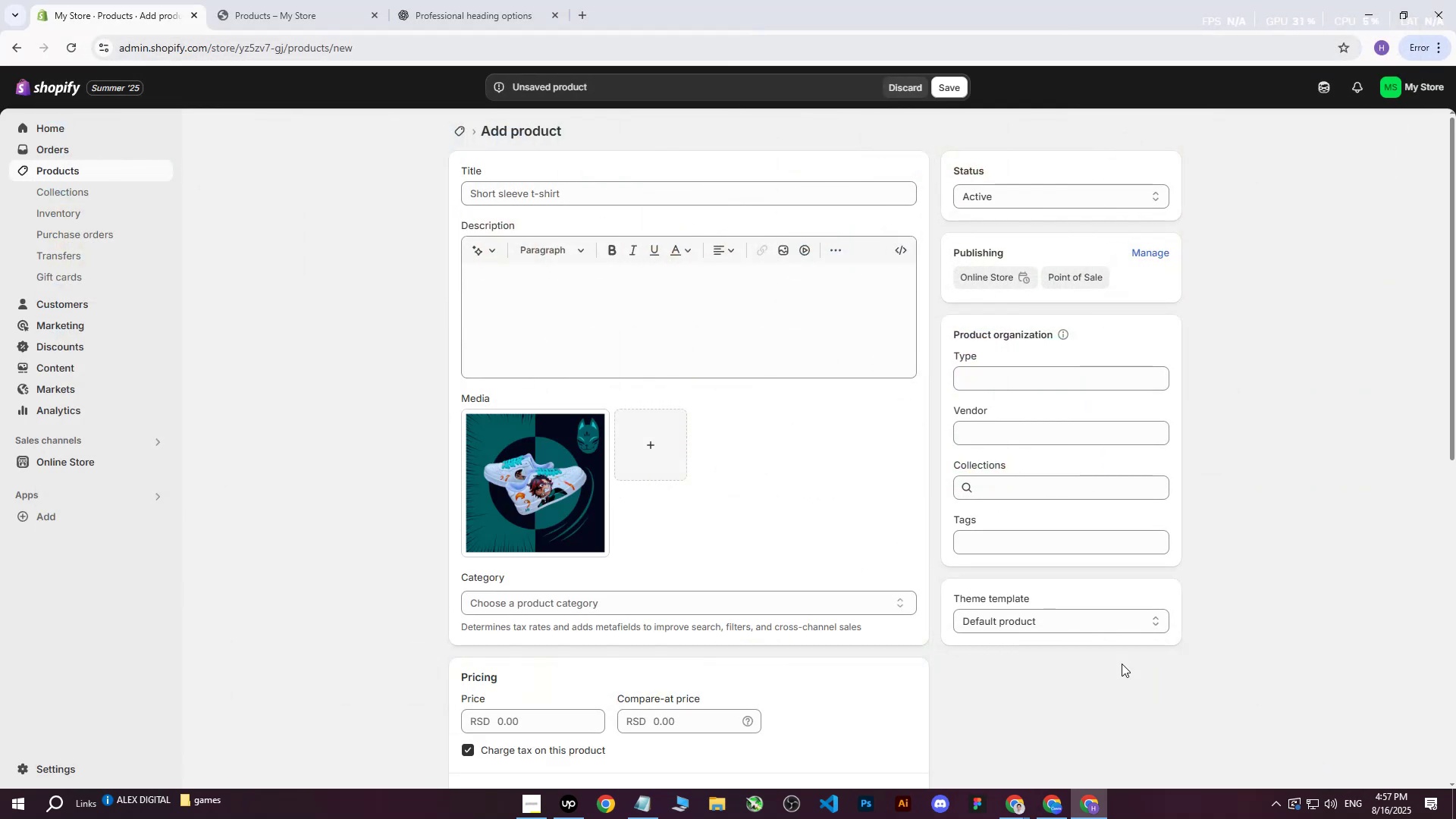 
wait(9.69)
 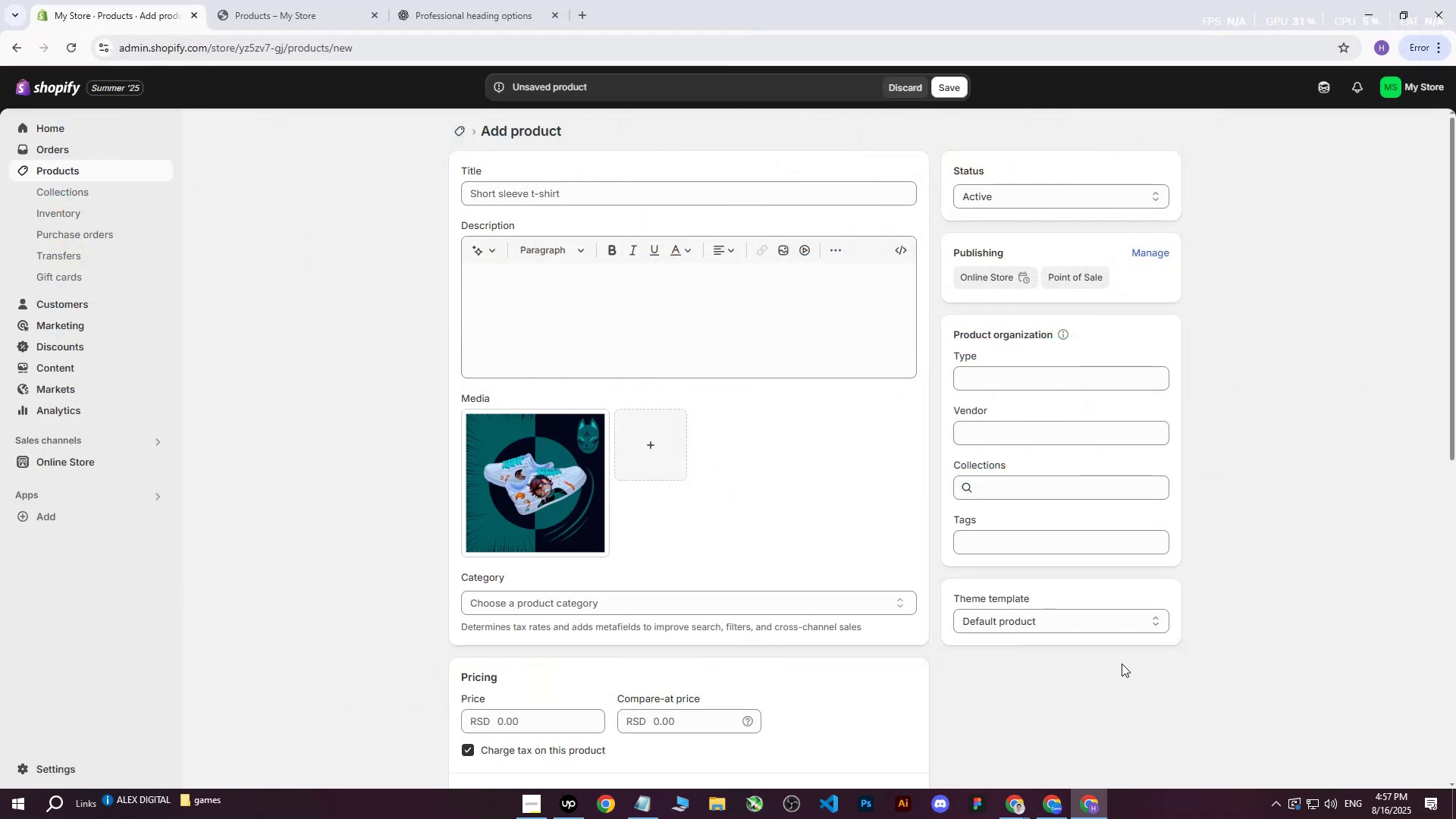 
double_click([924, 755])
 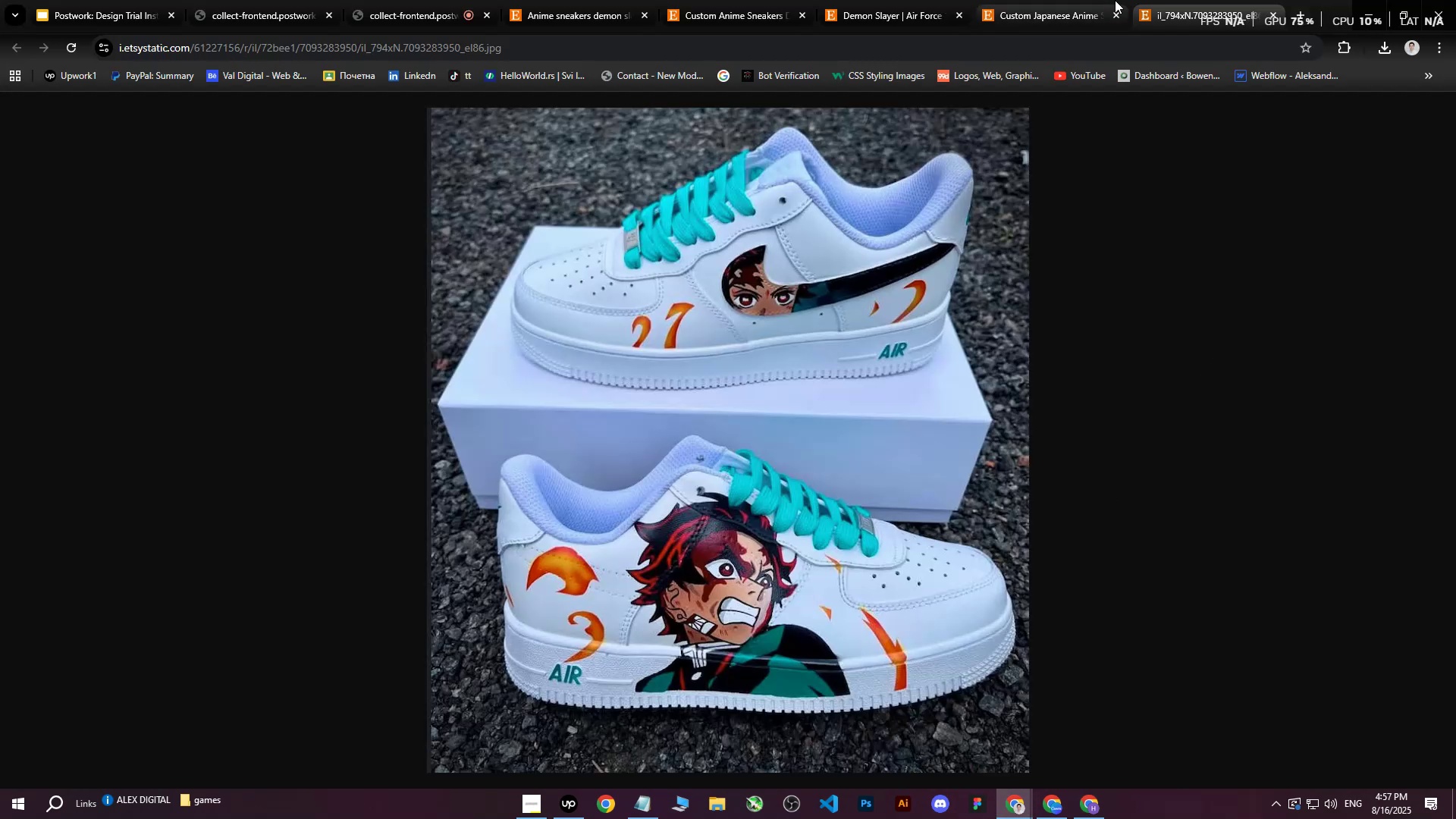 
left_click([1239, 0])
 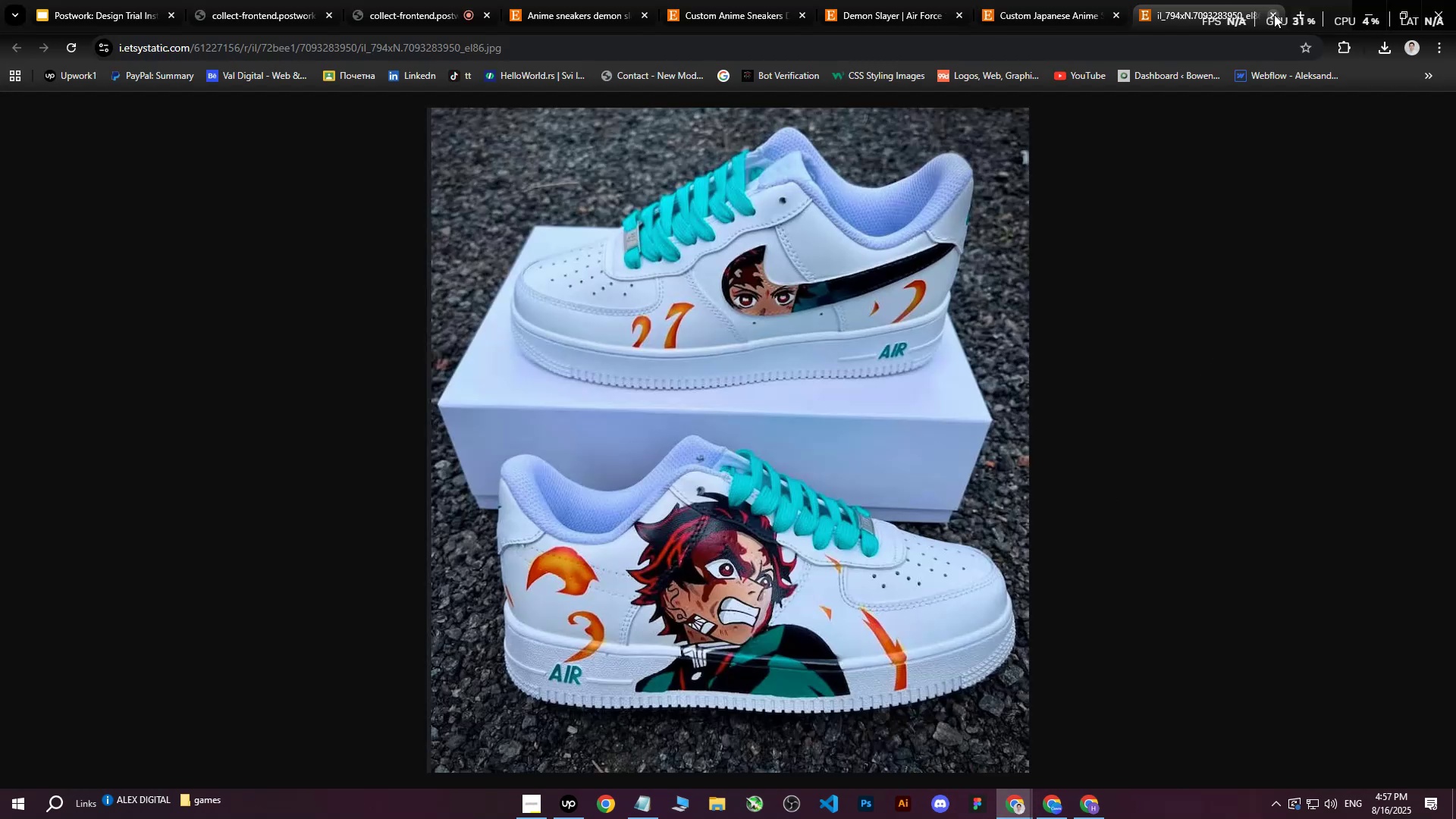 
left_click([1273, 14])
 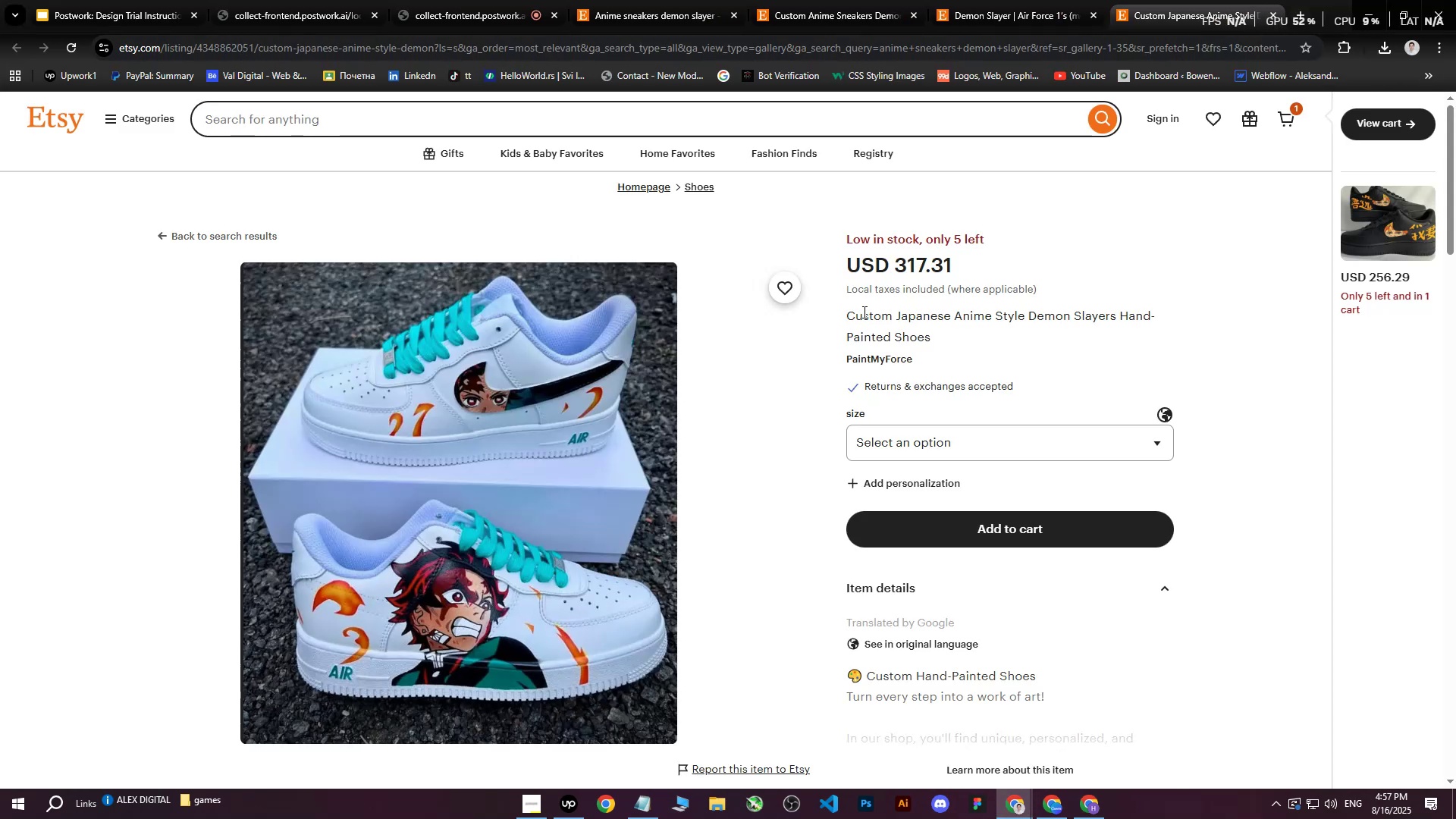 
left_click_drag(start_coordinate=[847, 315], to_coordinate=[949, 336])
 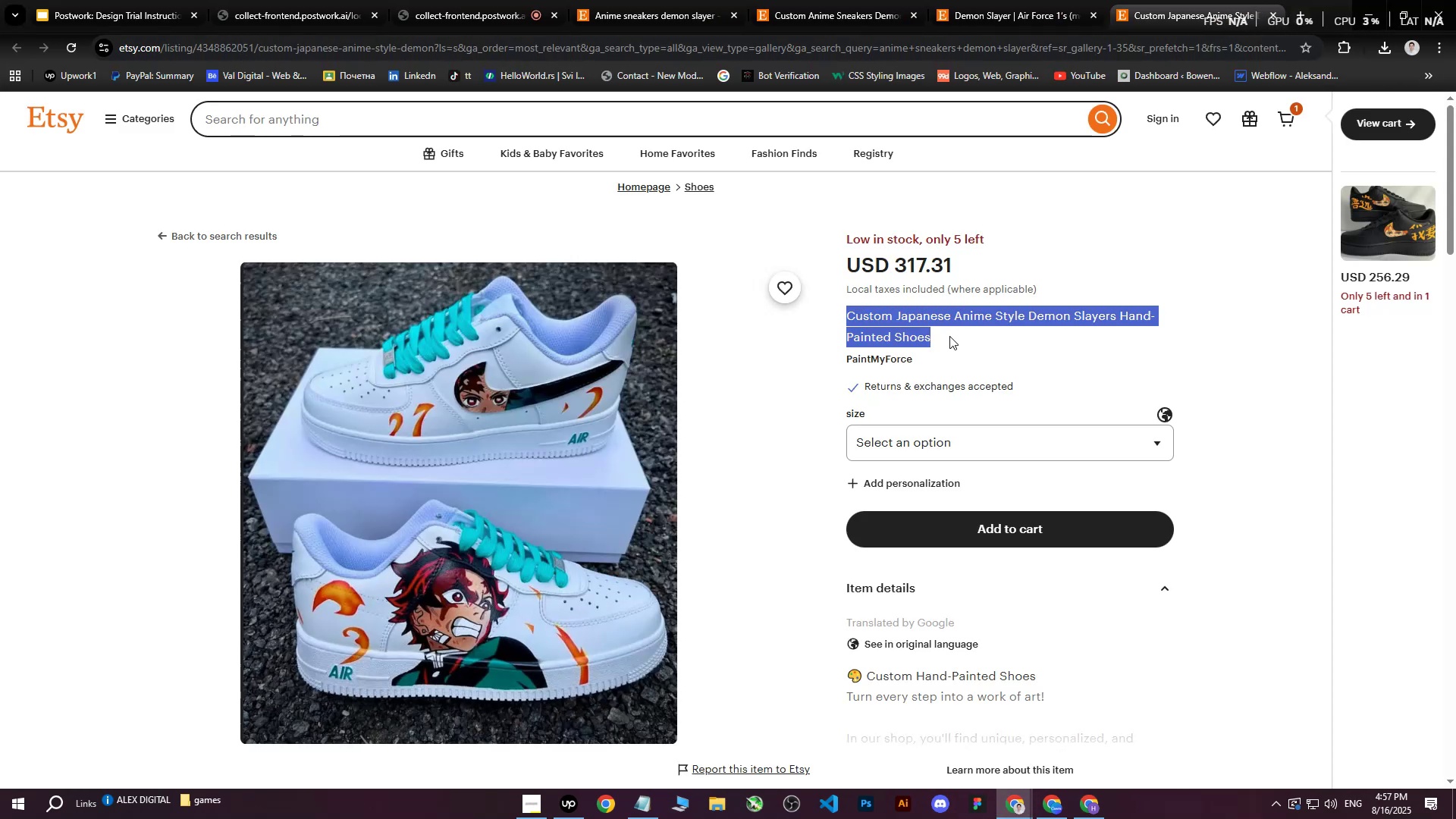 
key(Control+C)
 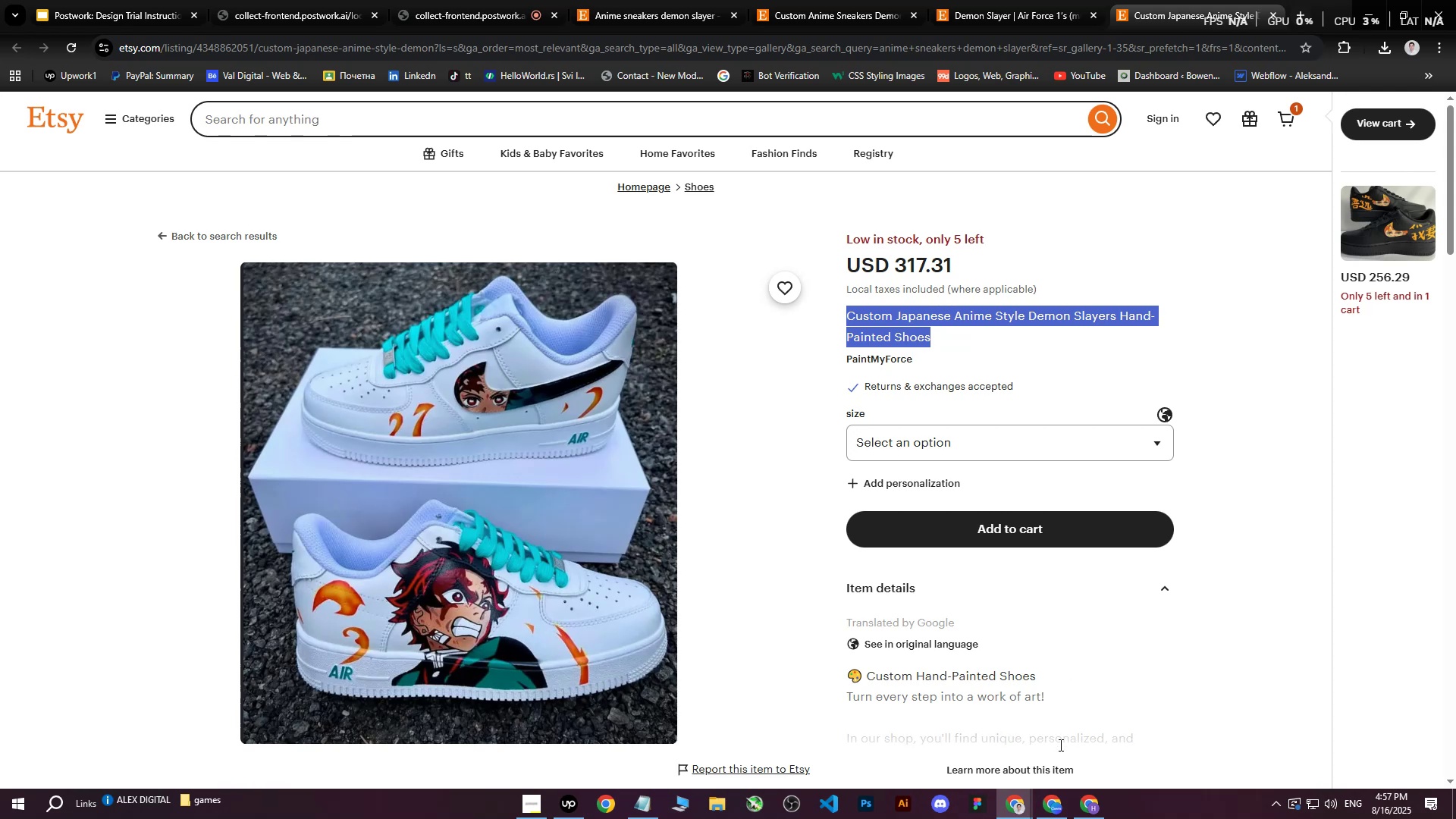 
left_click([1072, 808])
 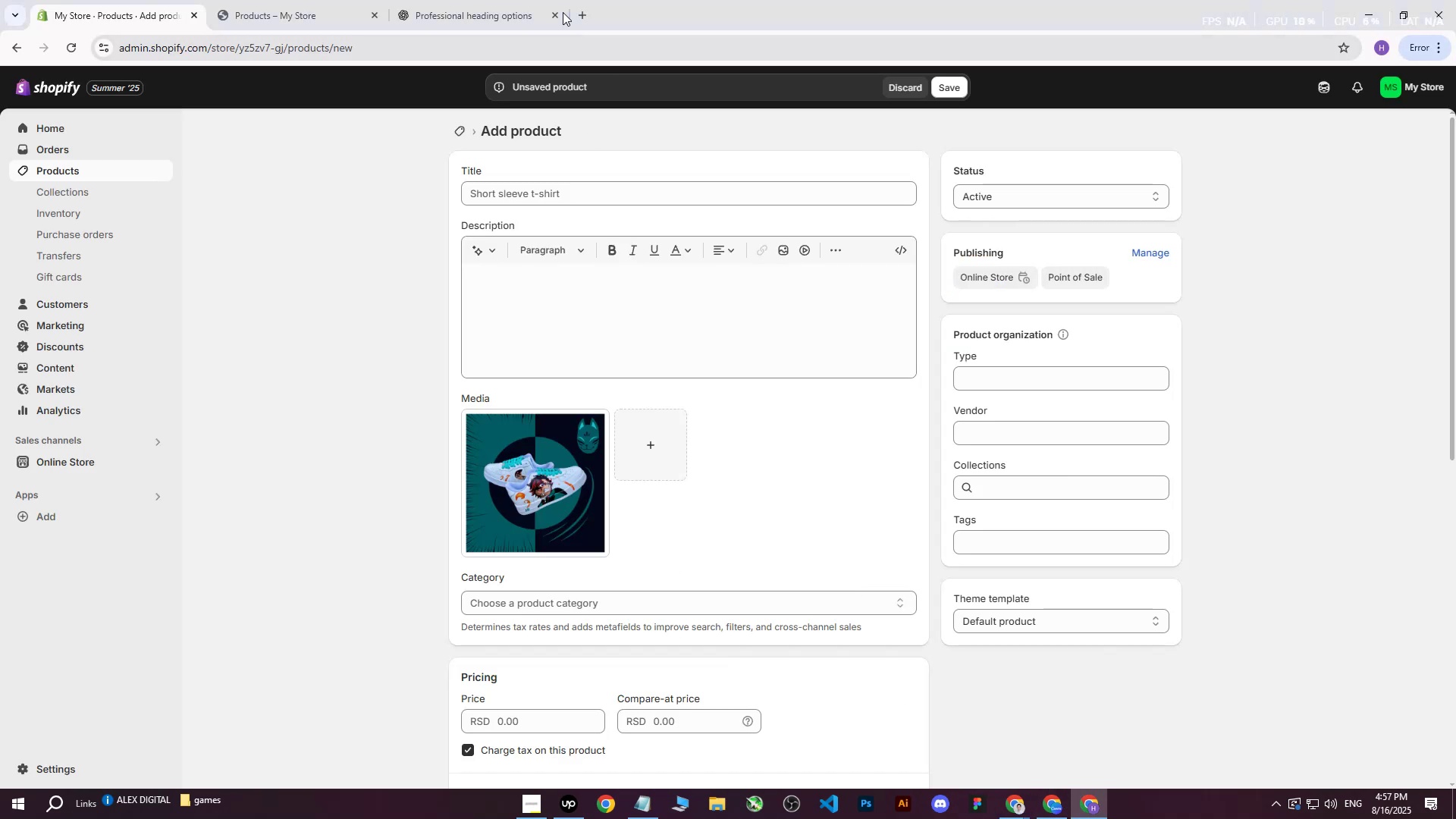 
left_click([536, 0])
 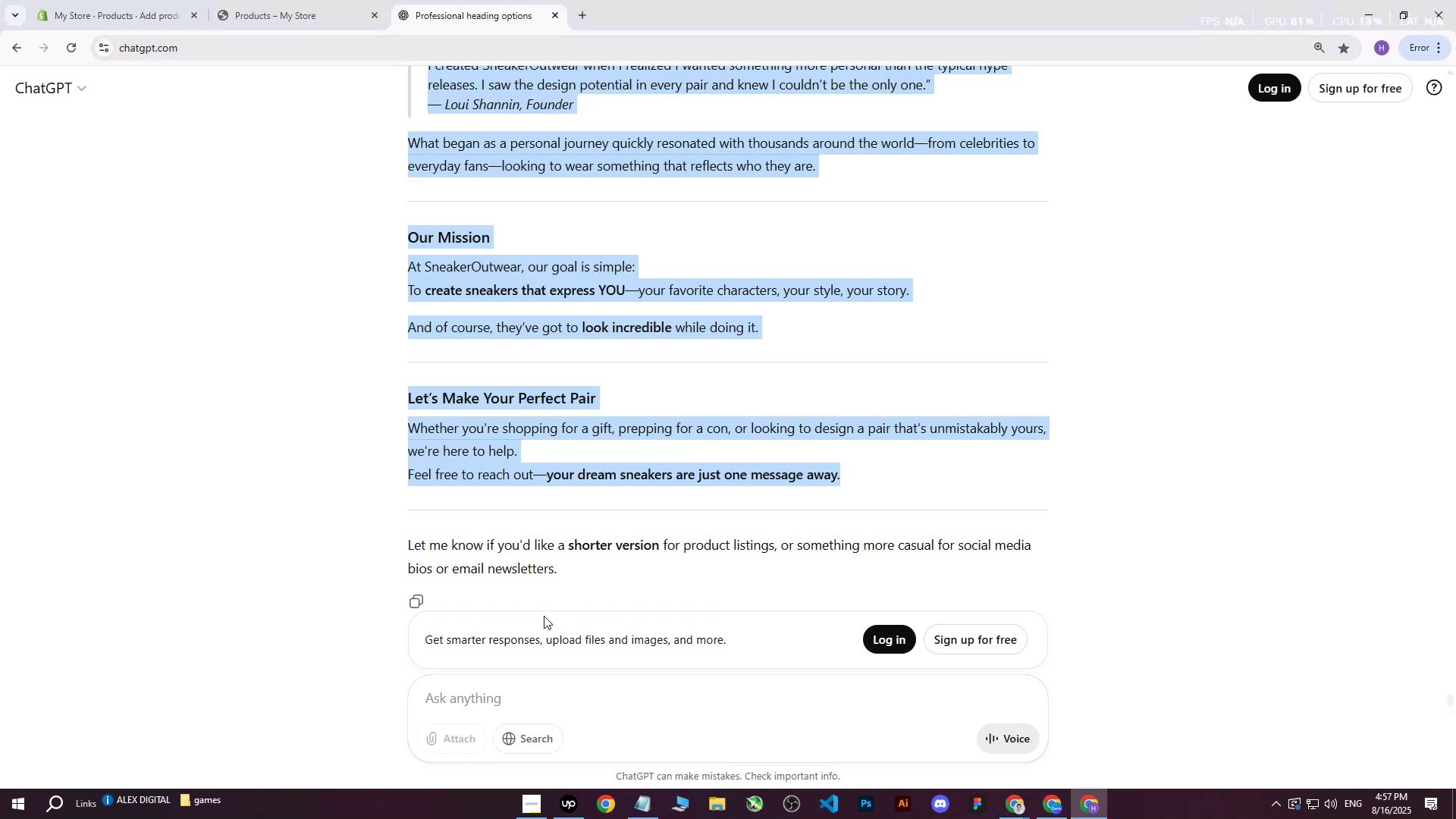 
left_click([477, 693])
 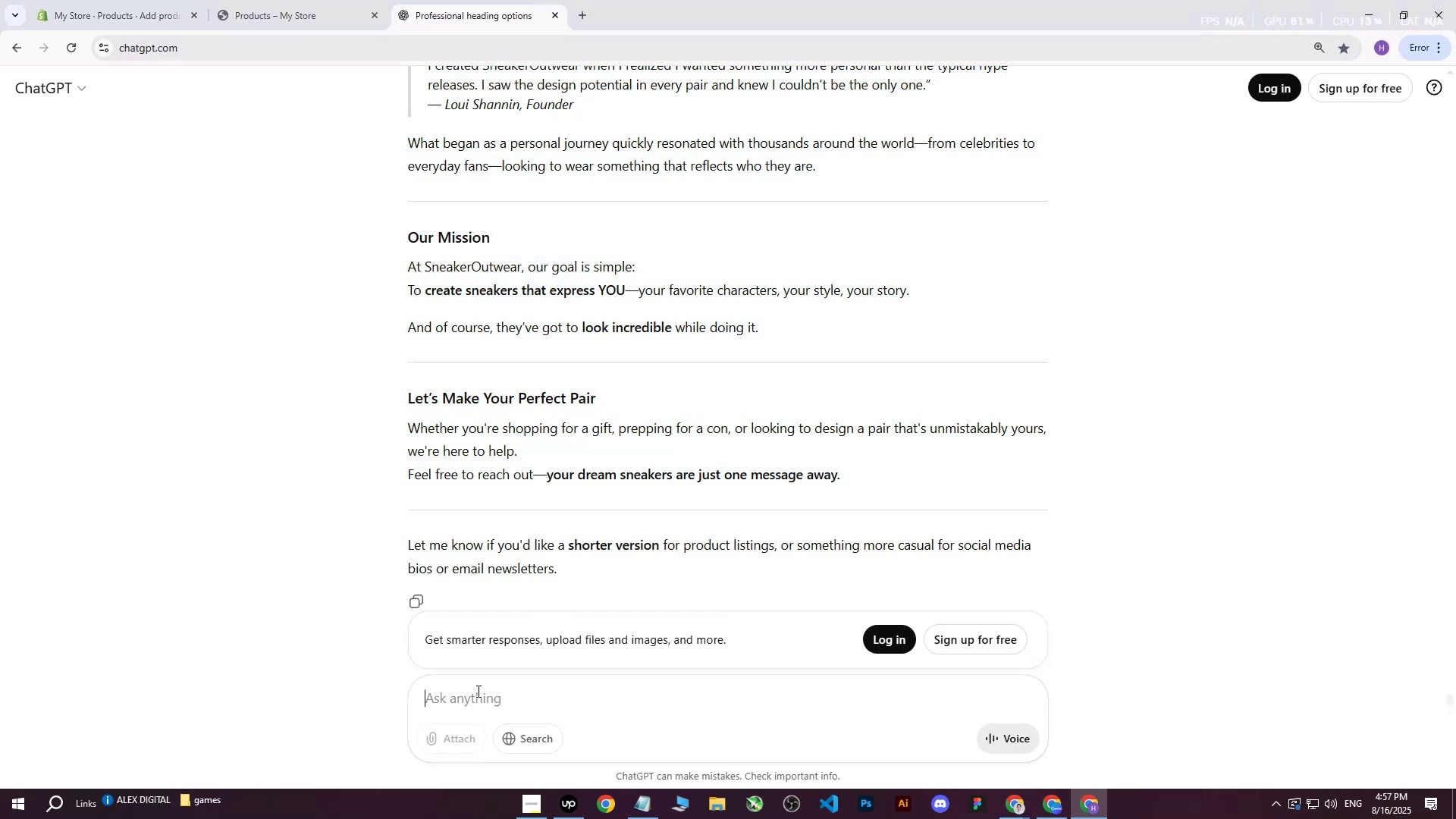 
type(write me m)
key(Backspace)
type(this on more professional way for heading : )
 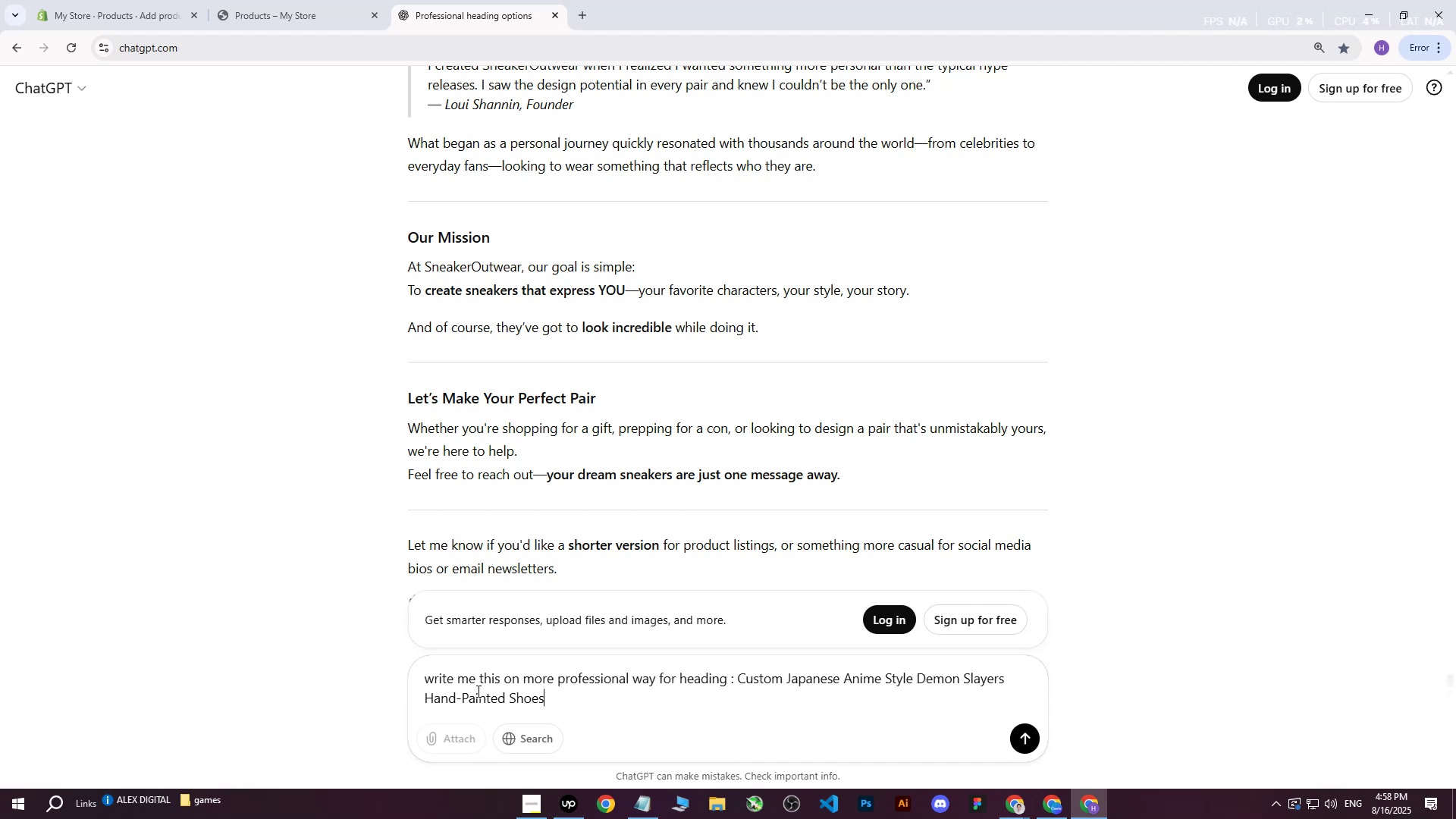 
key(Control+V)
 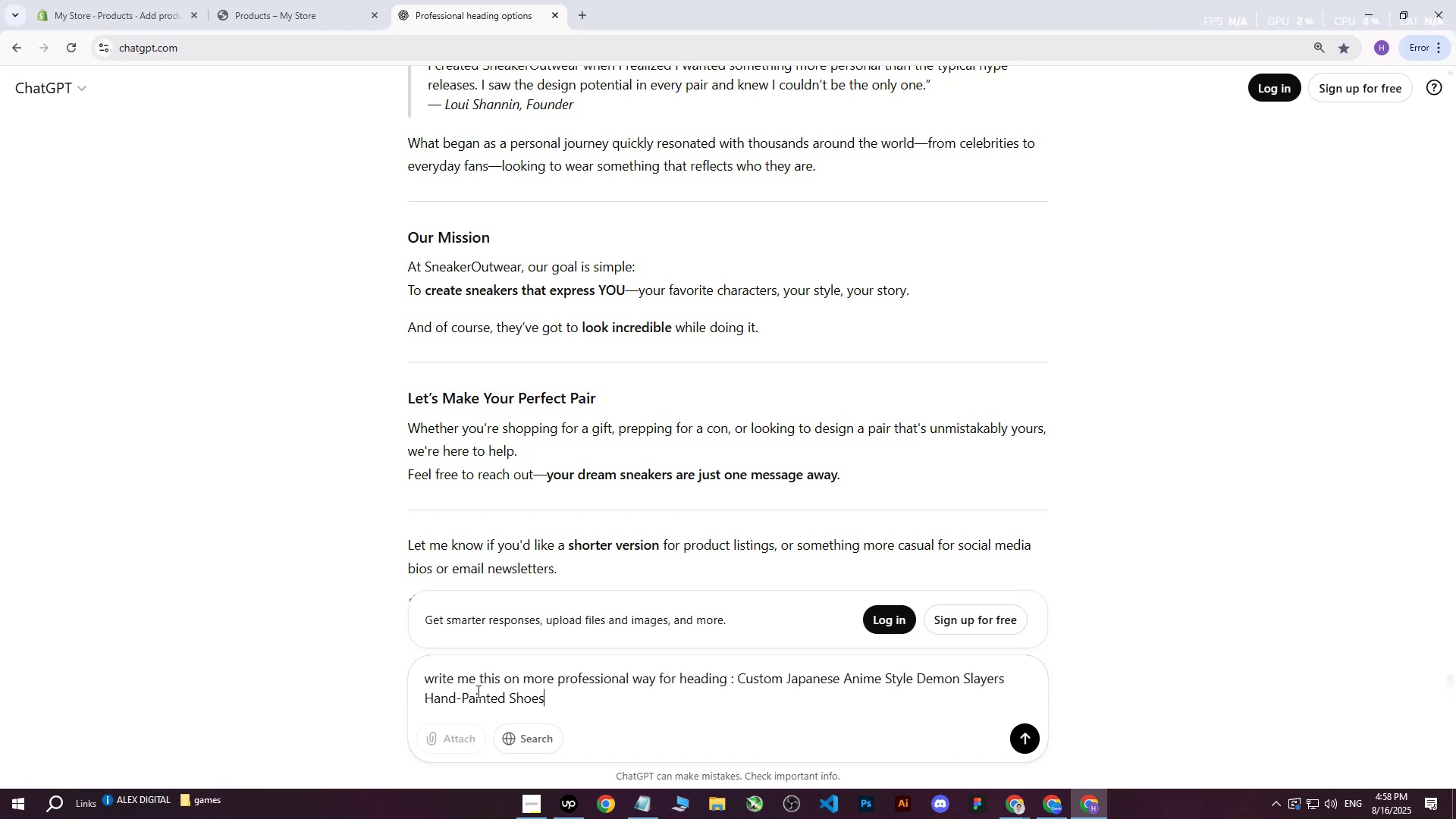 
key(Enter)
 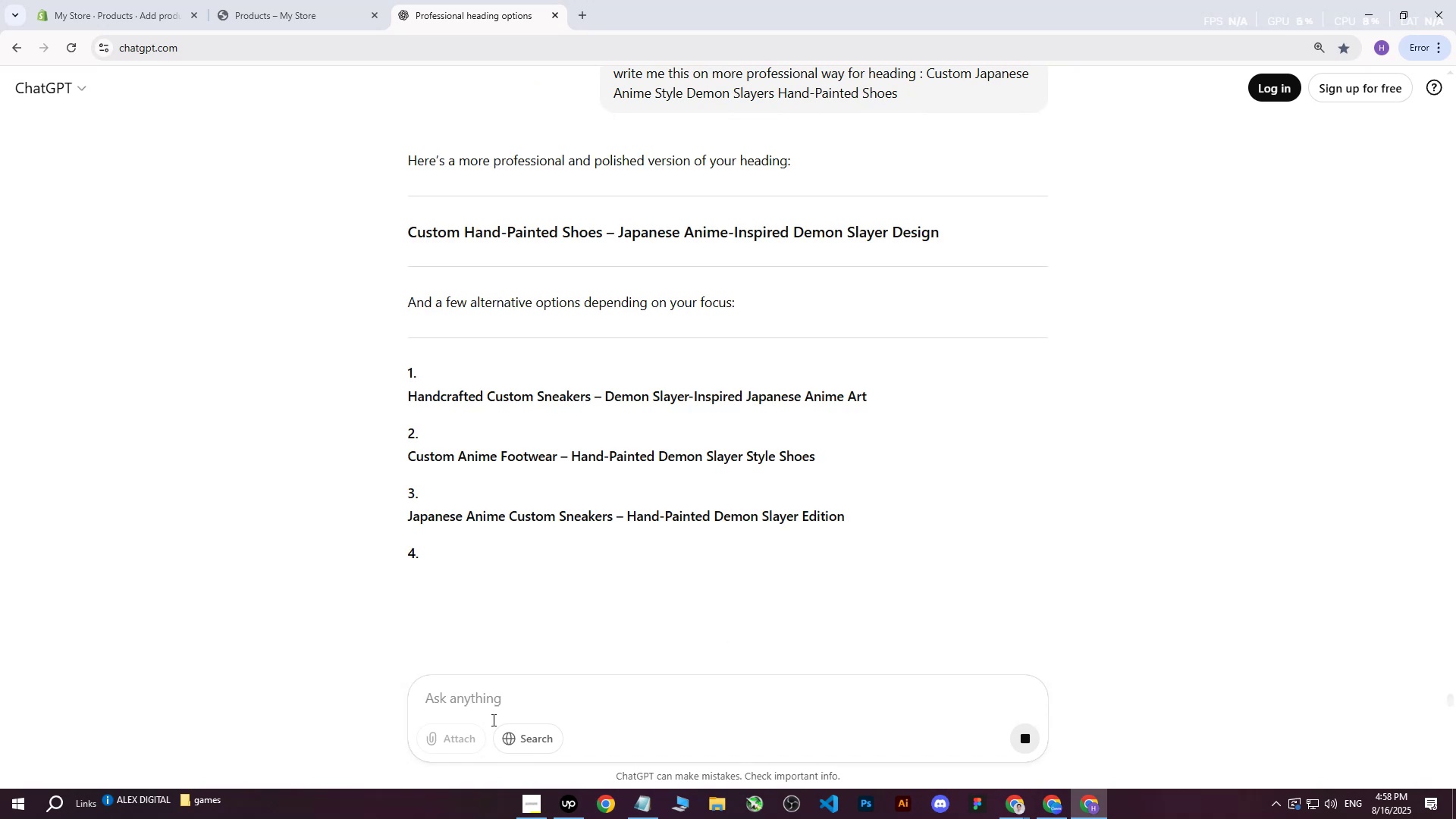 
wait(6.79)
 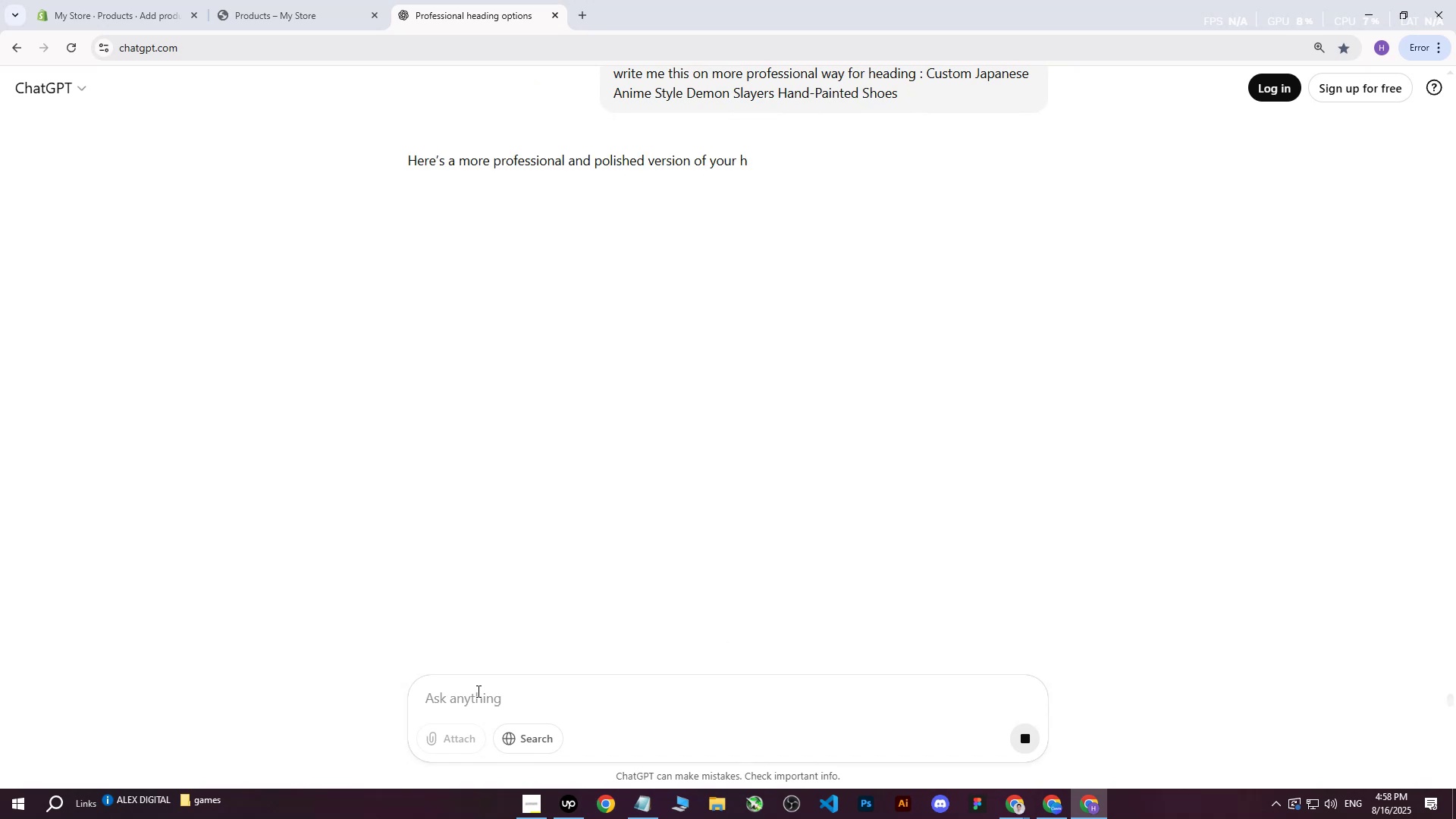 
left_click_drag(start_coordinate=[410, 392], to_coordinate=[874, 393])
 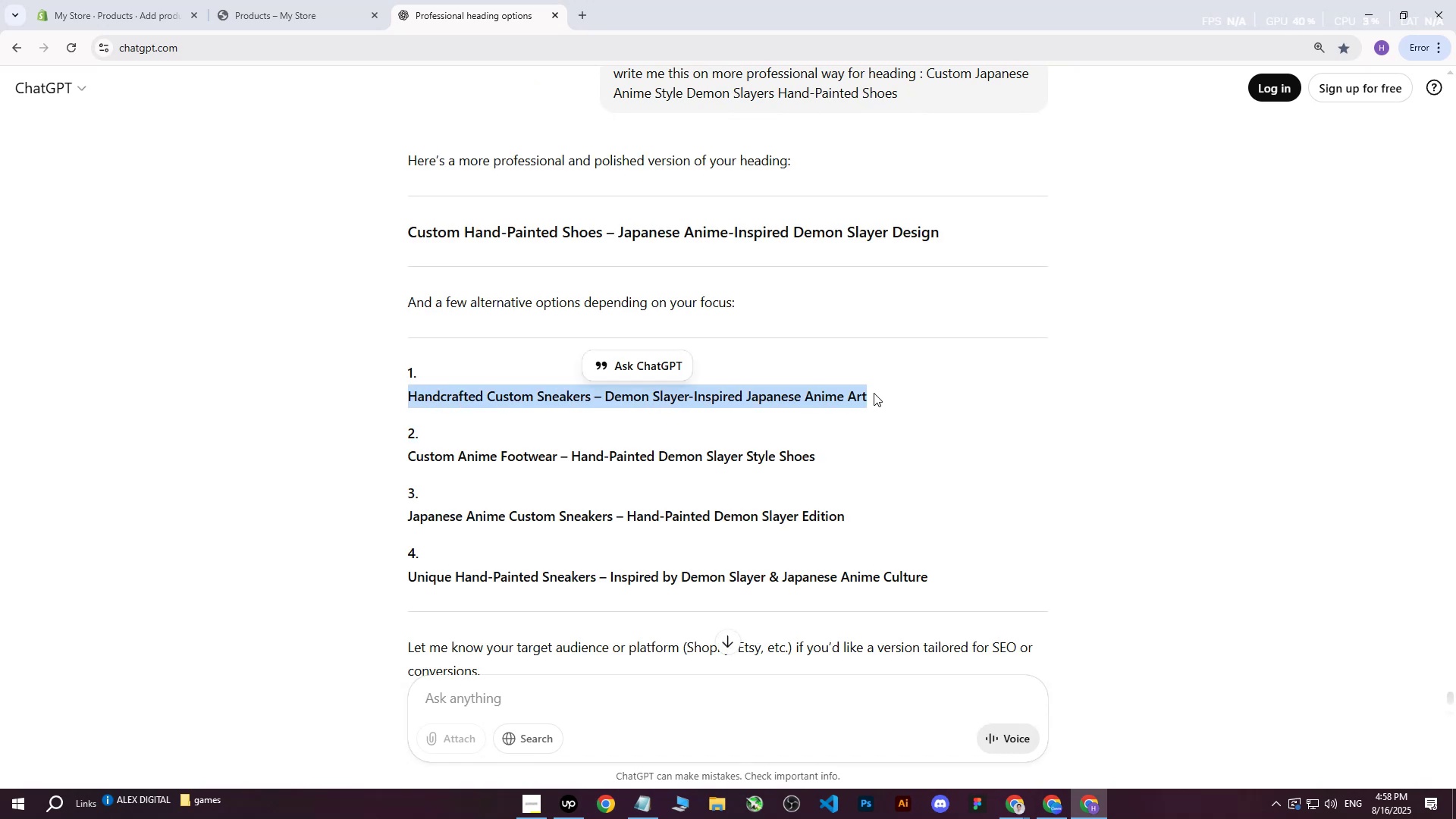 
key(Control+C)
 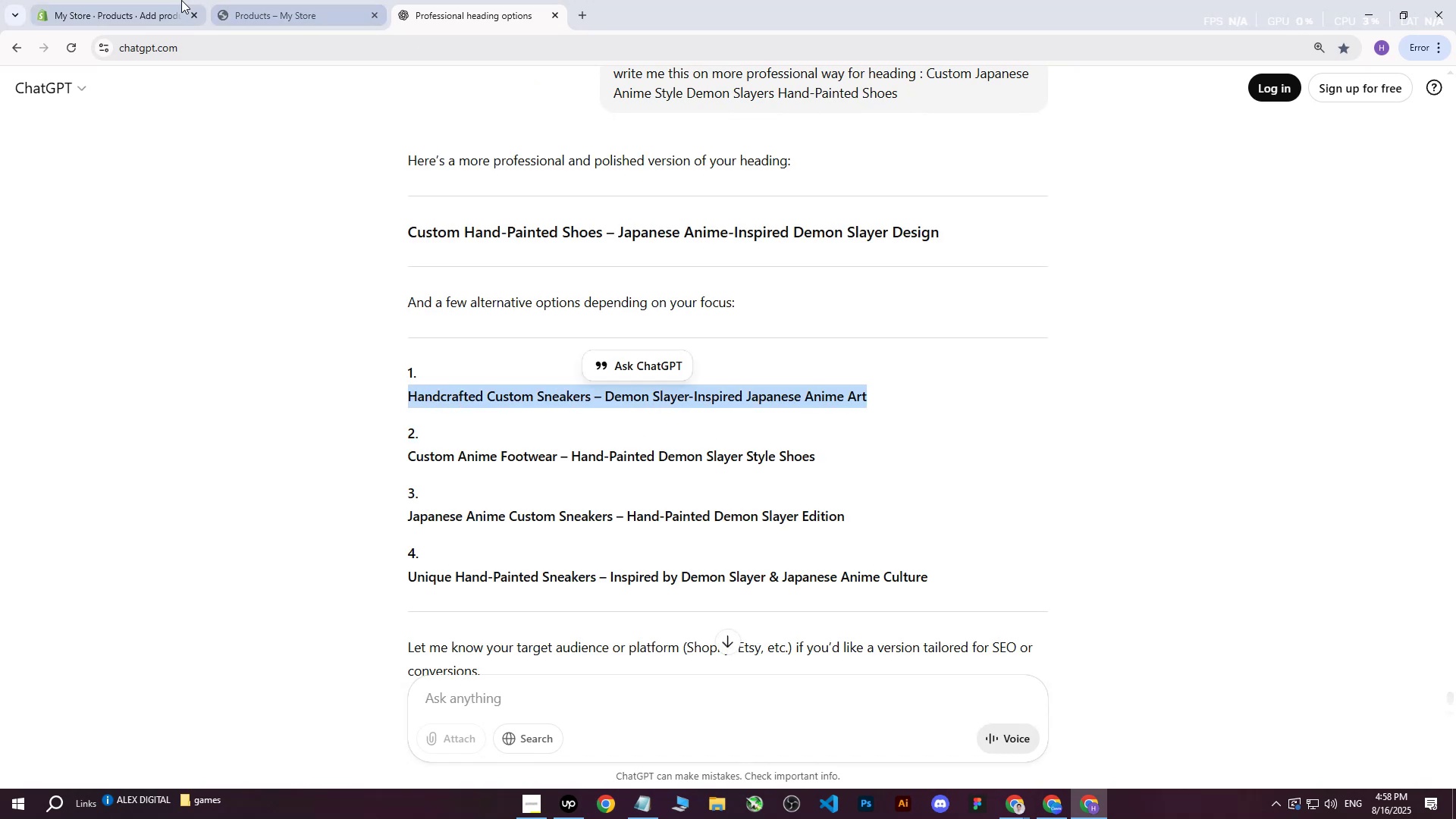 
left_click([162, 0])
 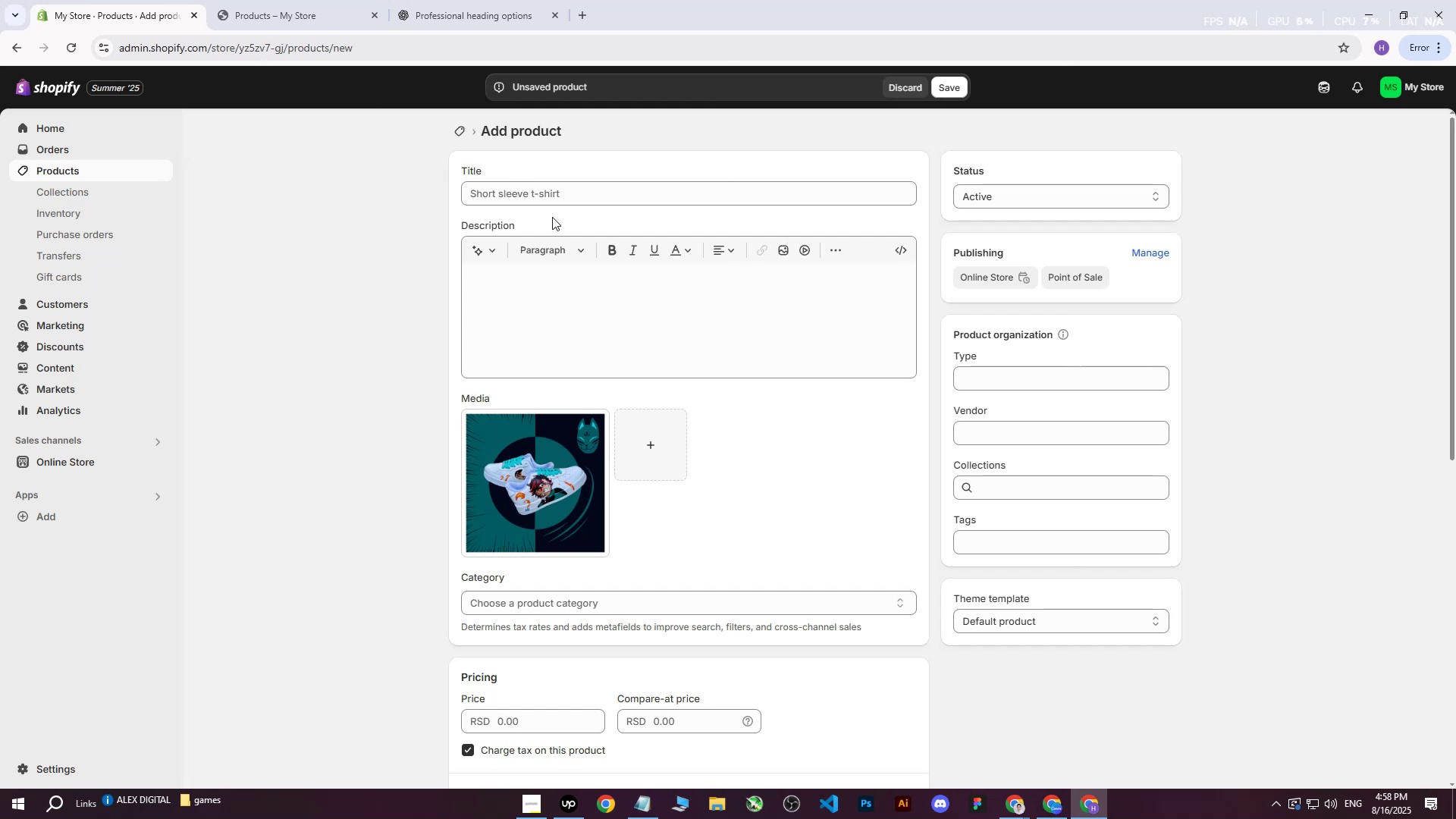 
left_click([559, 196])
 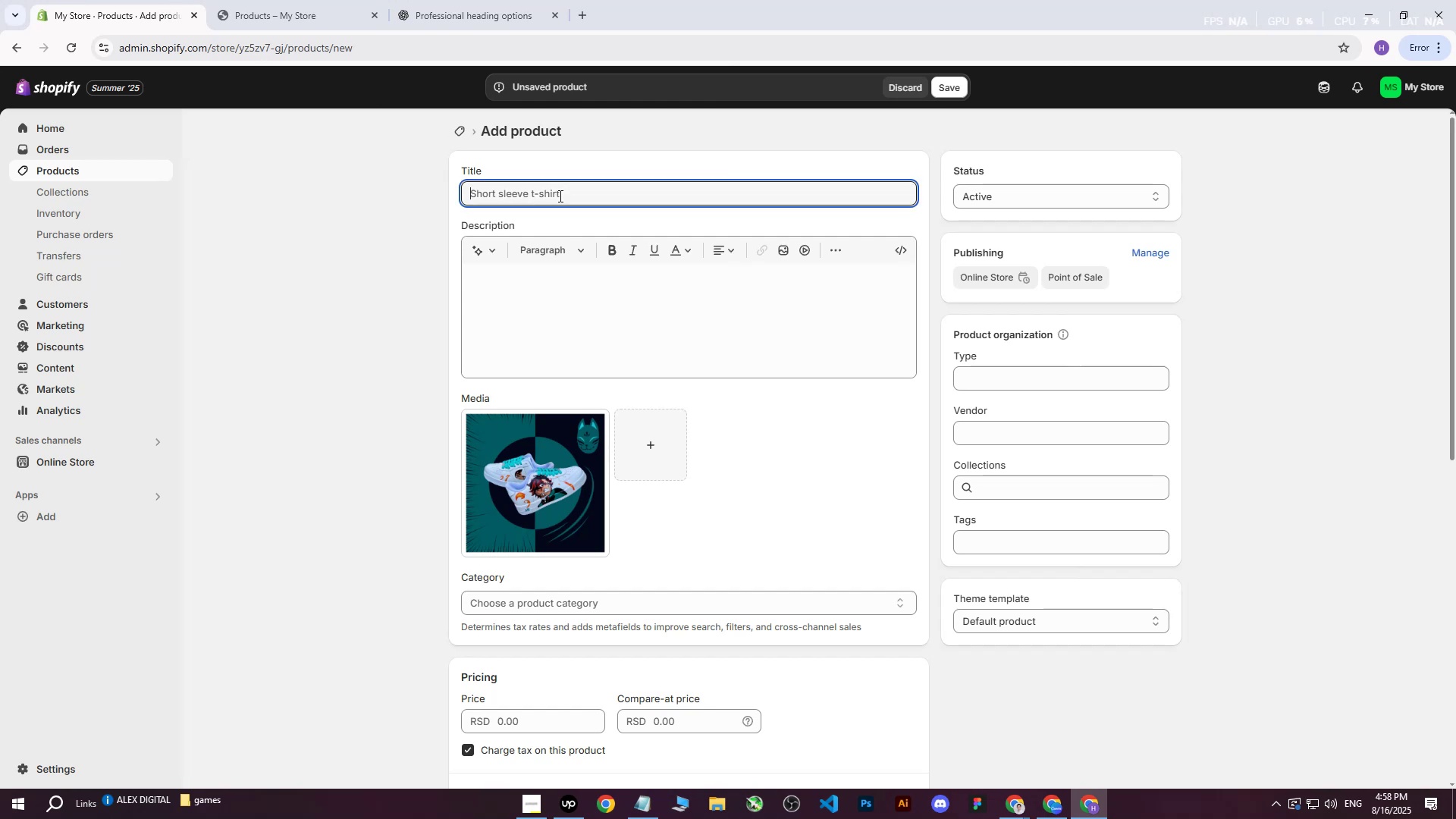 
key(Control+ControlLeft)
 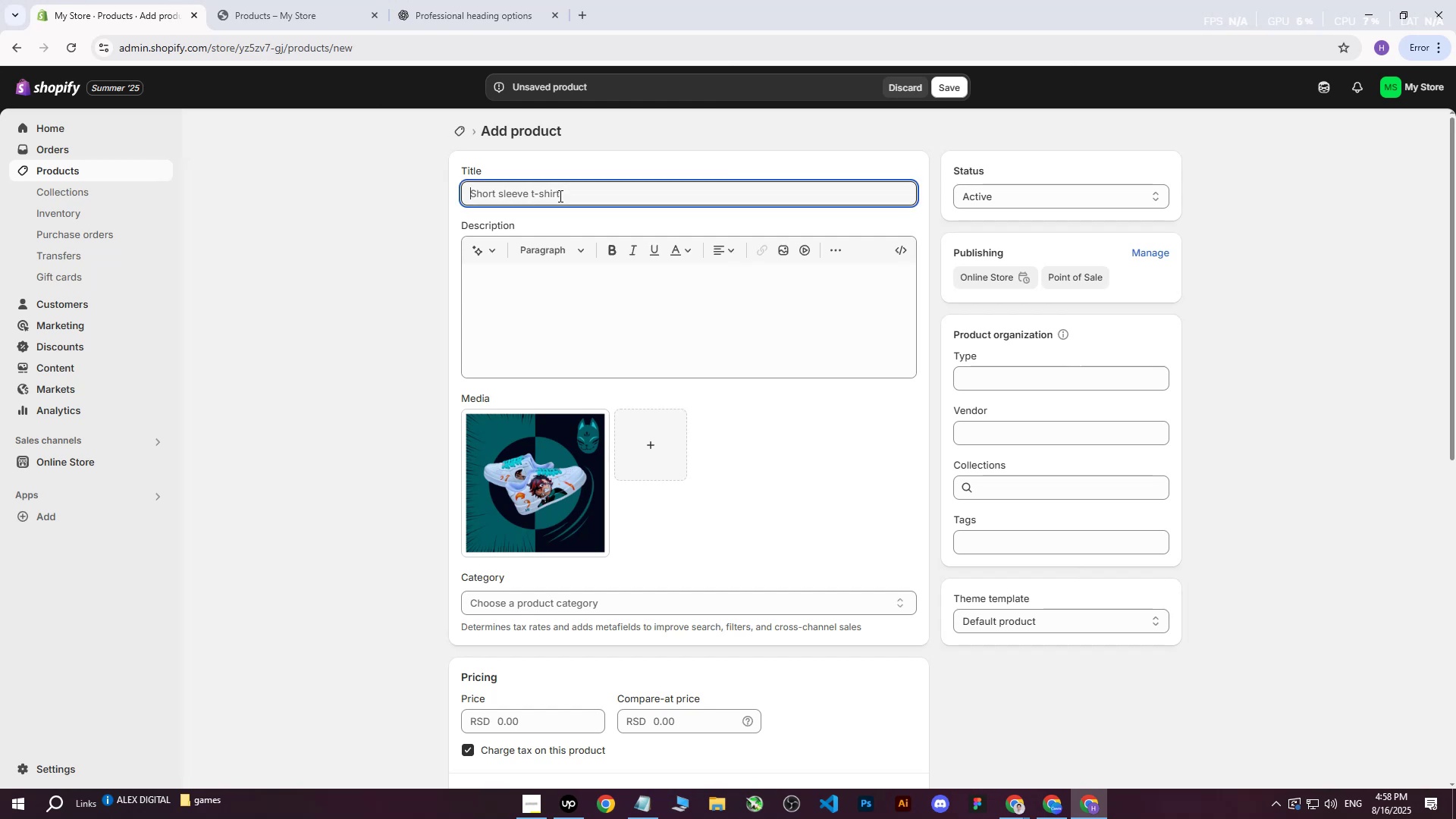 
key(Control+ControlLeft)
 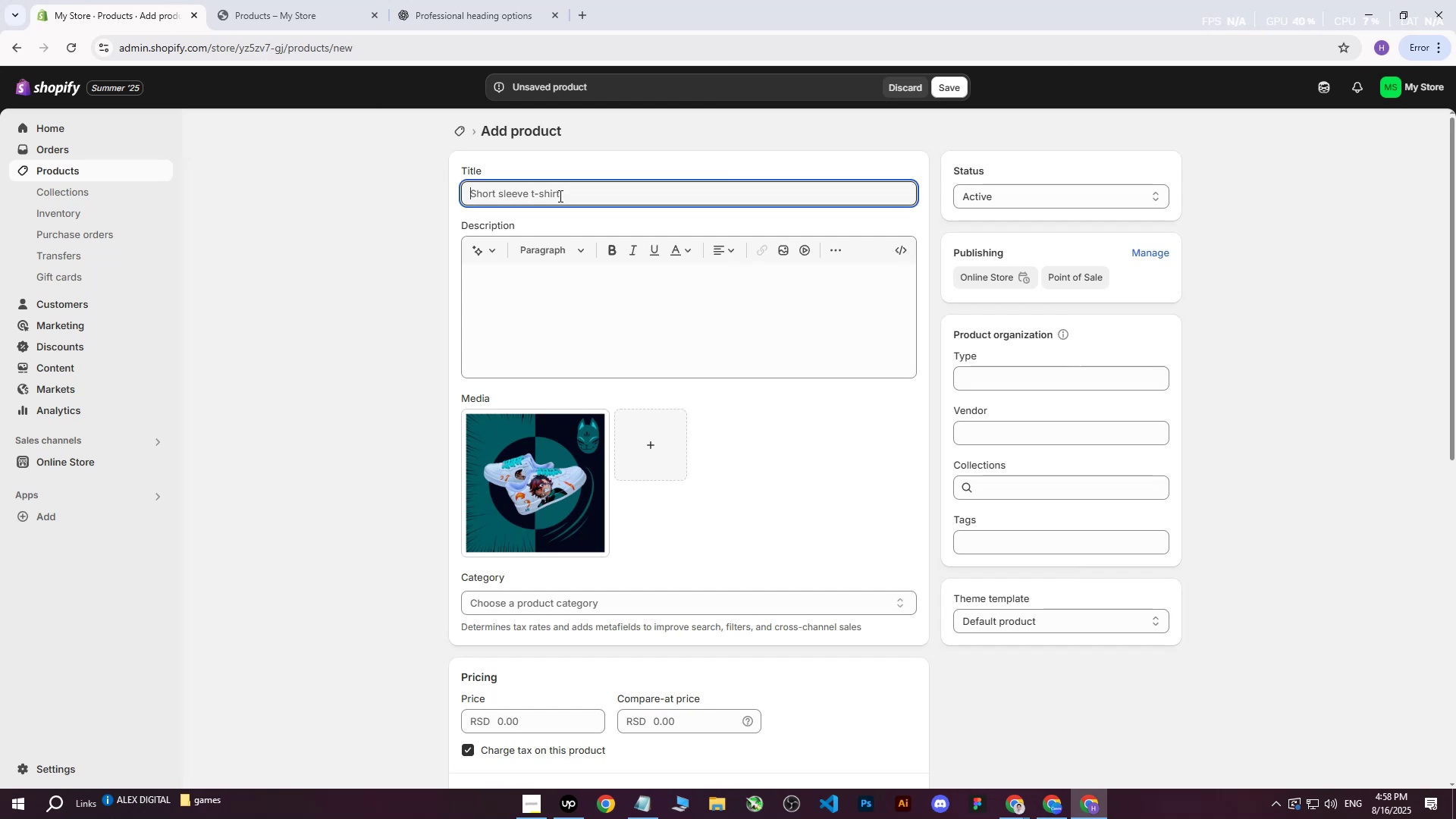 
key(Control+V)
 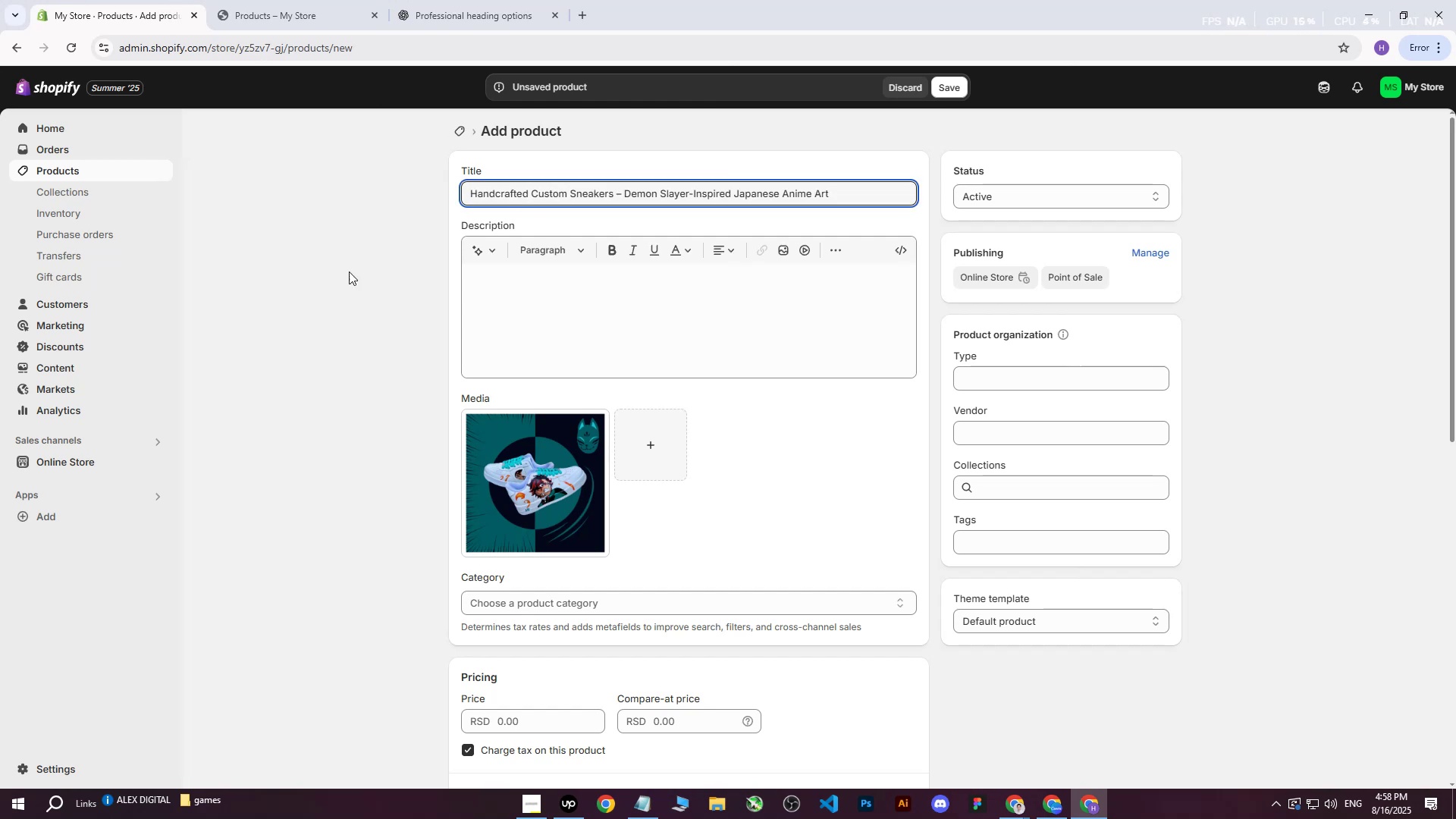 
left_click([340, 275])
 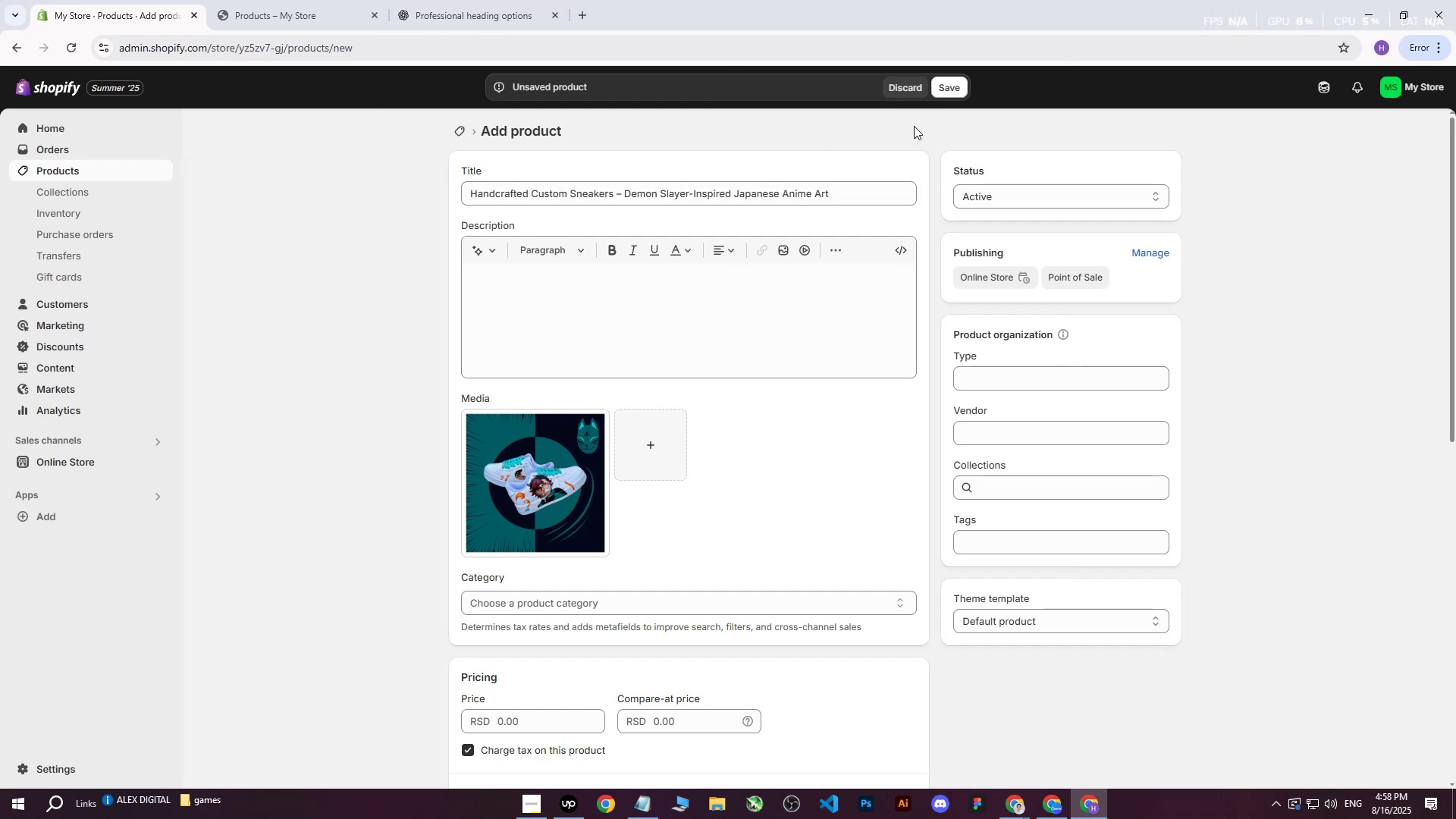 
left_click([950, 96])
 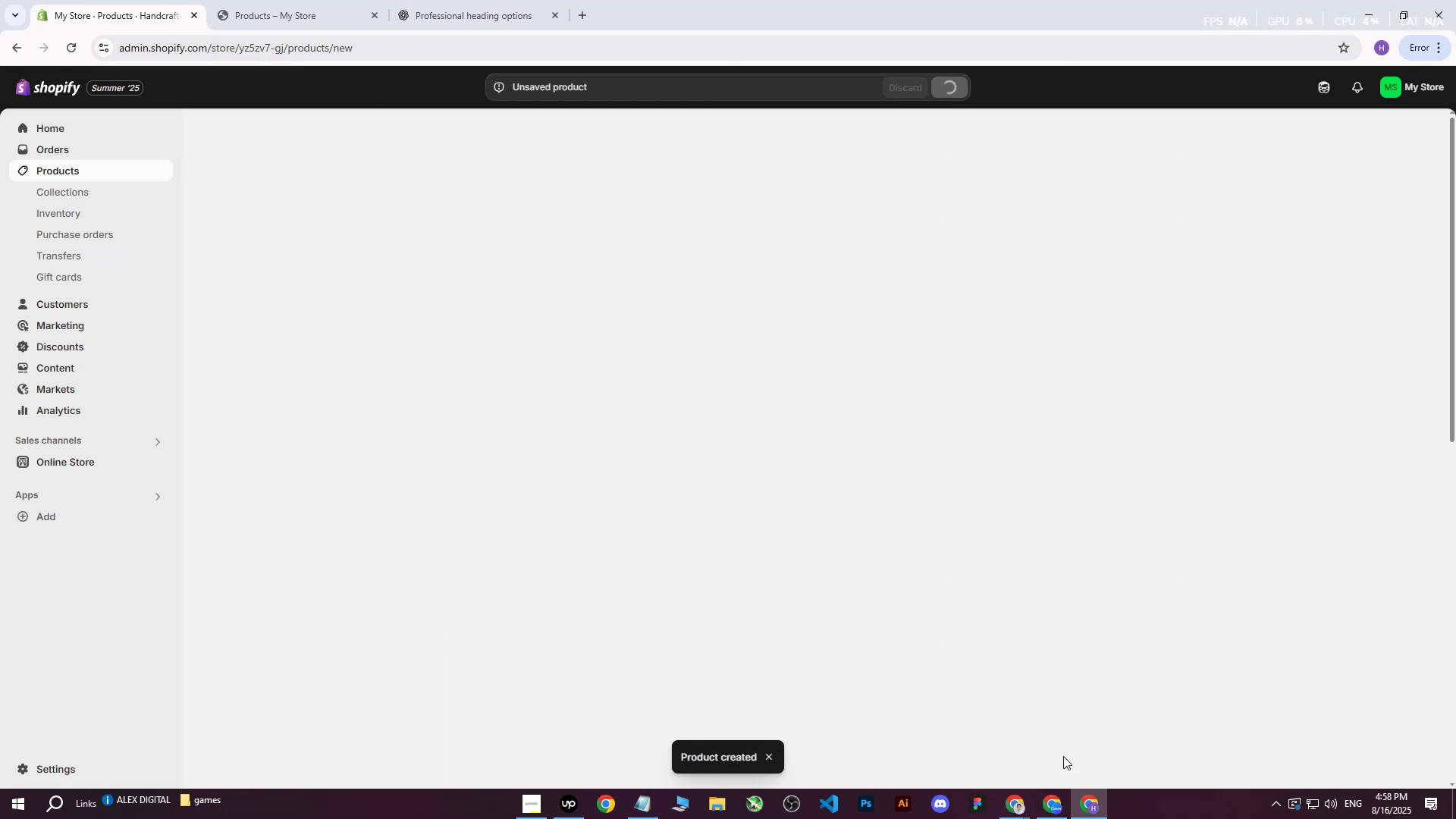 
mouse_move([1006, 802])
 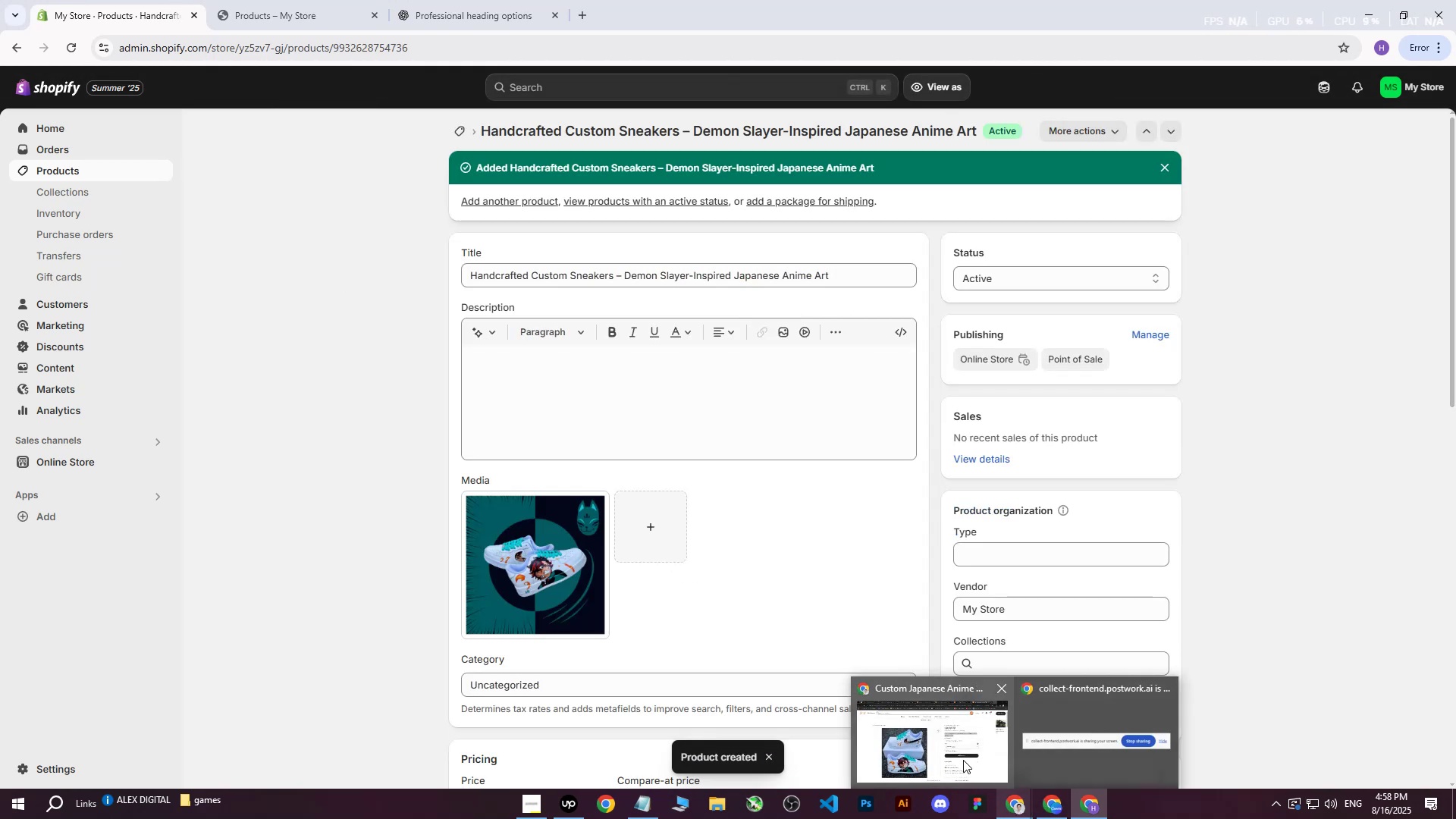 
left_click([963, 760])
 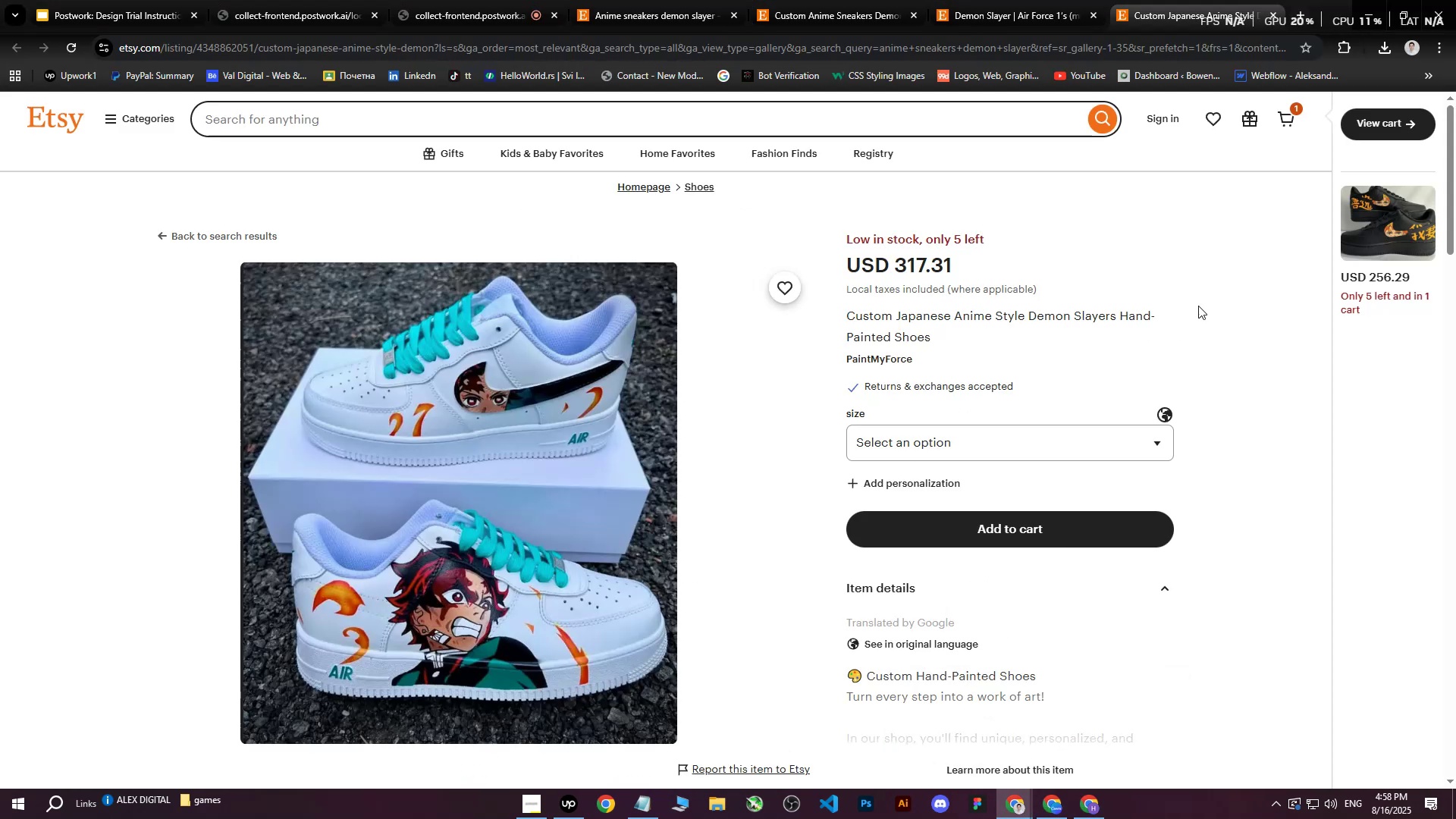 
scroll: coordinate [1156, 380], scroll_direction: down, amount: 2.0
 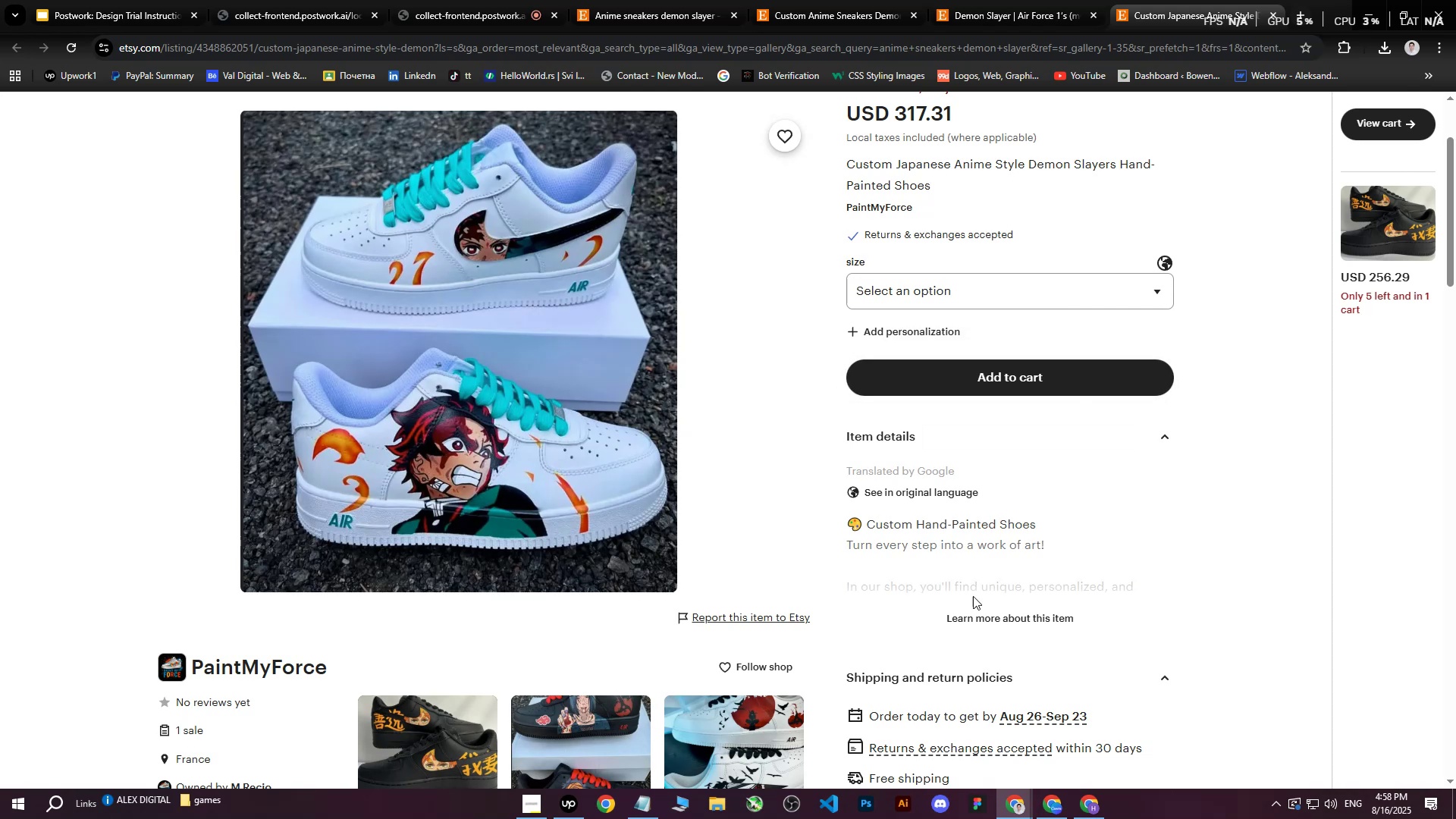 
left_click([984, 620])
 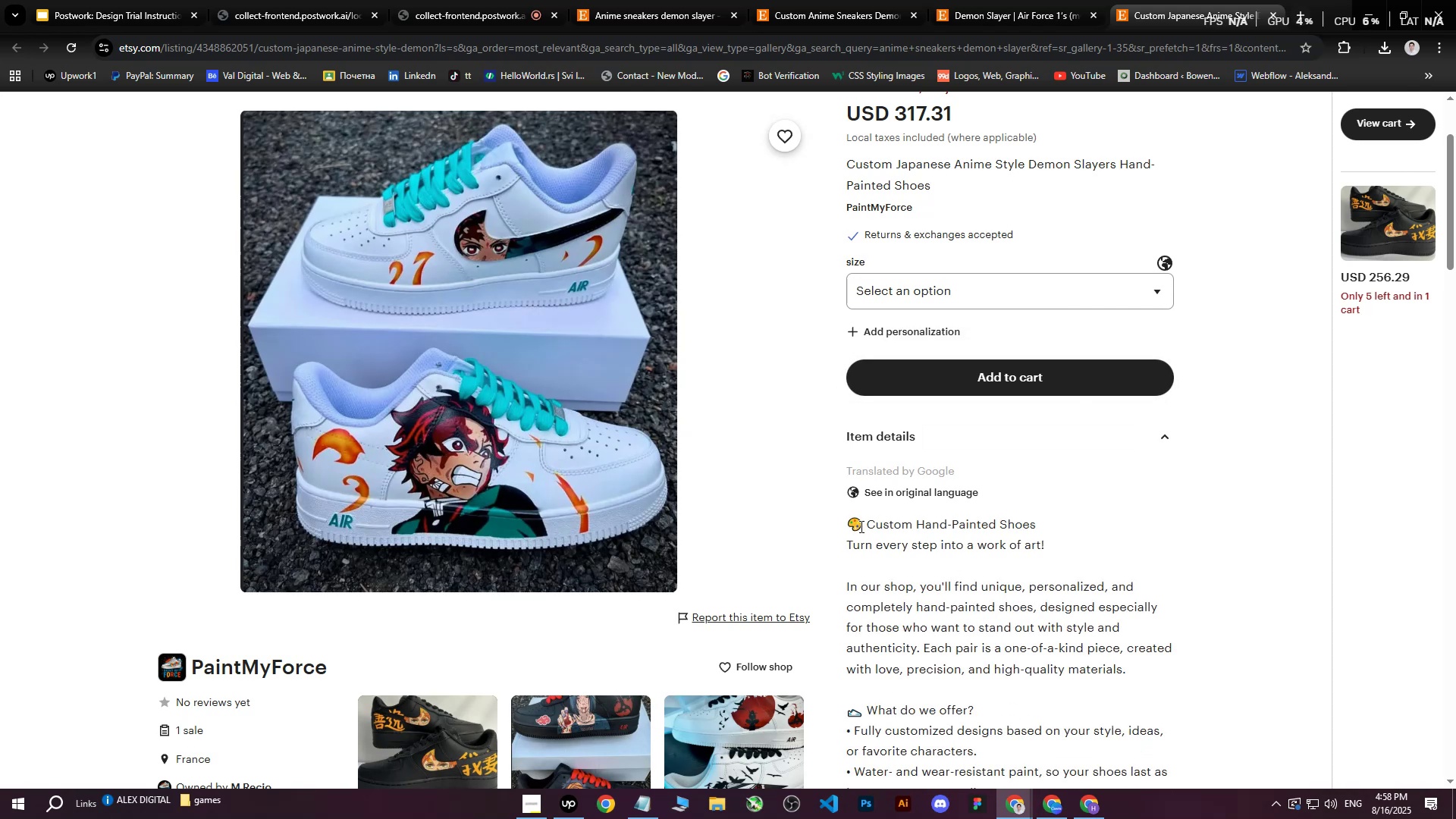 
left_click_drag(start_coordinate=[865, 525], to_coordinate=[988, 537])
 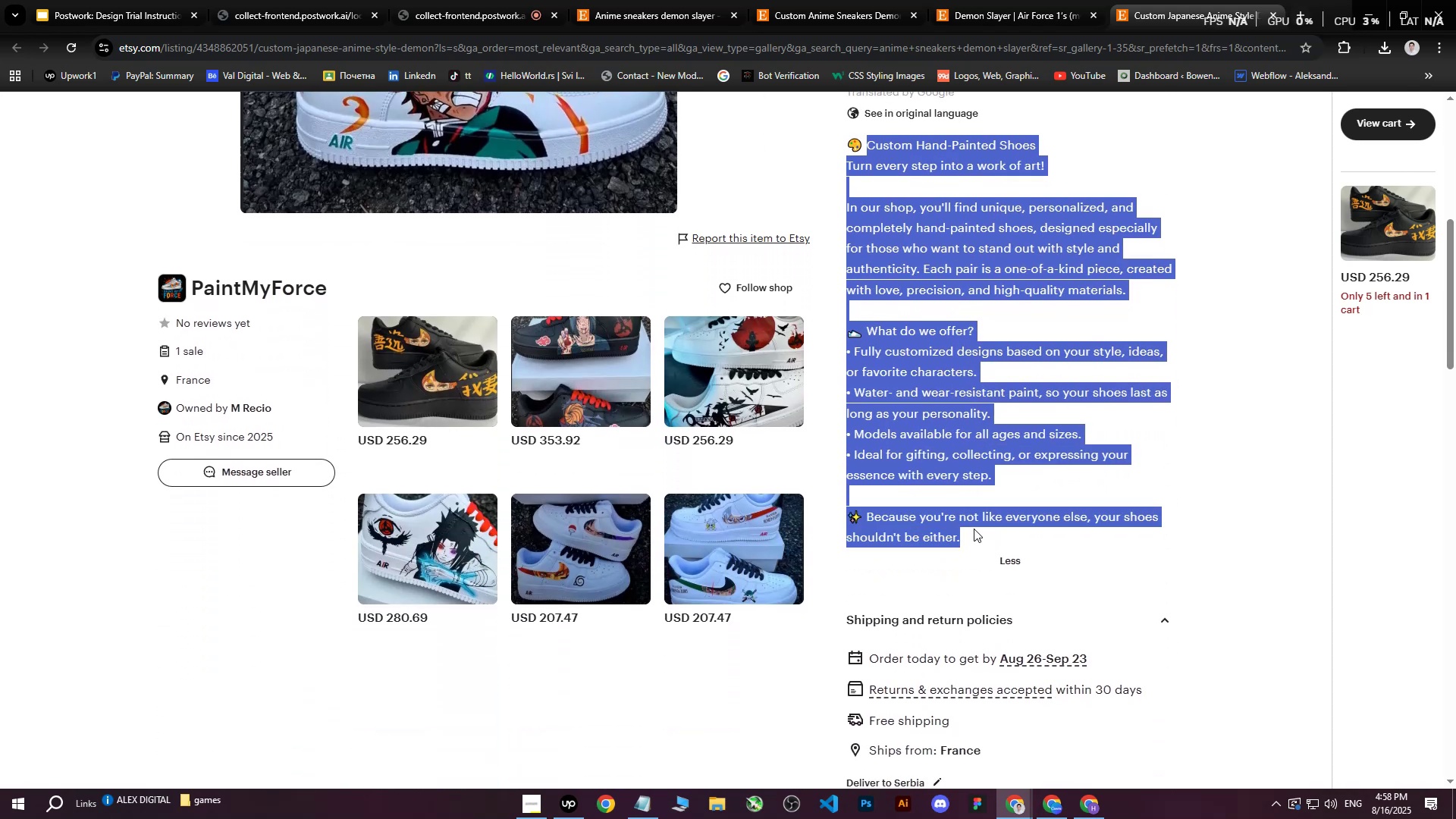 
scroll: coordinate [999, 507], scroll_direction: down, amount: 4.0
 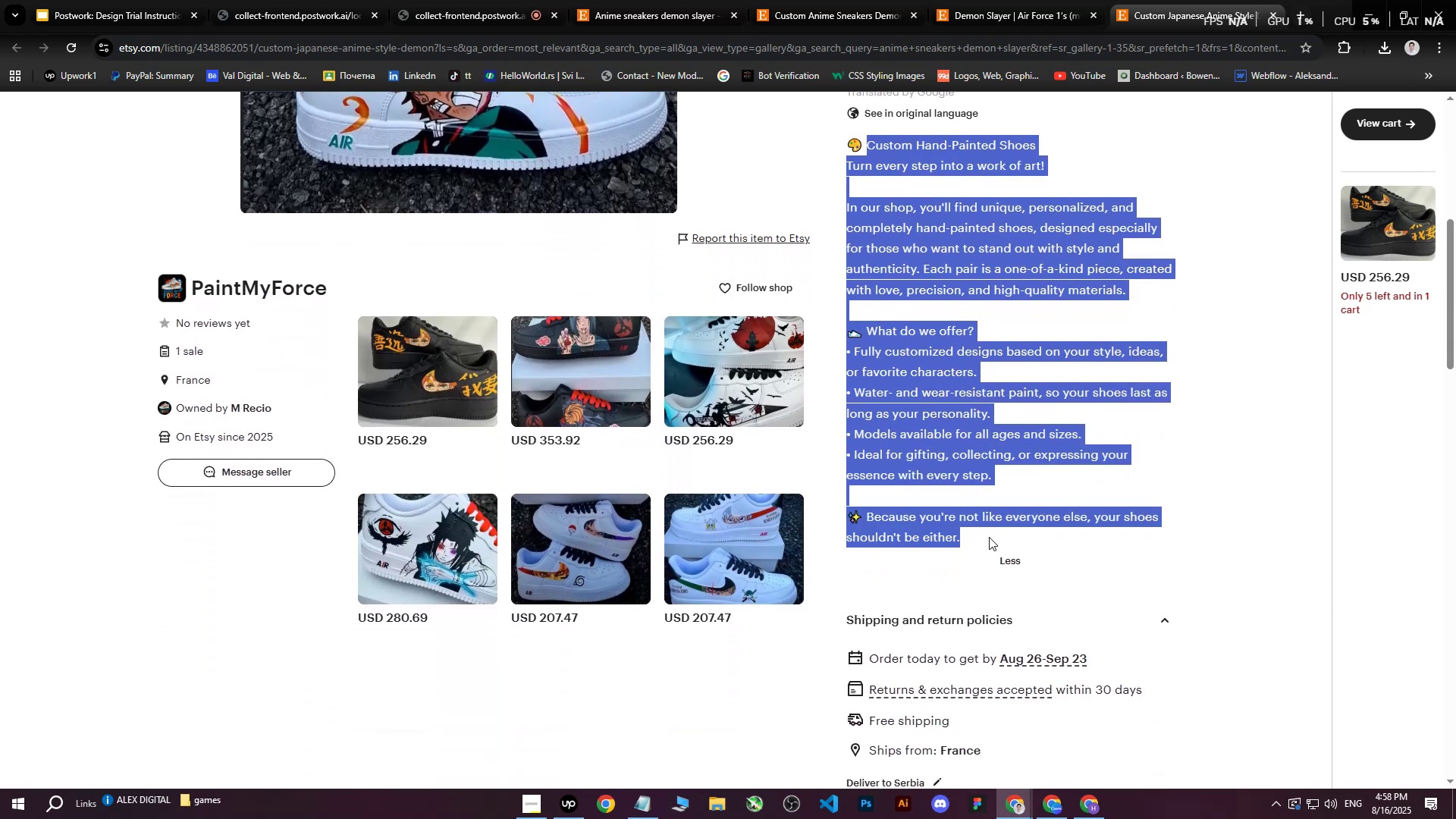 
key(Control+C)
 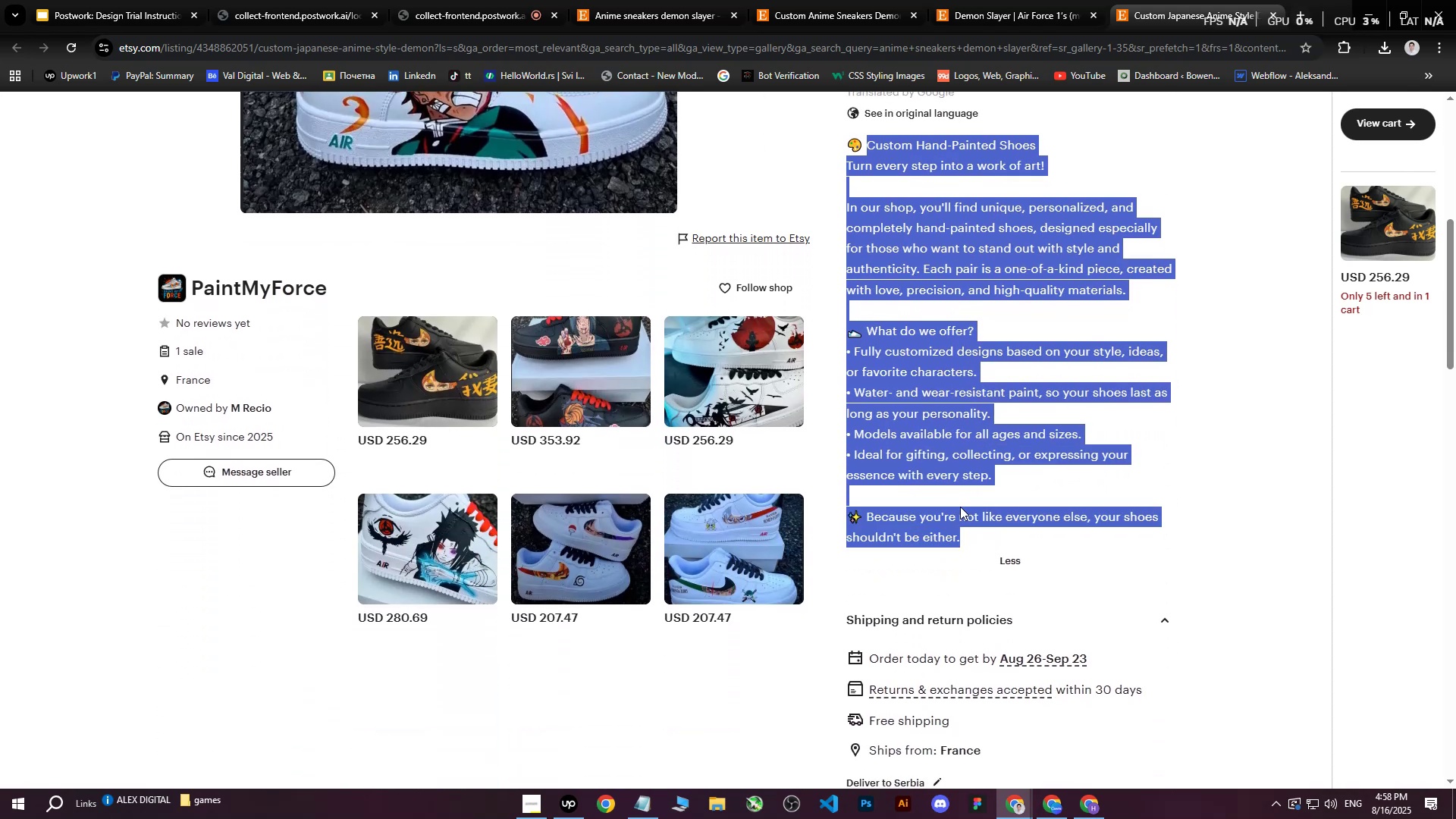 
scroll: coordinate [939, 479], scroll_direction: up, amount: 11.0
 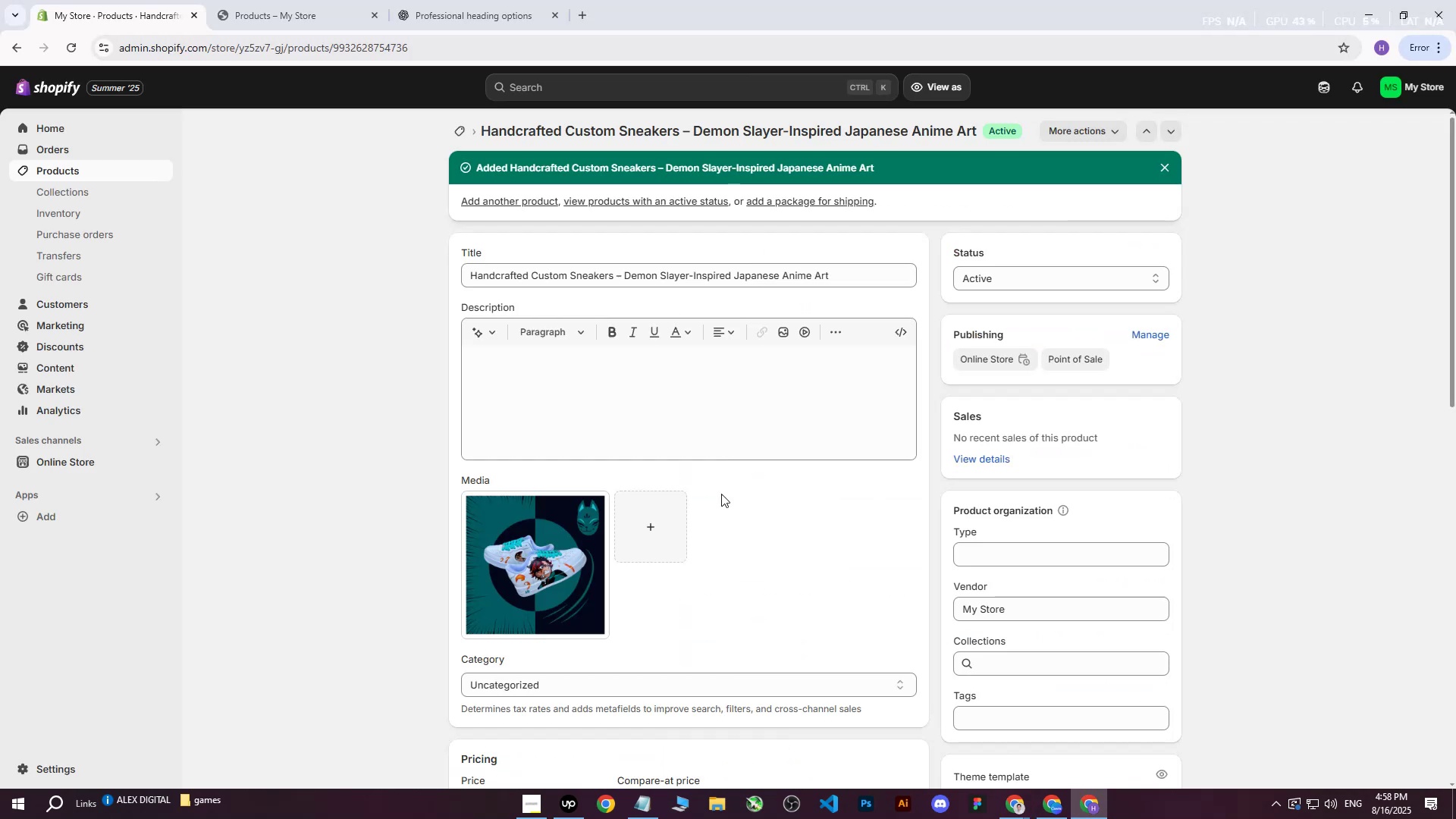 
left_click([305, 0])
 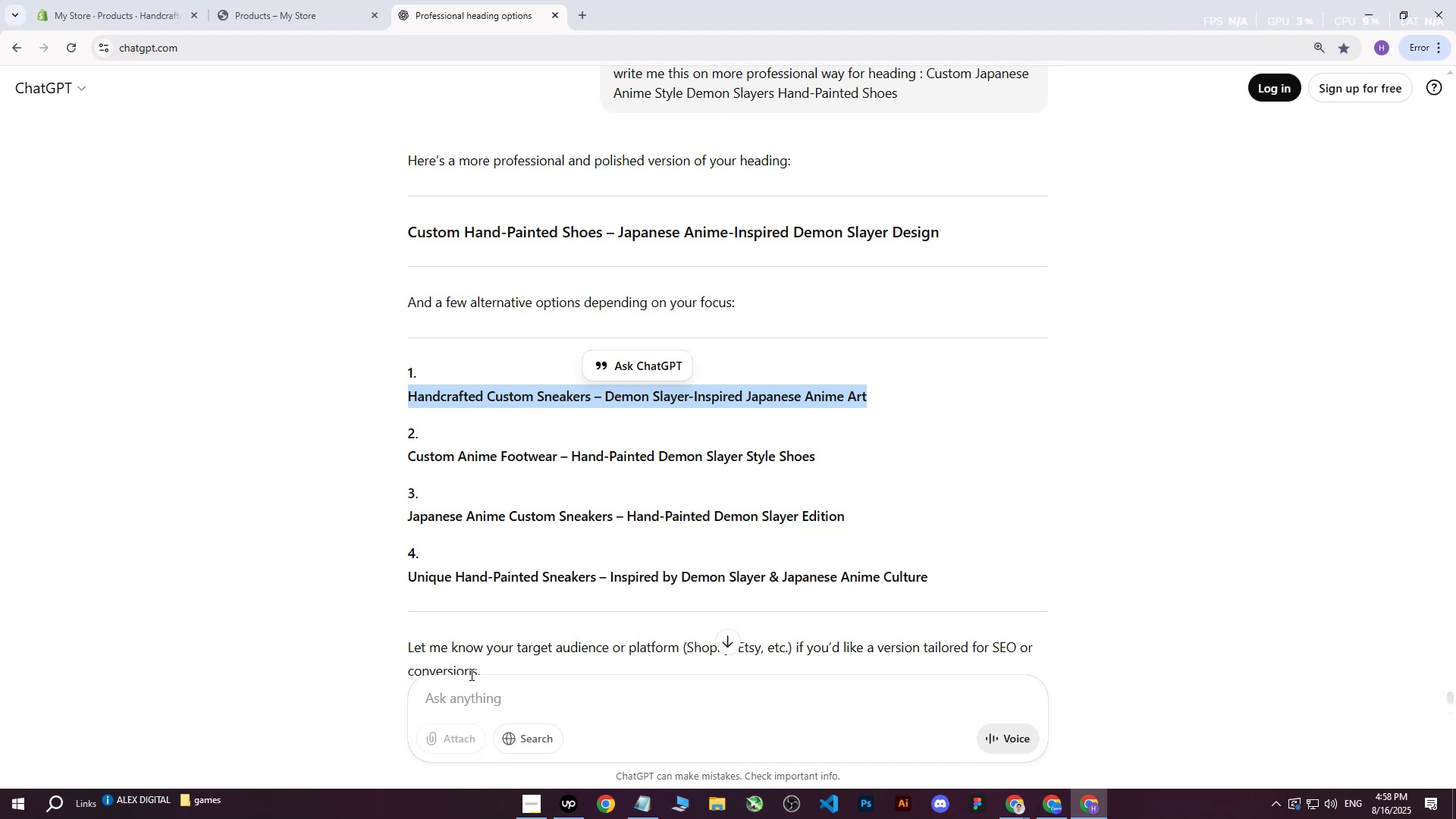 
scroll: coordinate [507, 562], scroll_direction: down, amount: 9.0
 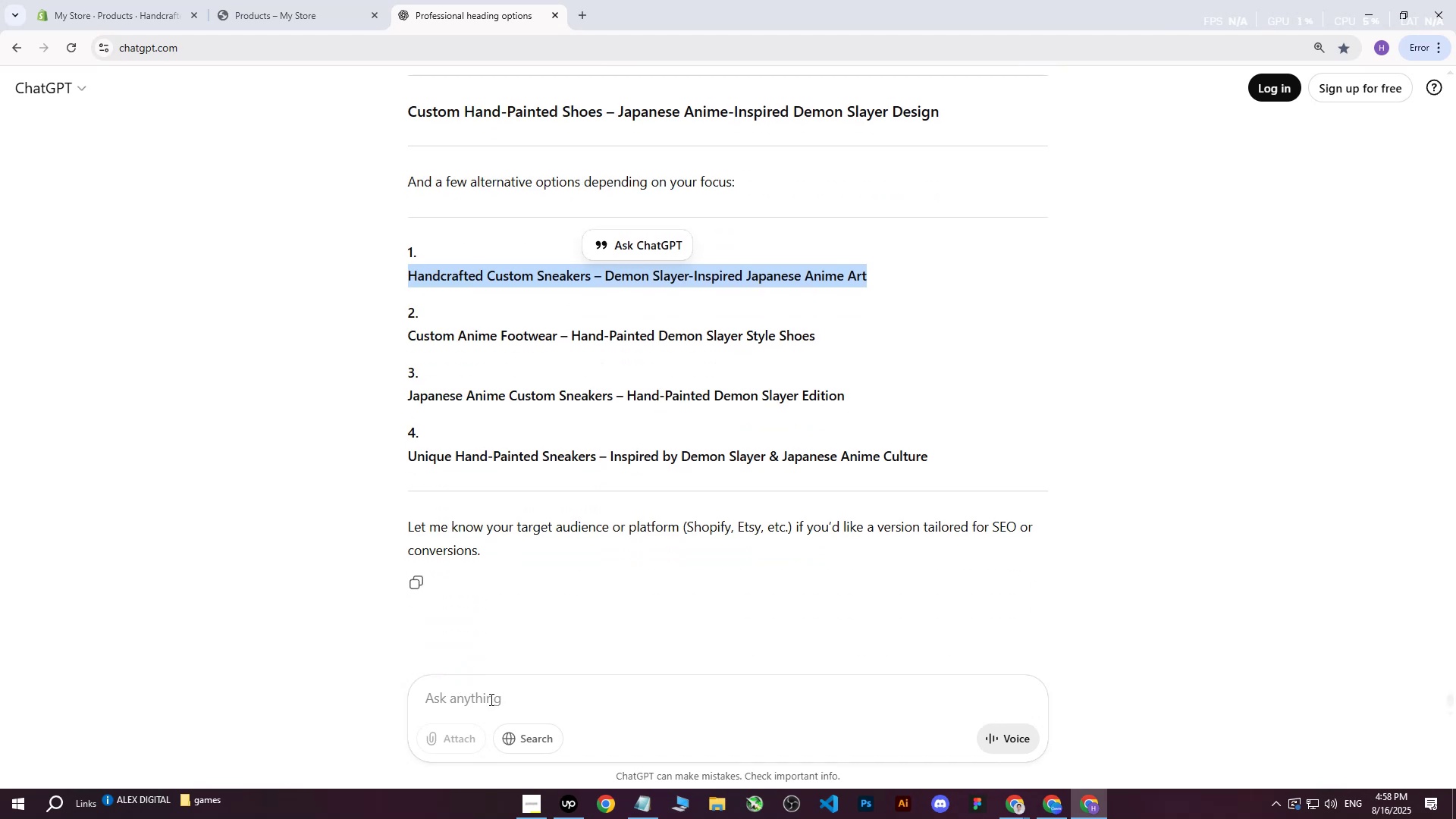 
left_click([490, 699])
 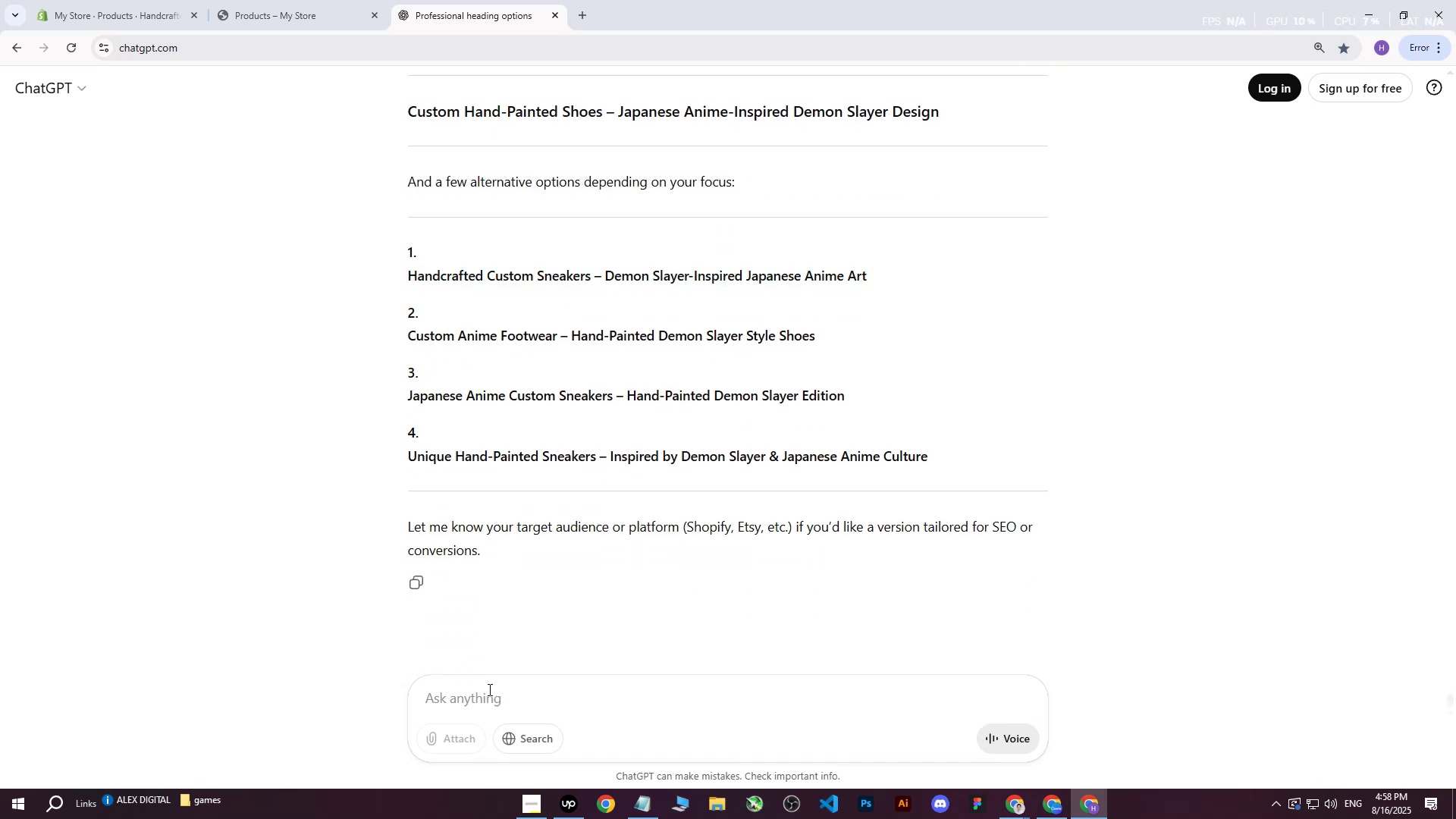 
type(write me this on more professional way : )
 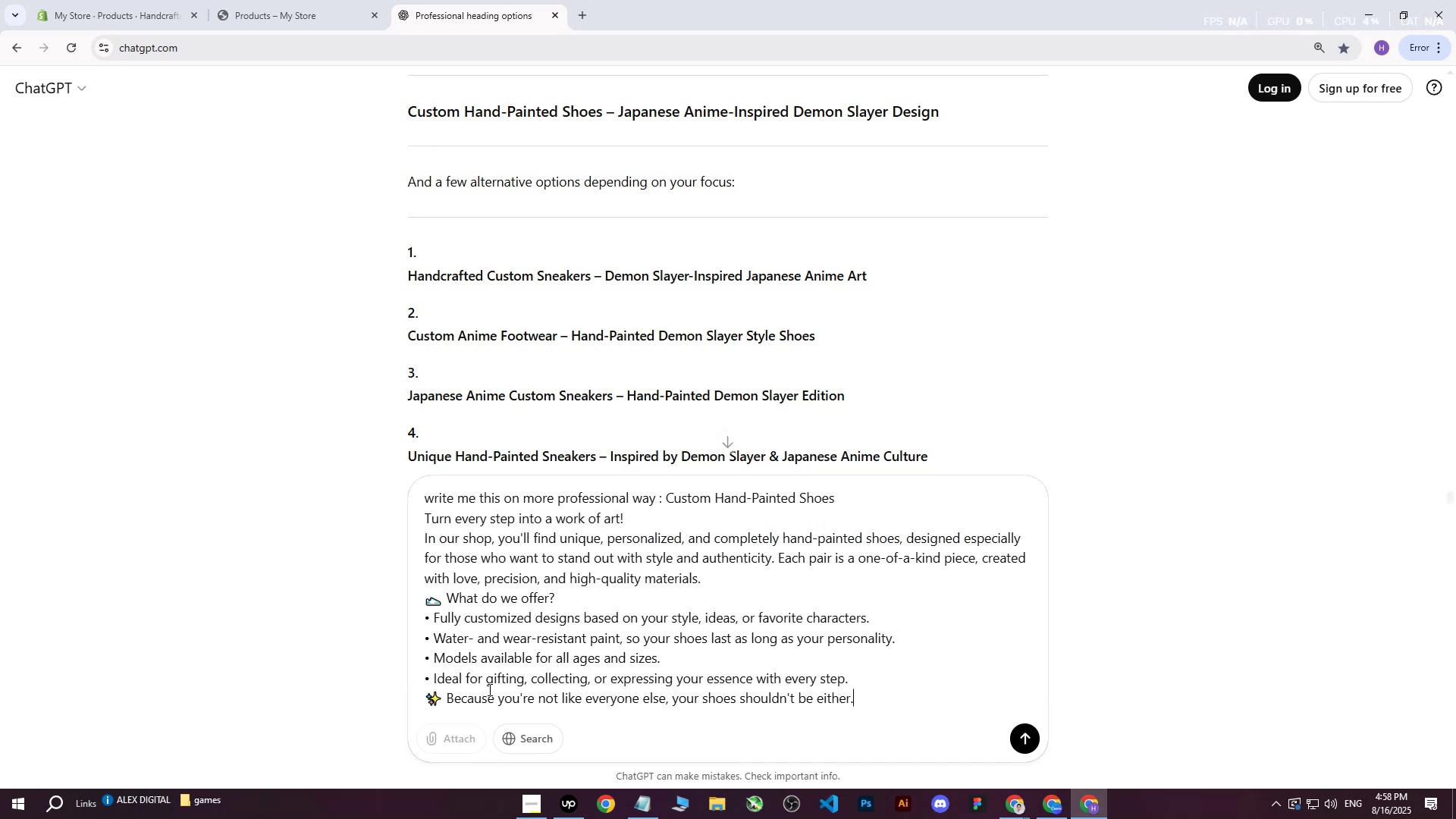 
key(Control+V)
 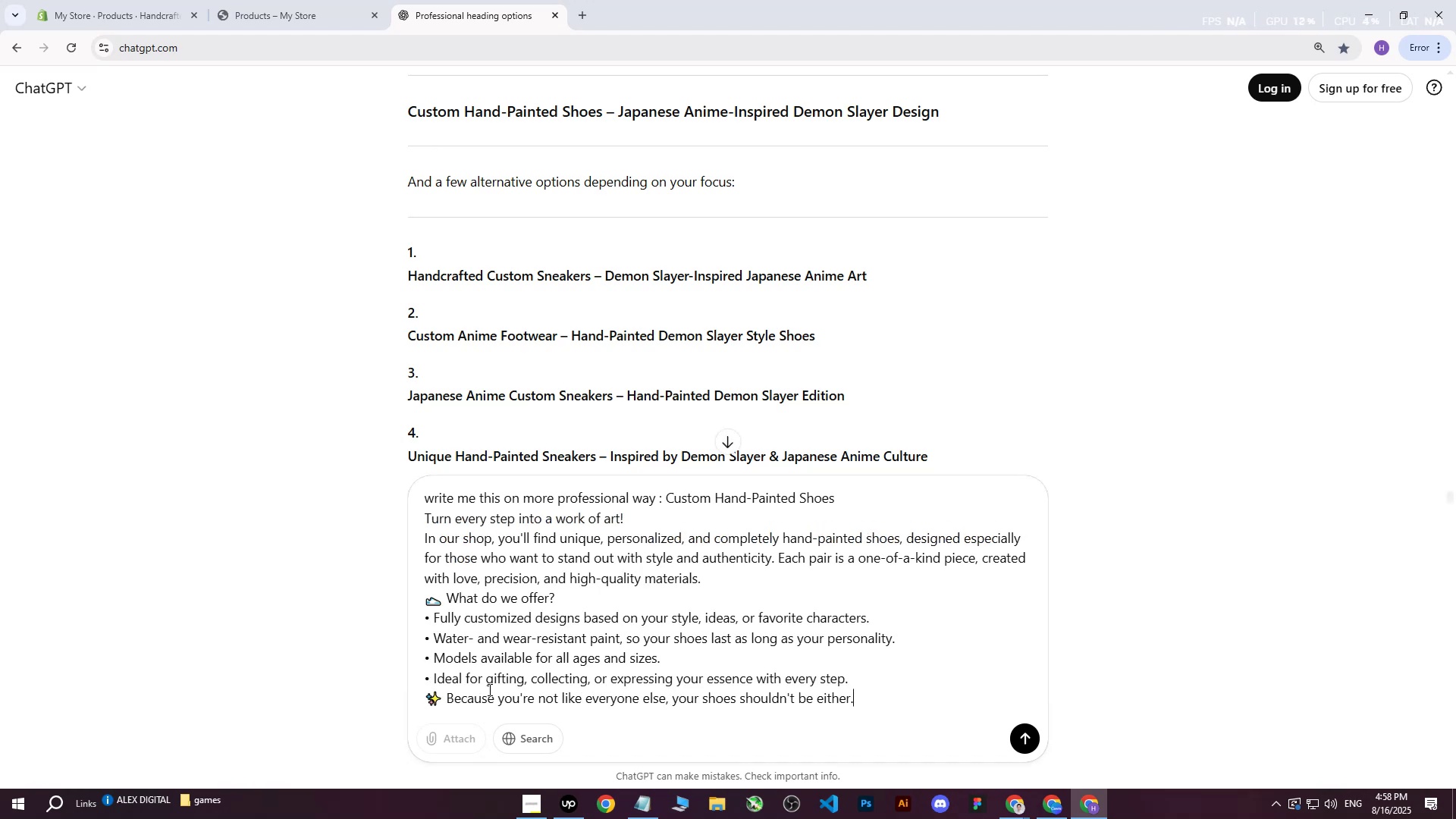 
key(Enter)
 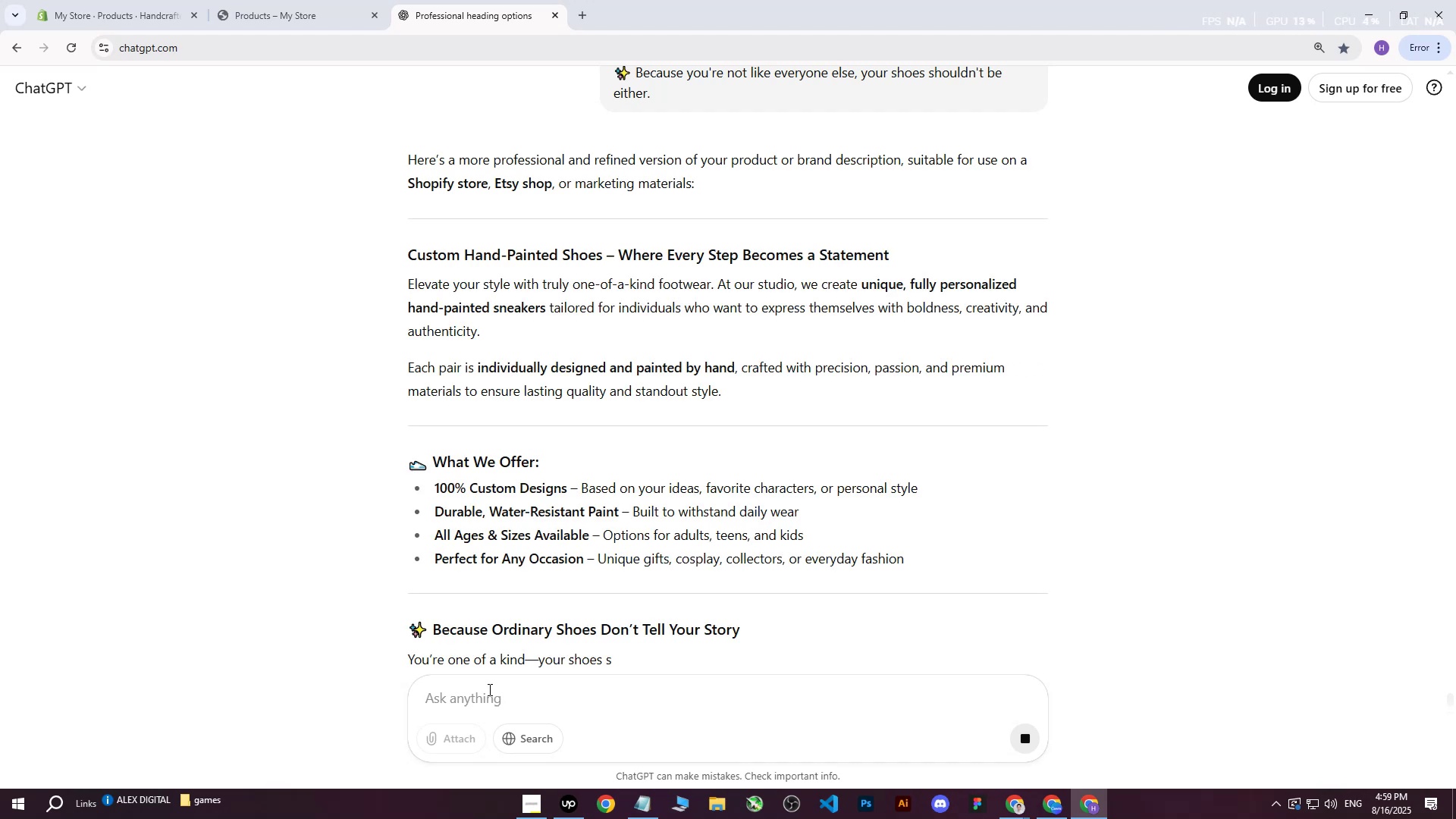 
wait(16.51)
 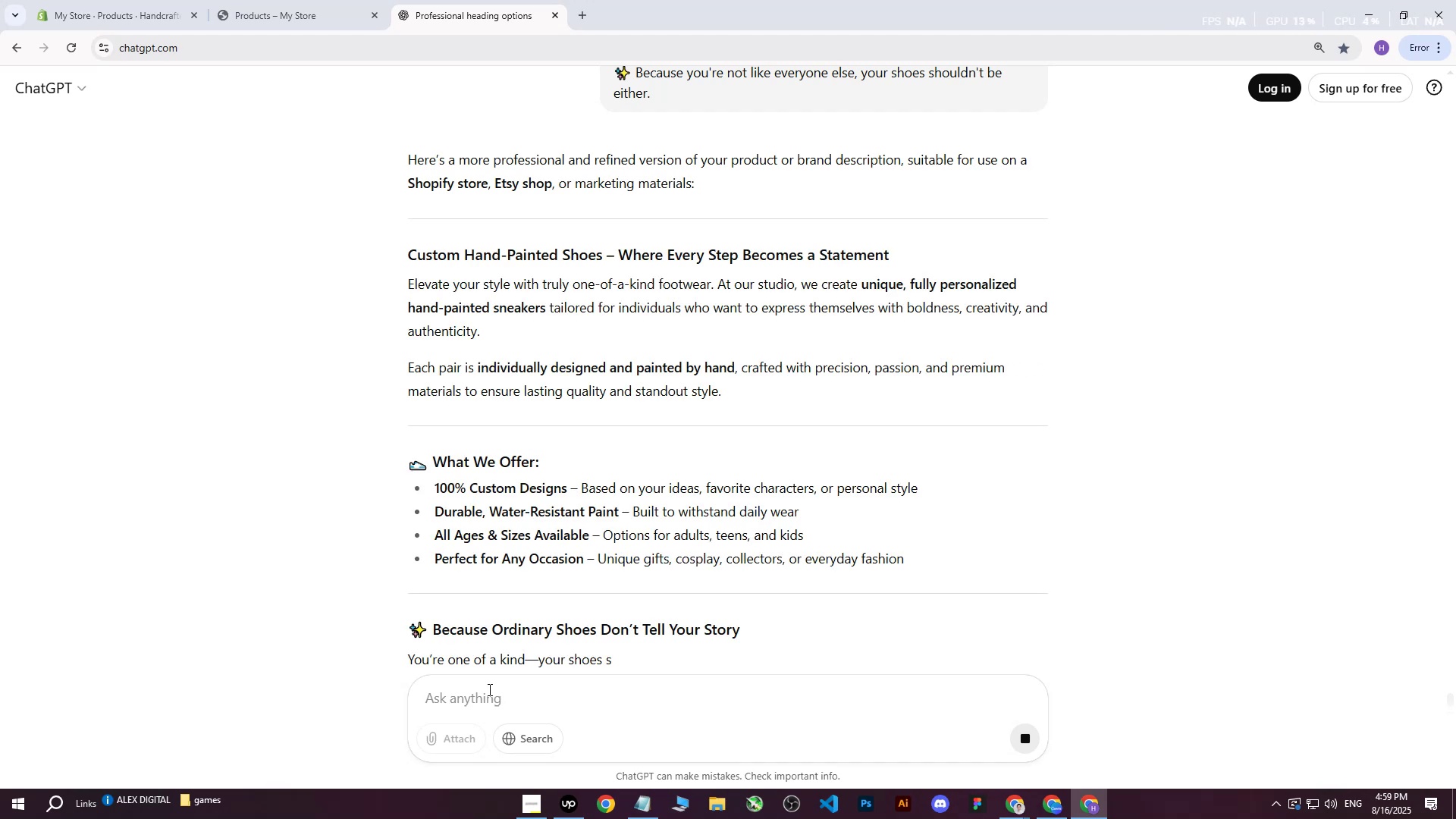 
left_click_drag(start_coordinate=[410, 283], to_coordinate=[668, 462])
 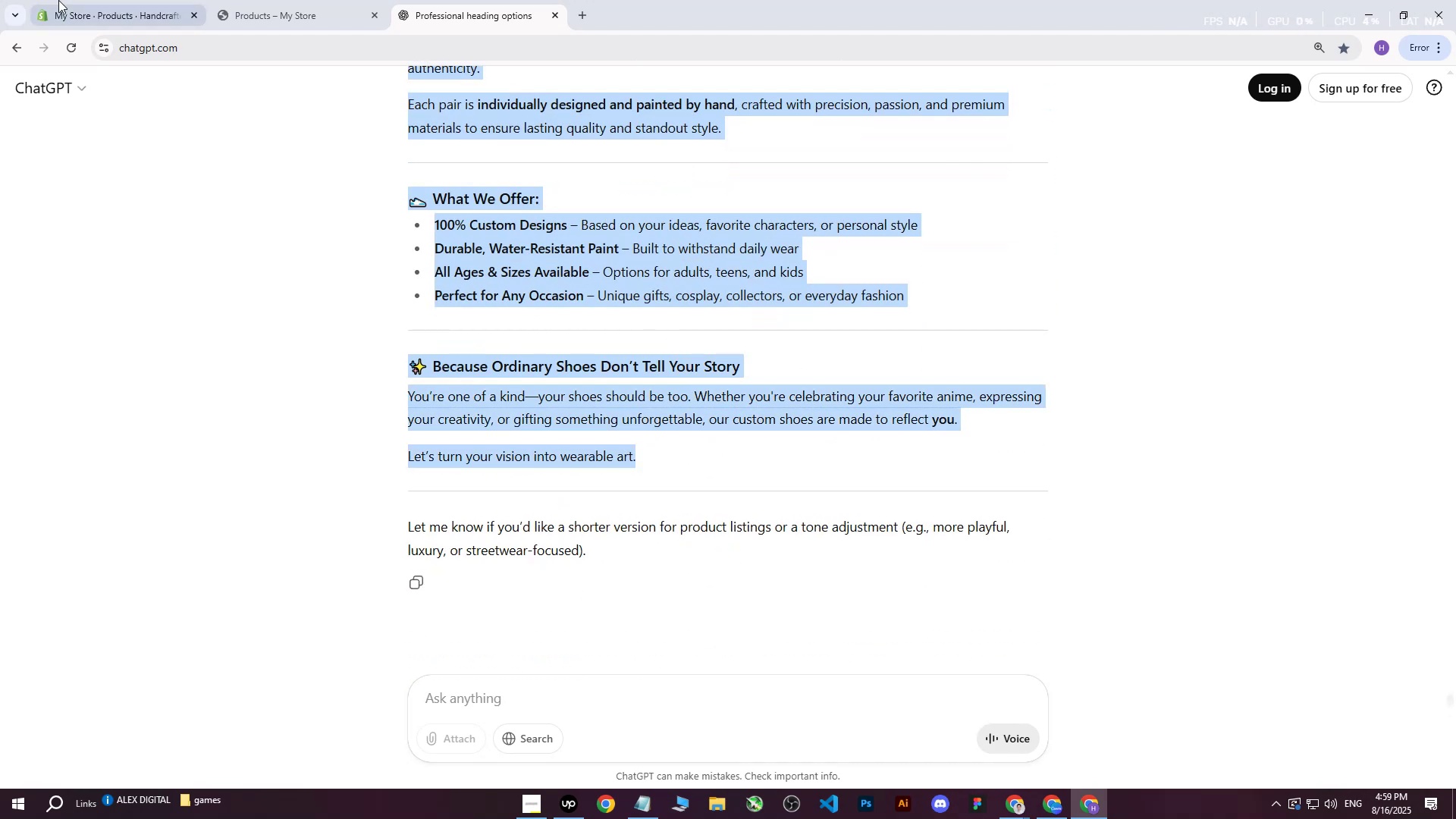 
scroll: coordinate [692, 374], scroll_direction: down, amount: 5.0
 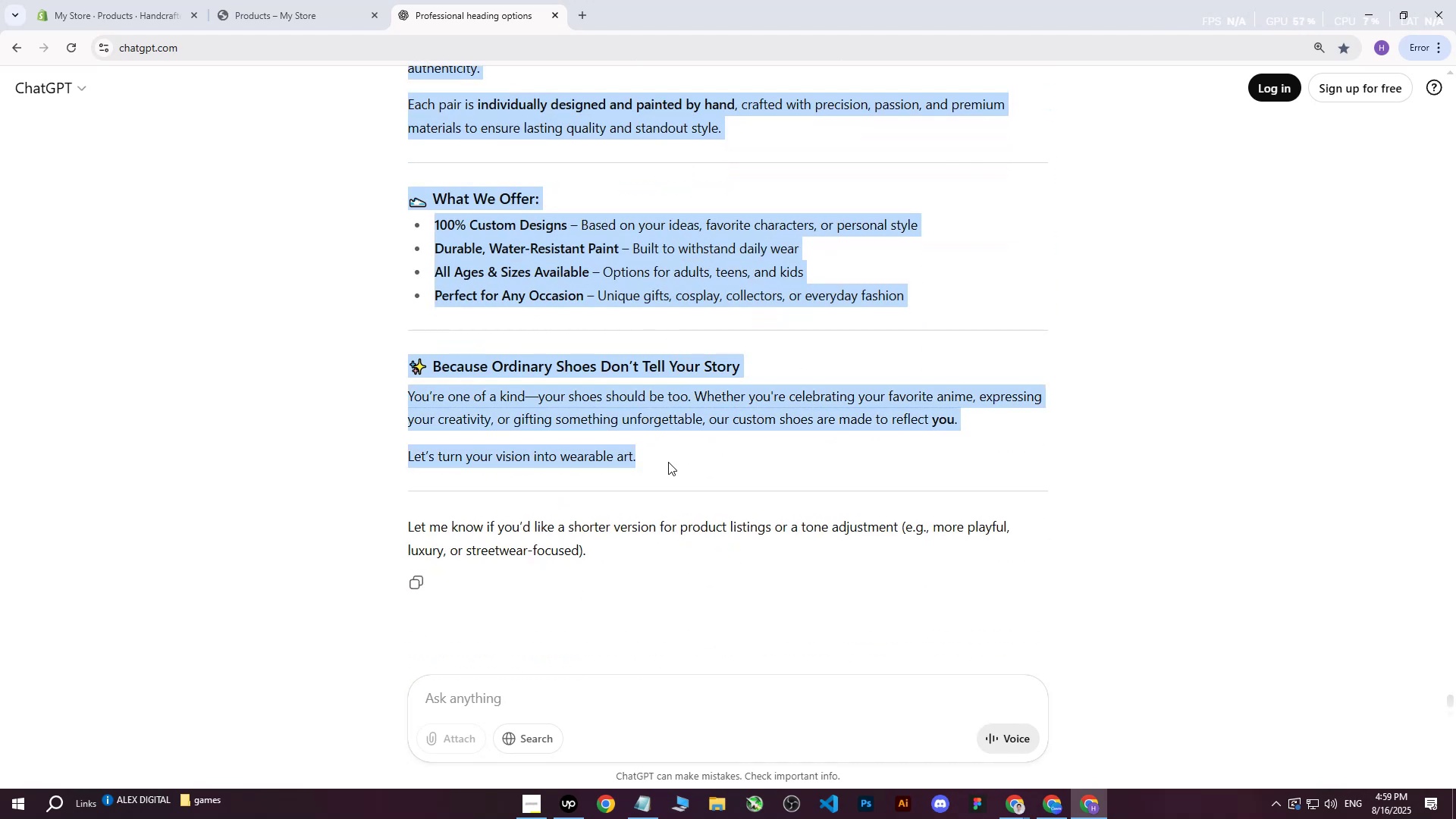 
key(Control+ControlLeft)
 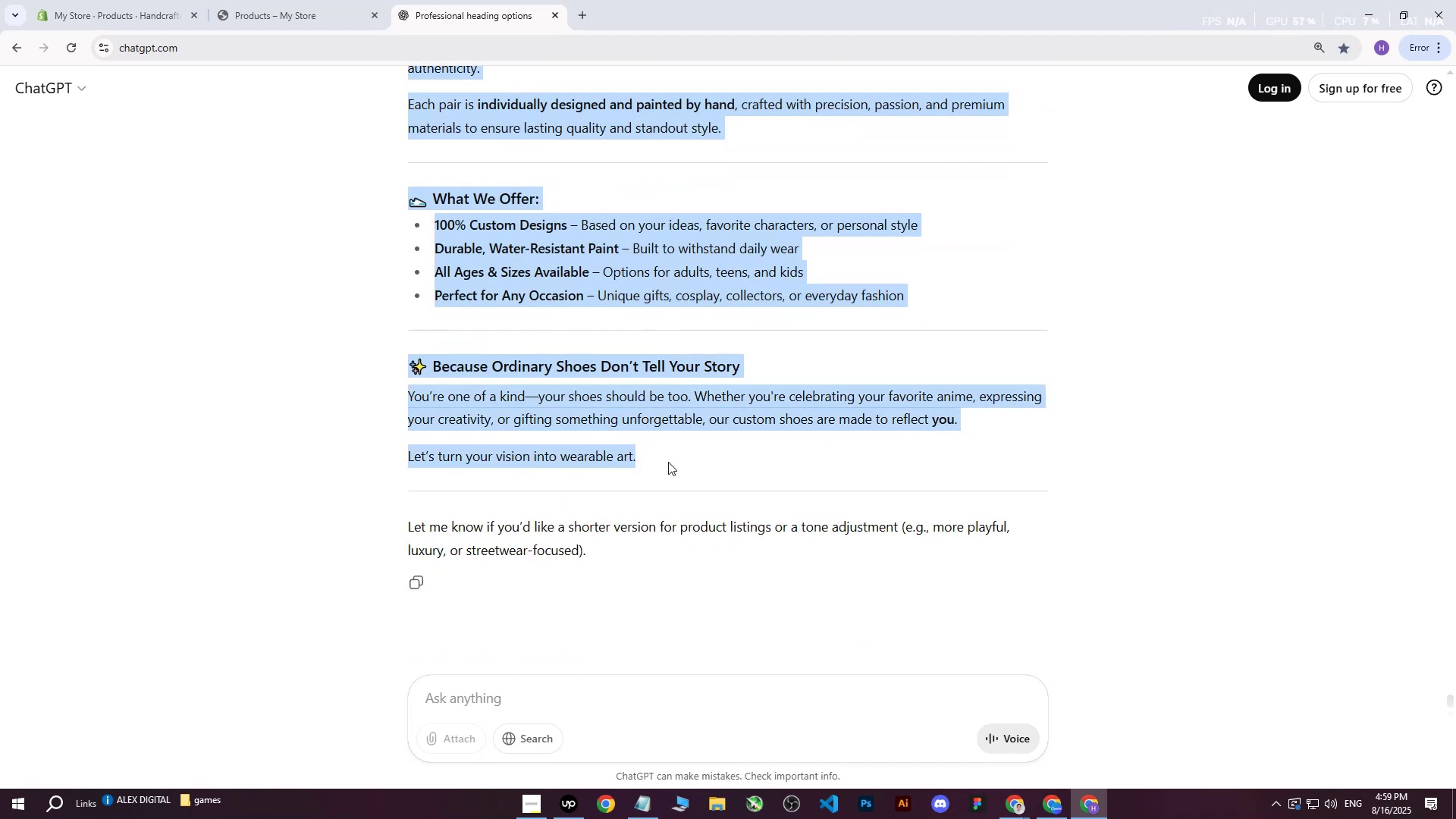 
key(Control+C)
 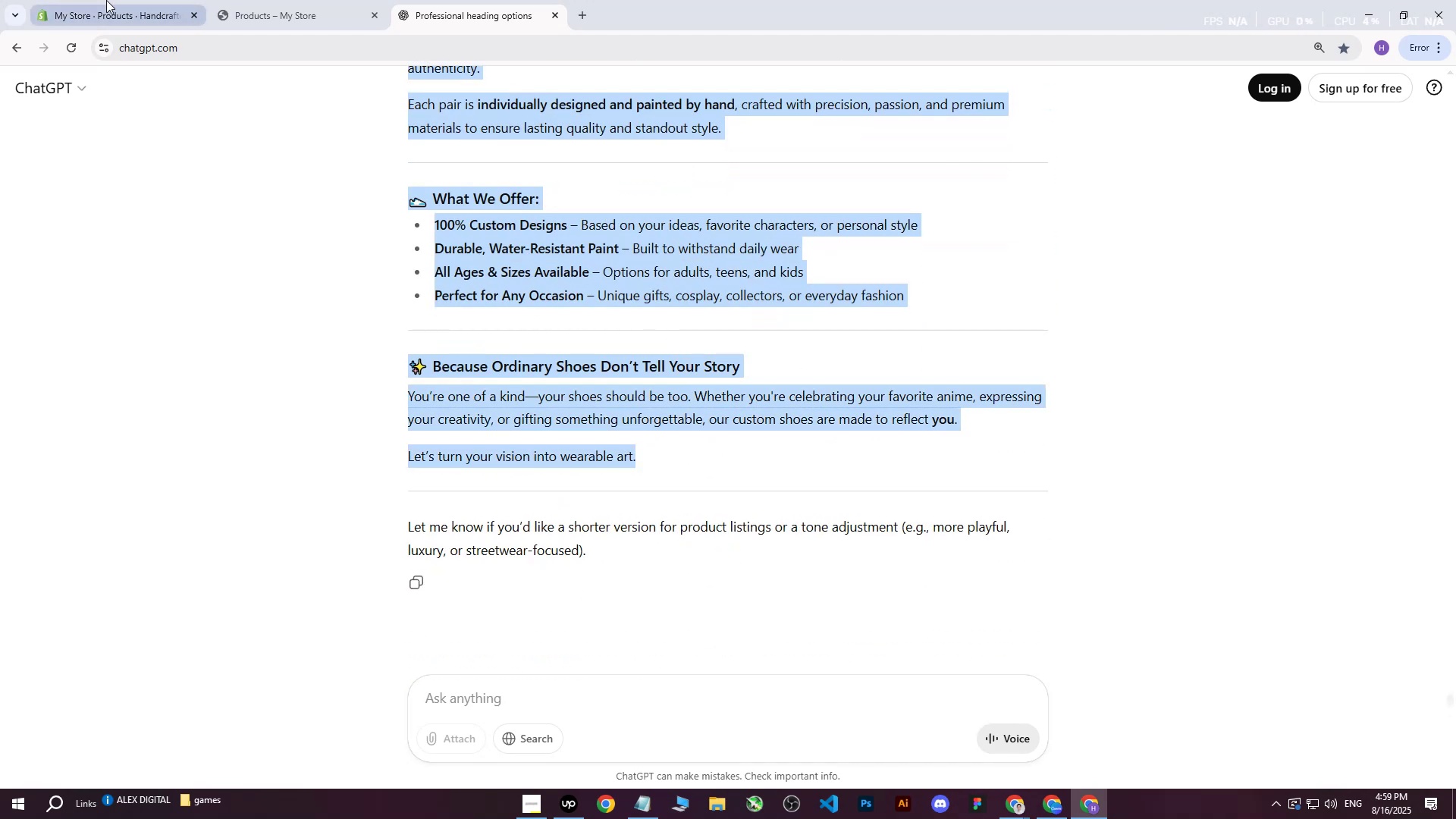 
left_click([121, 0])
 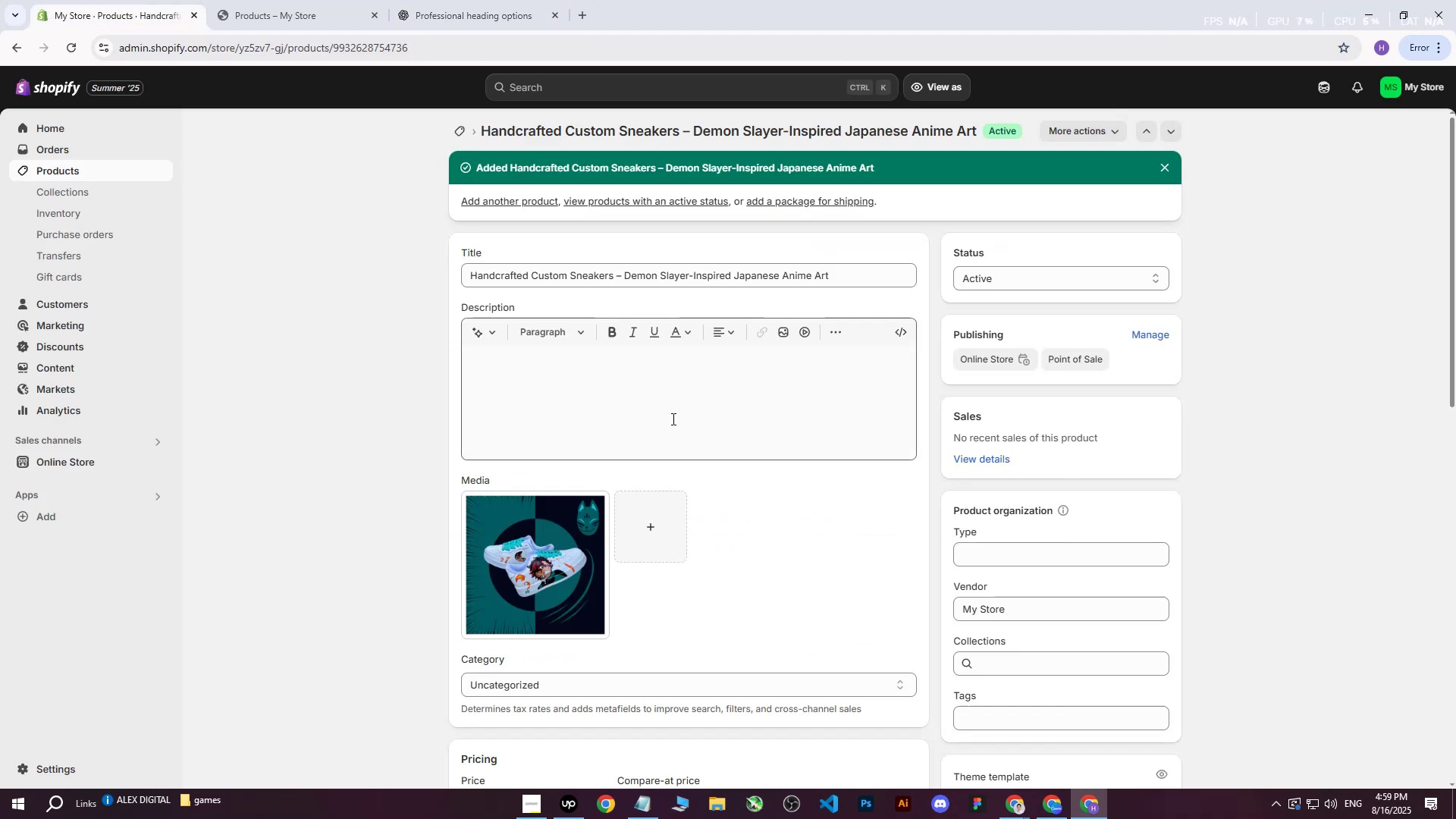 
left_click([614, 417])
 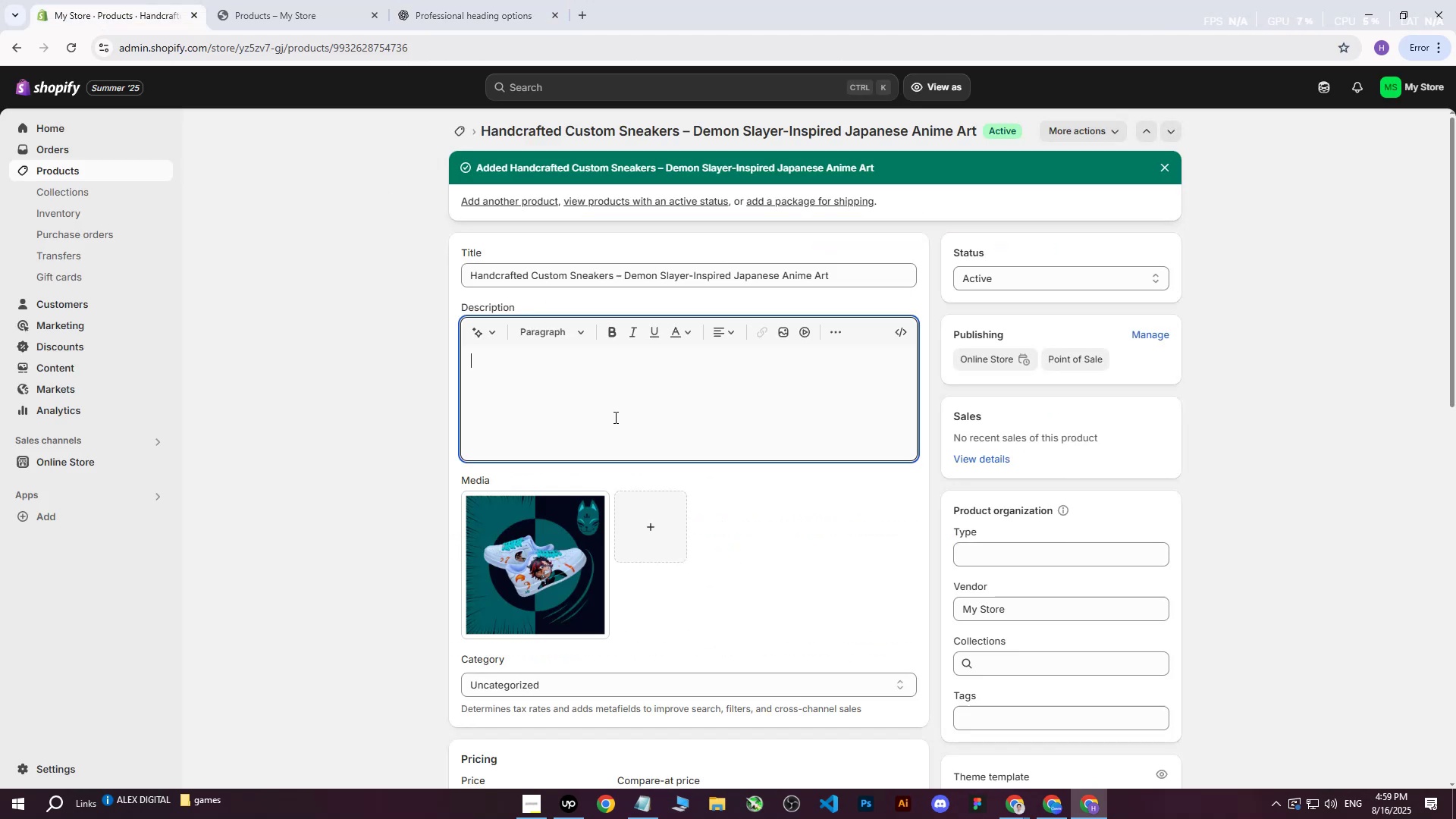 
key(Control+ControlLeft)
 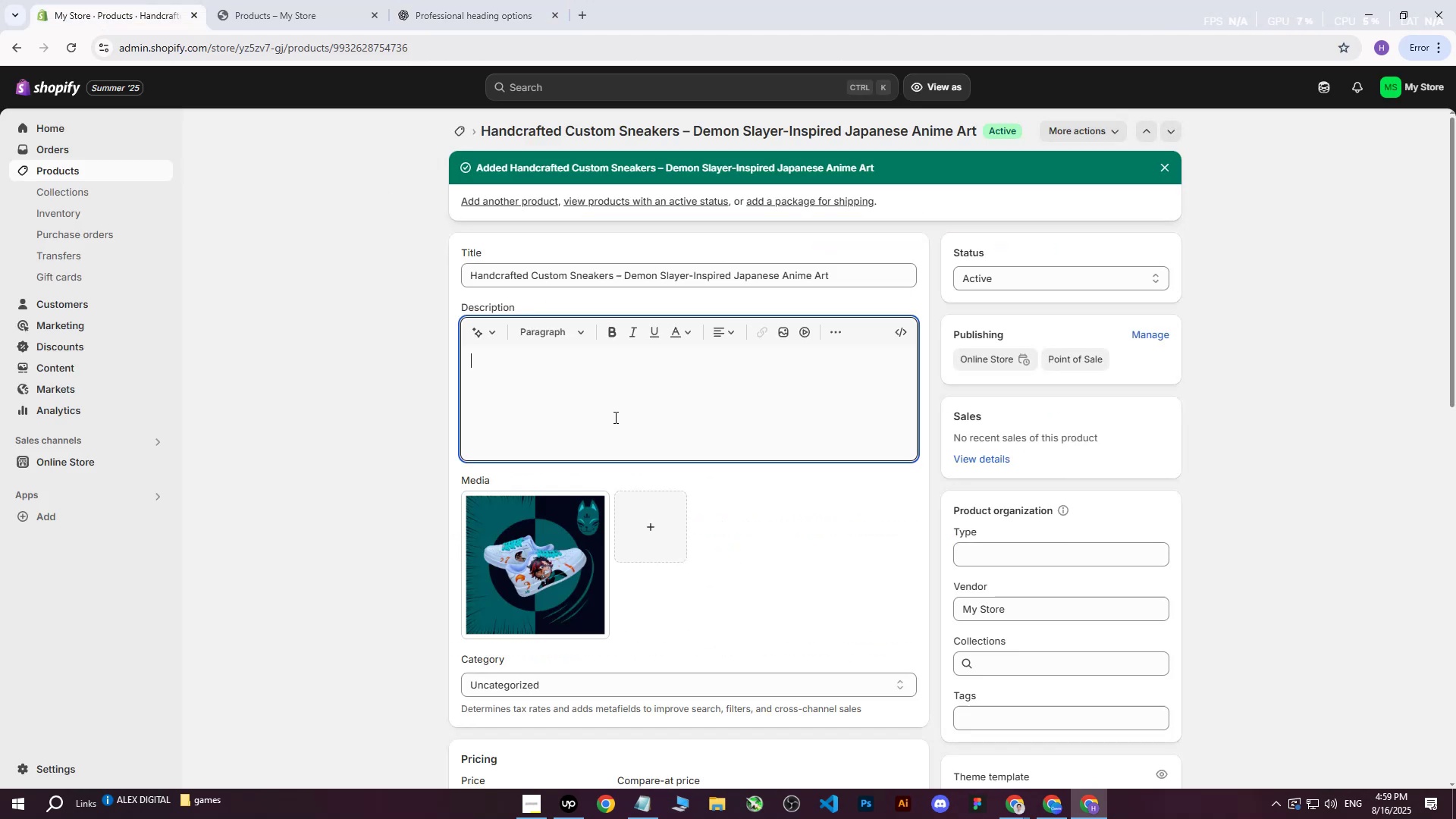 
key(Control+V)
 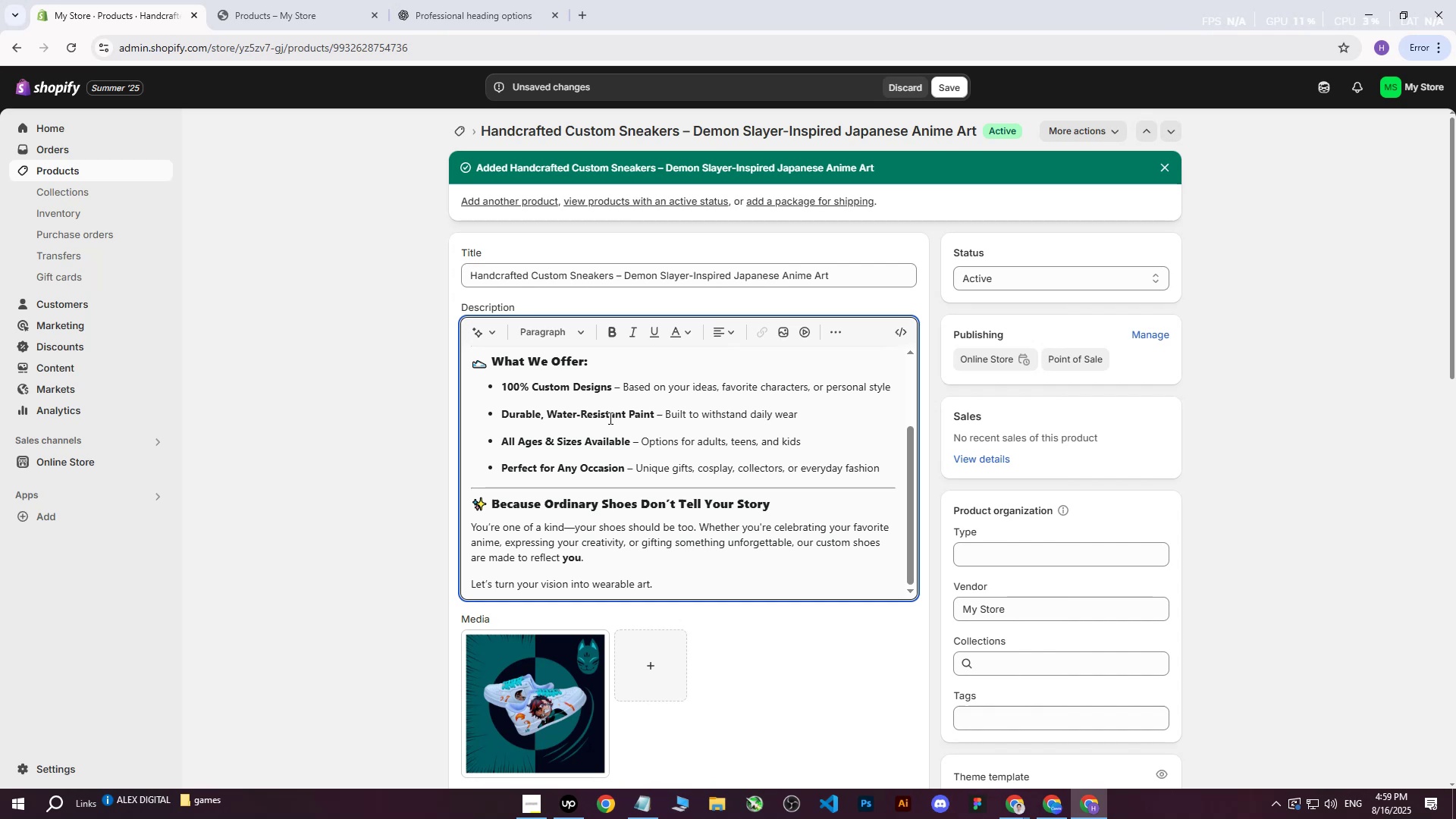 
left_click([493, 358])
 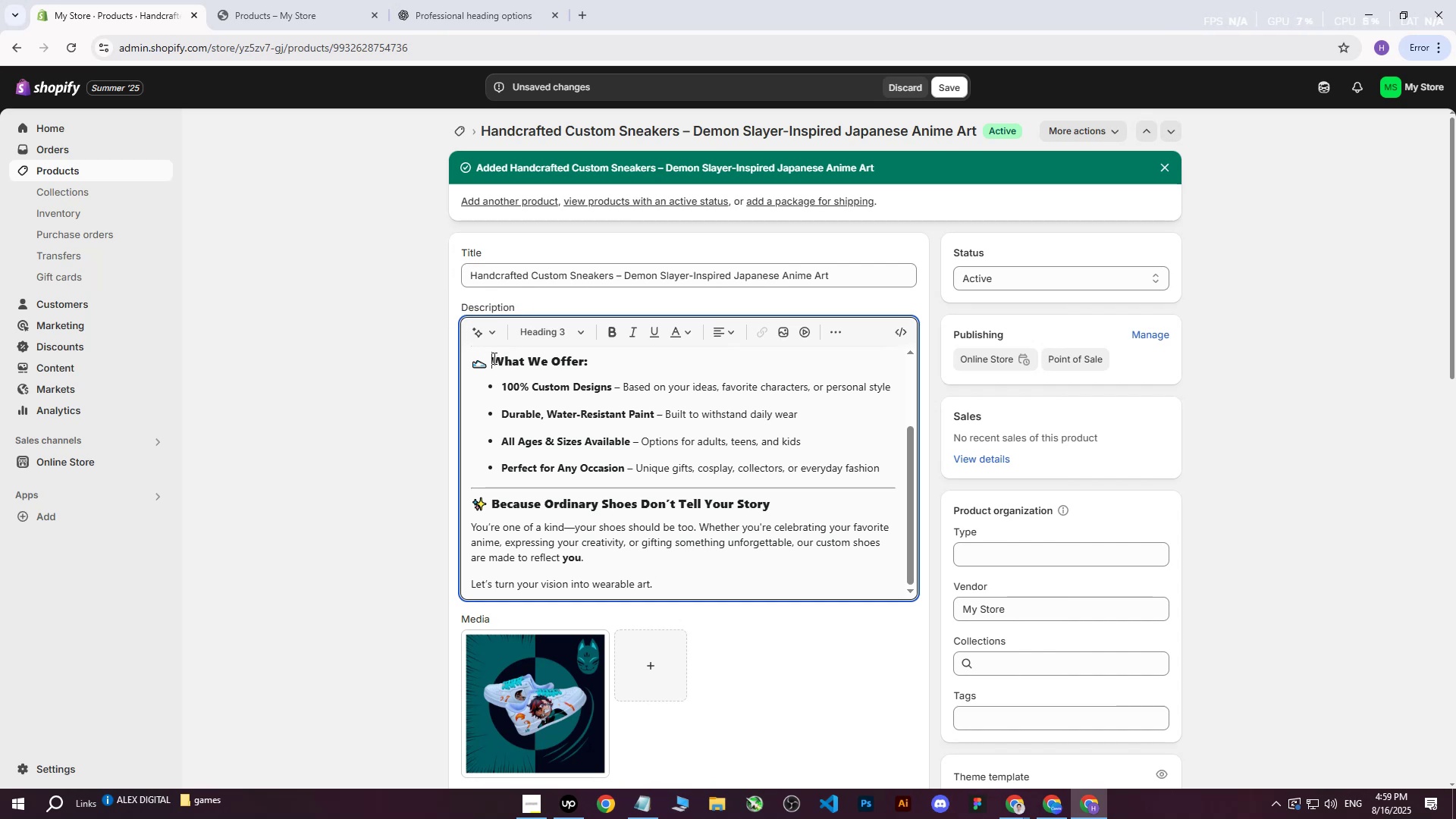 
key(Backspace)
 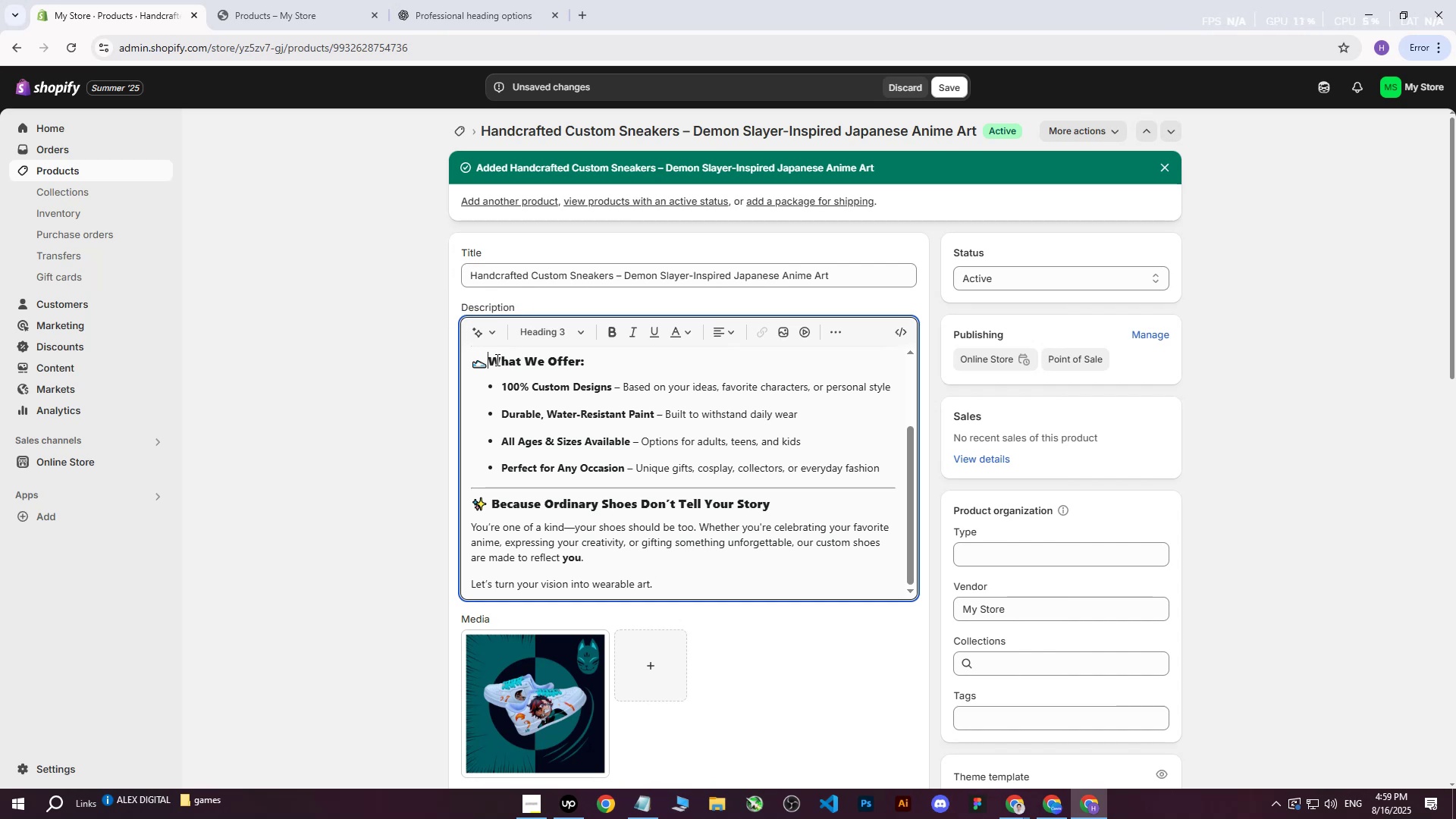 
key(Backspace)
 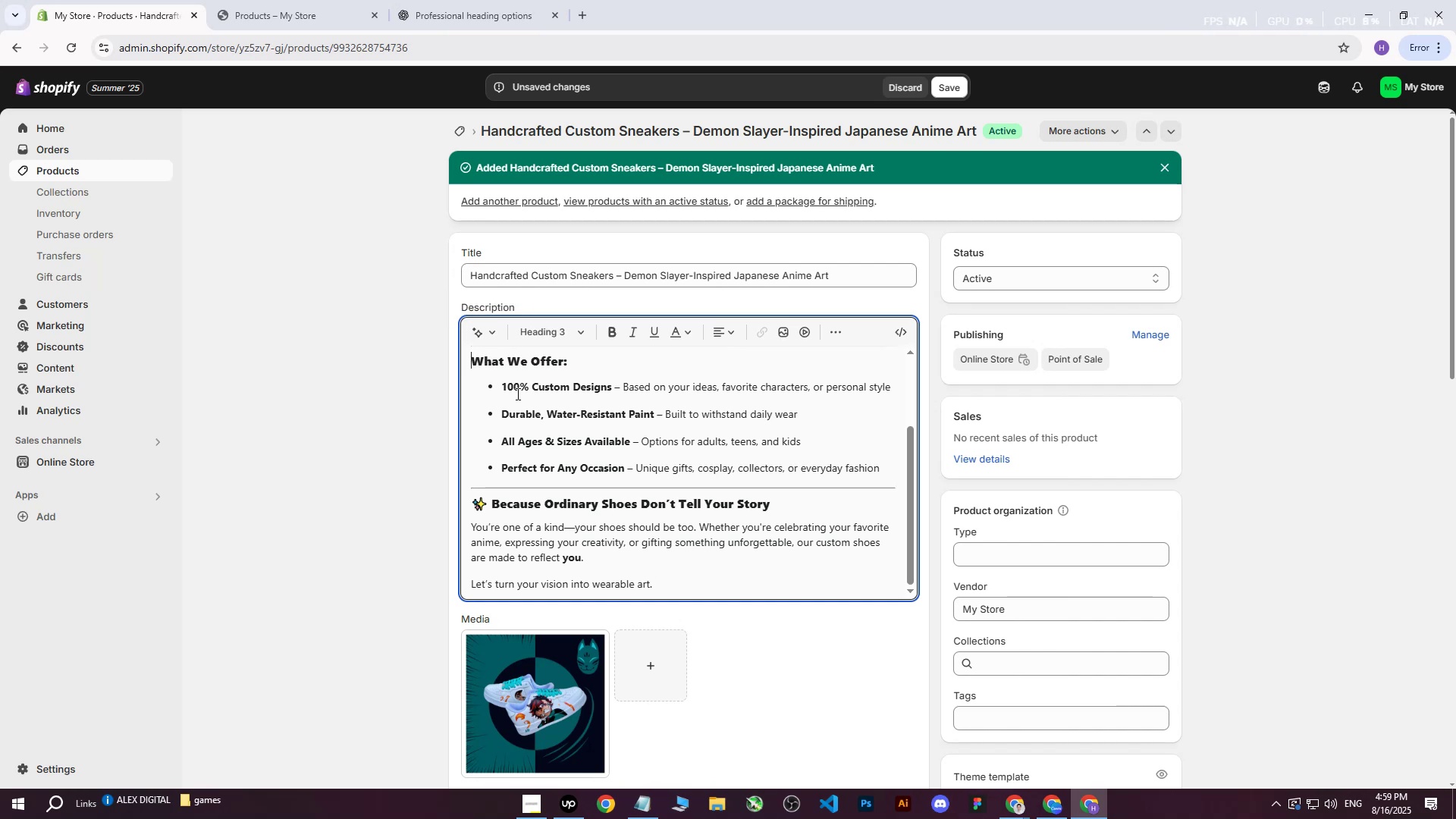 
scroll: coordinate [516, 395], scroll_direction: up, amount: 7.0
 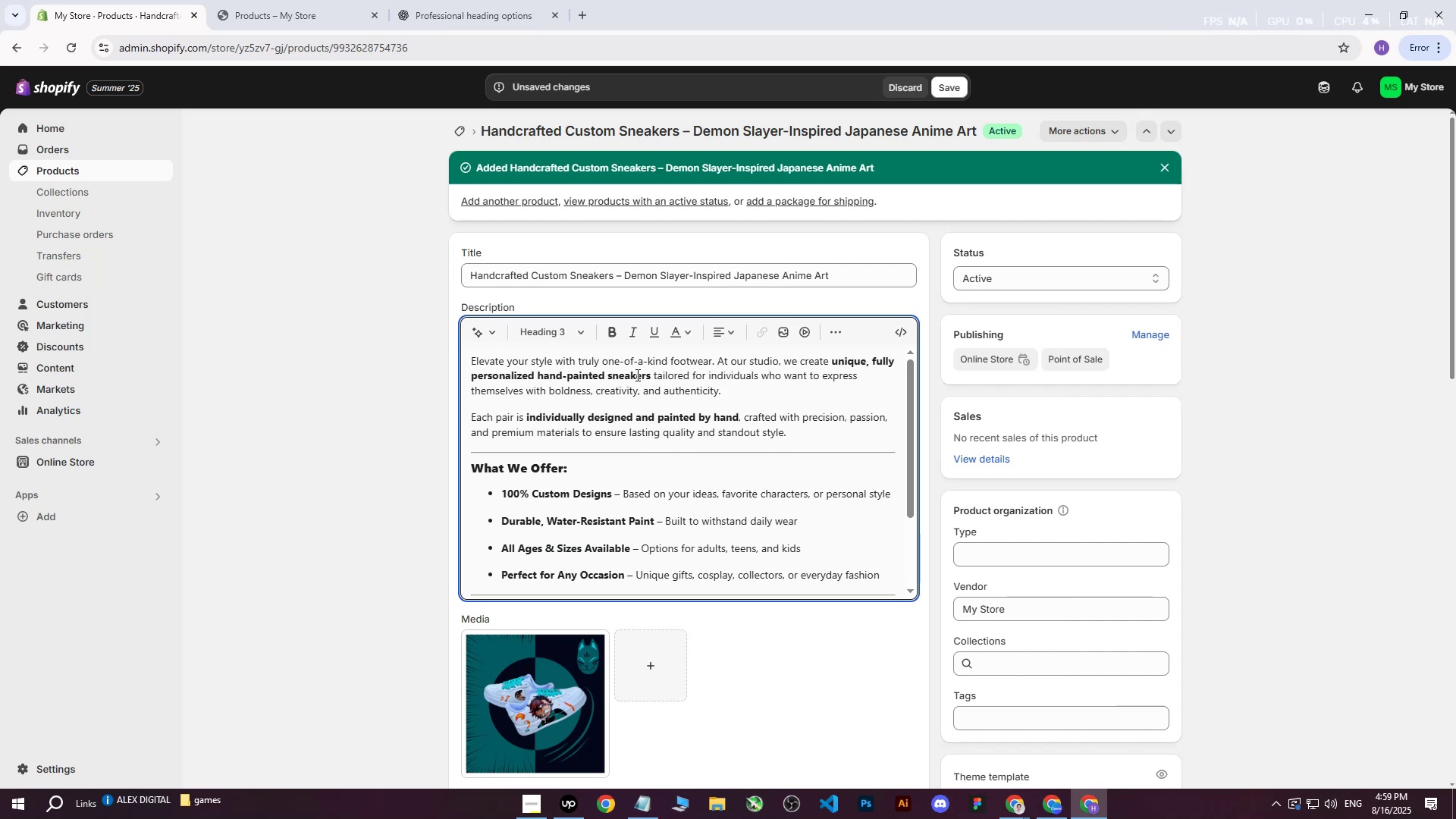 
scroll: coordinate [639, 378], scroll_direction: down, amount: 3.0
 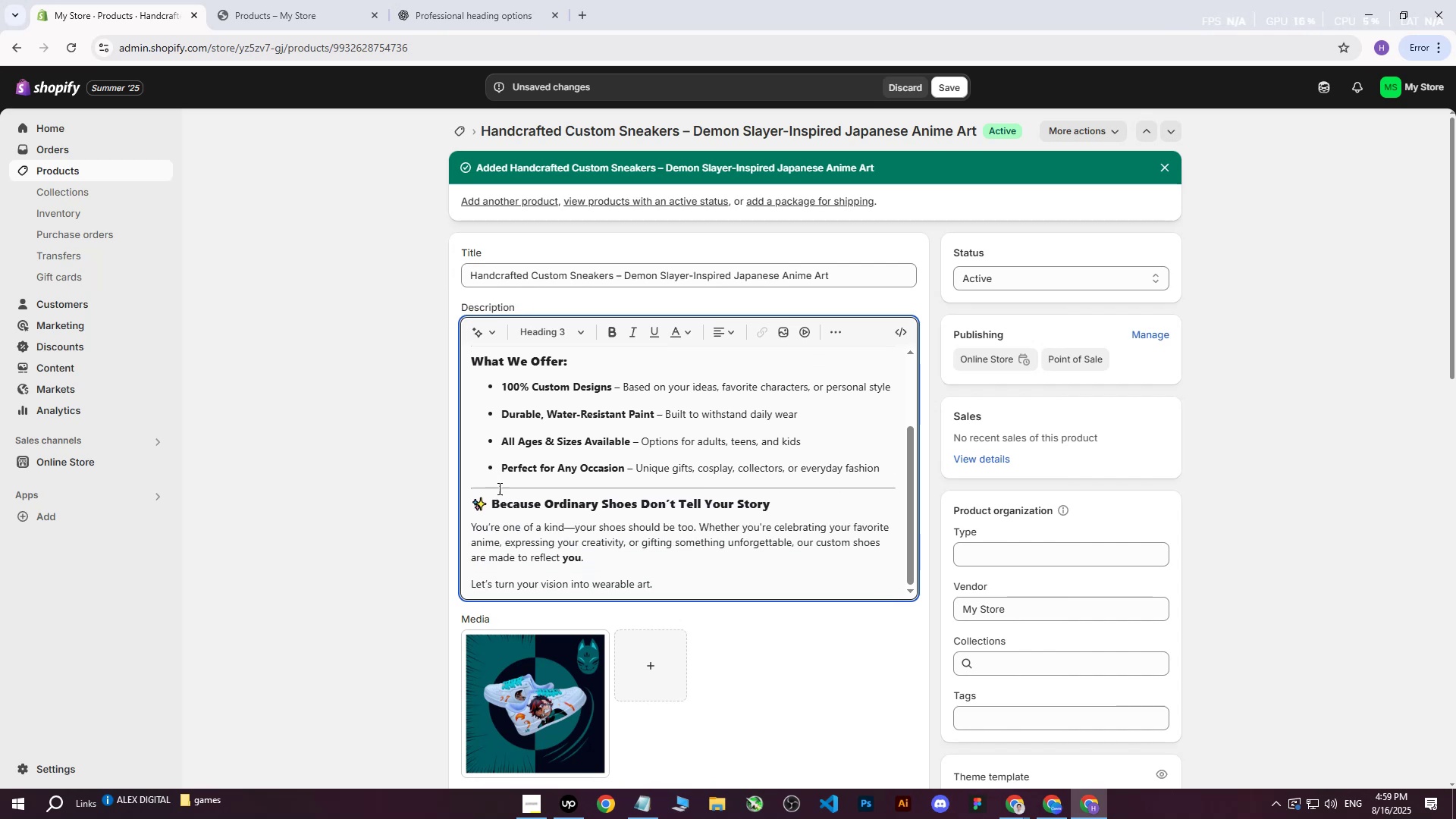 
left_click([491, 504])
 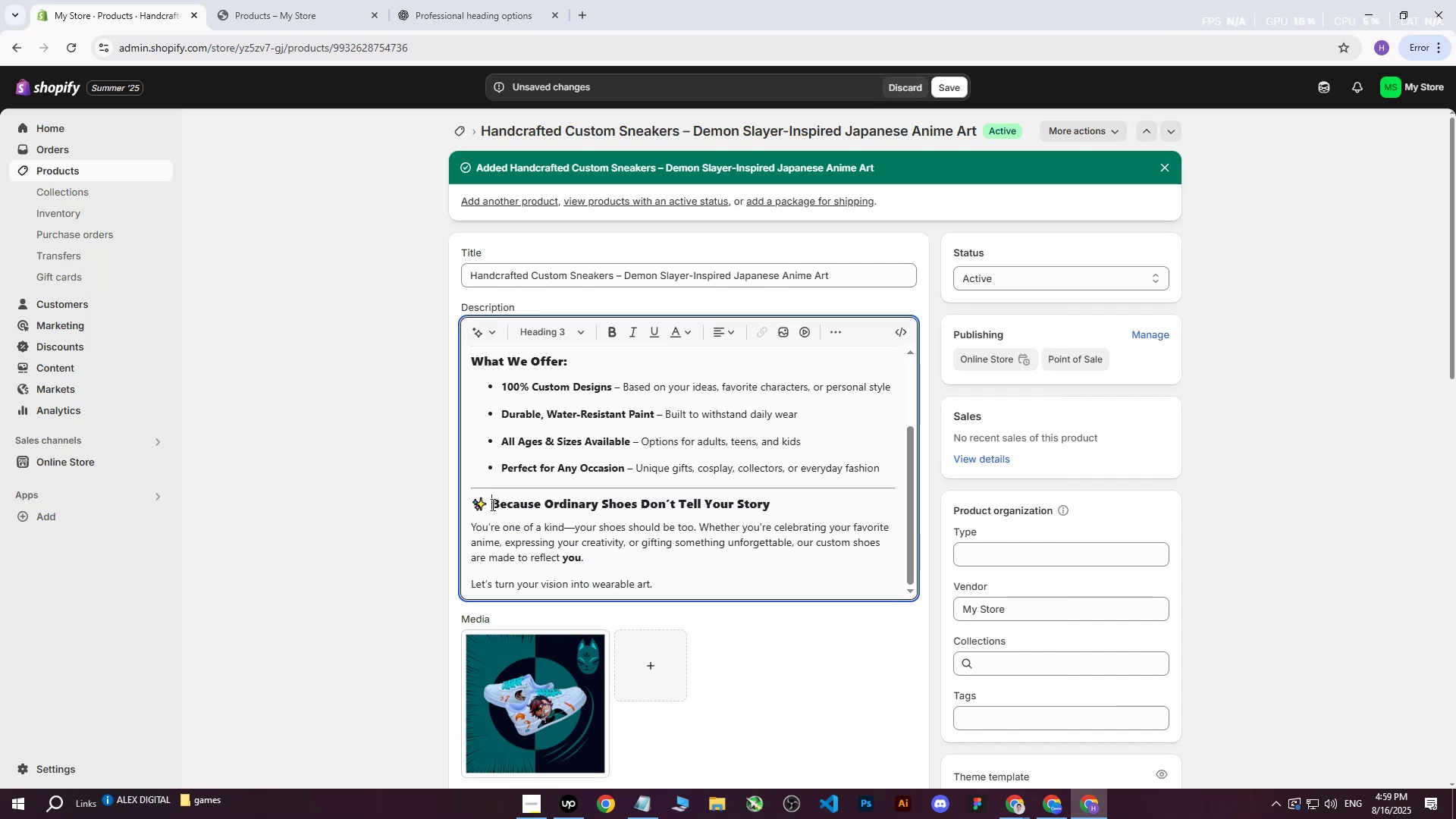 
key(Backspace)
 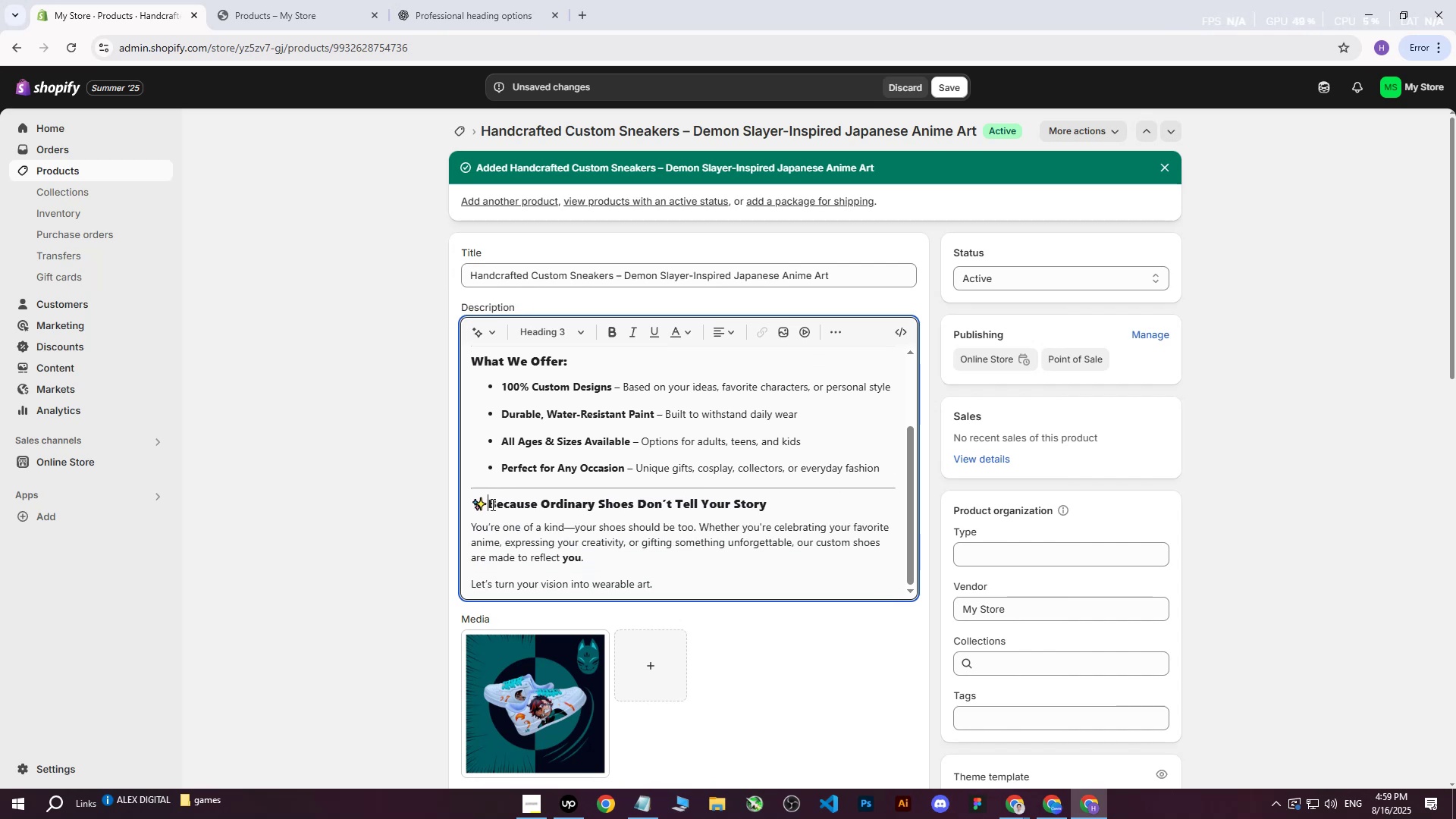 
key(Backspace)
 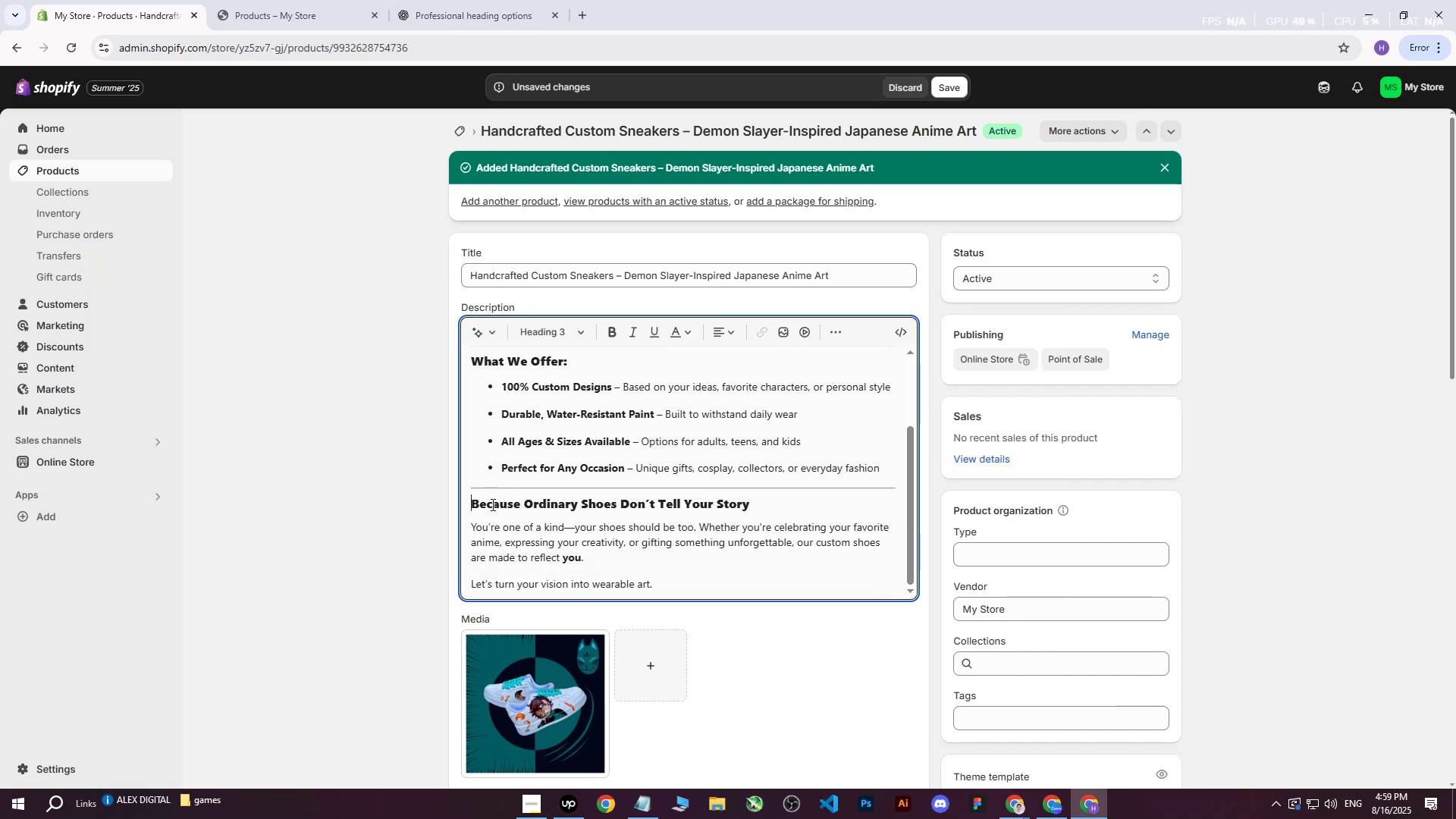 
scroll: coordinate [475, 391], scroll_direction: up, amount: 8.0
 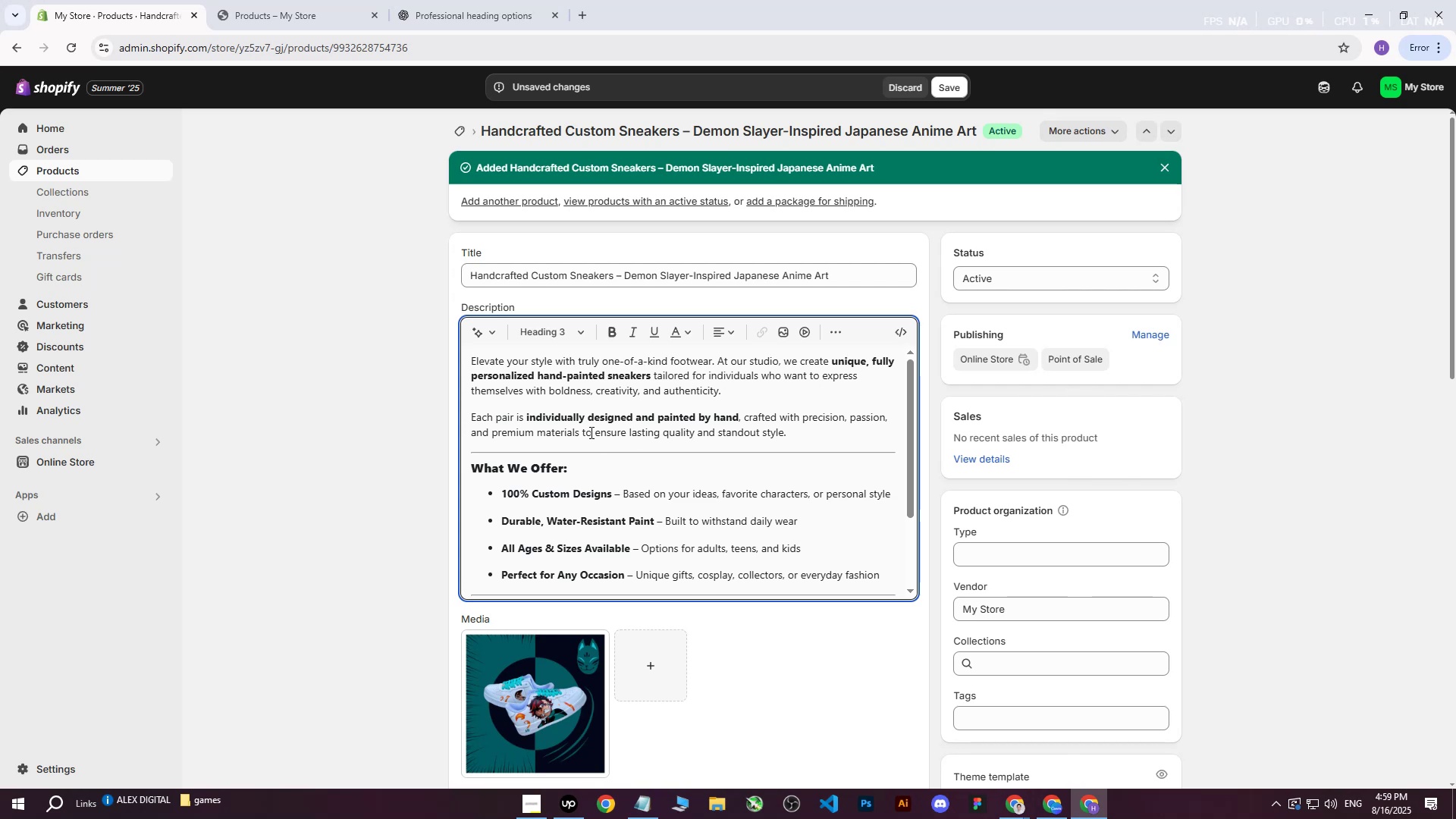 
wait(15.53)
 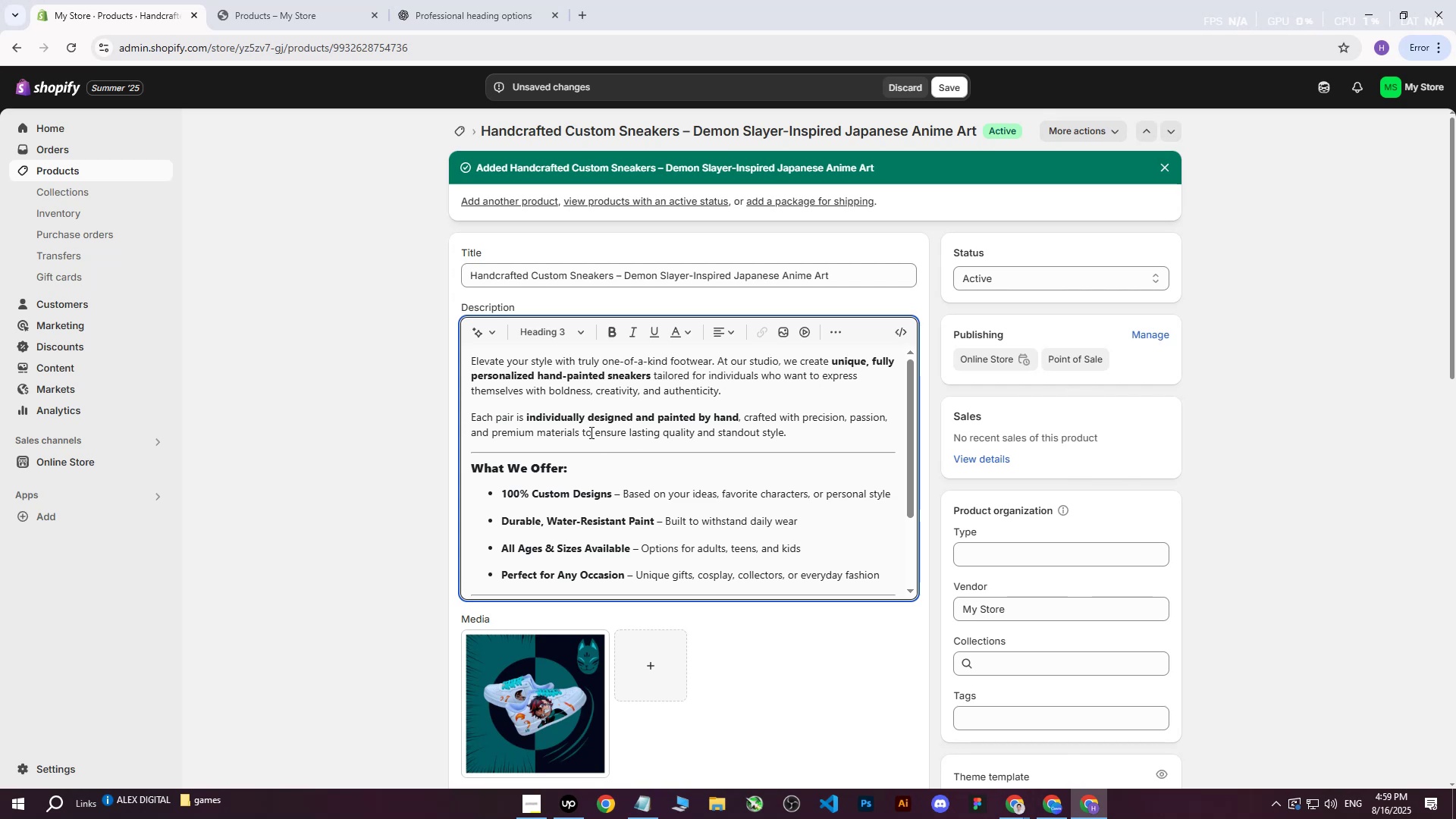 
scroll: coordinate [519, 455], scroll_direction: down, amount: 1.0
 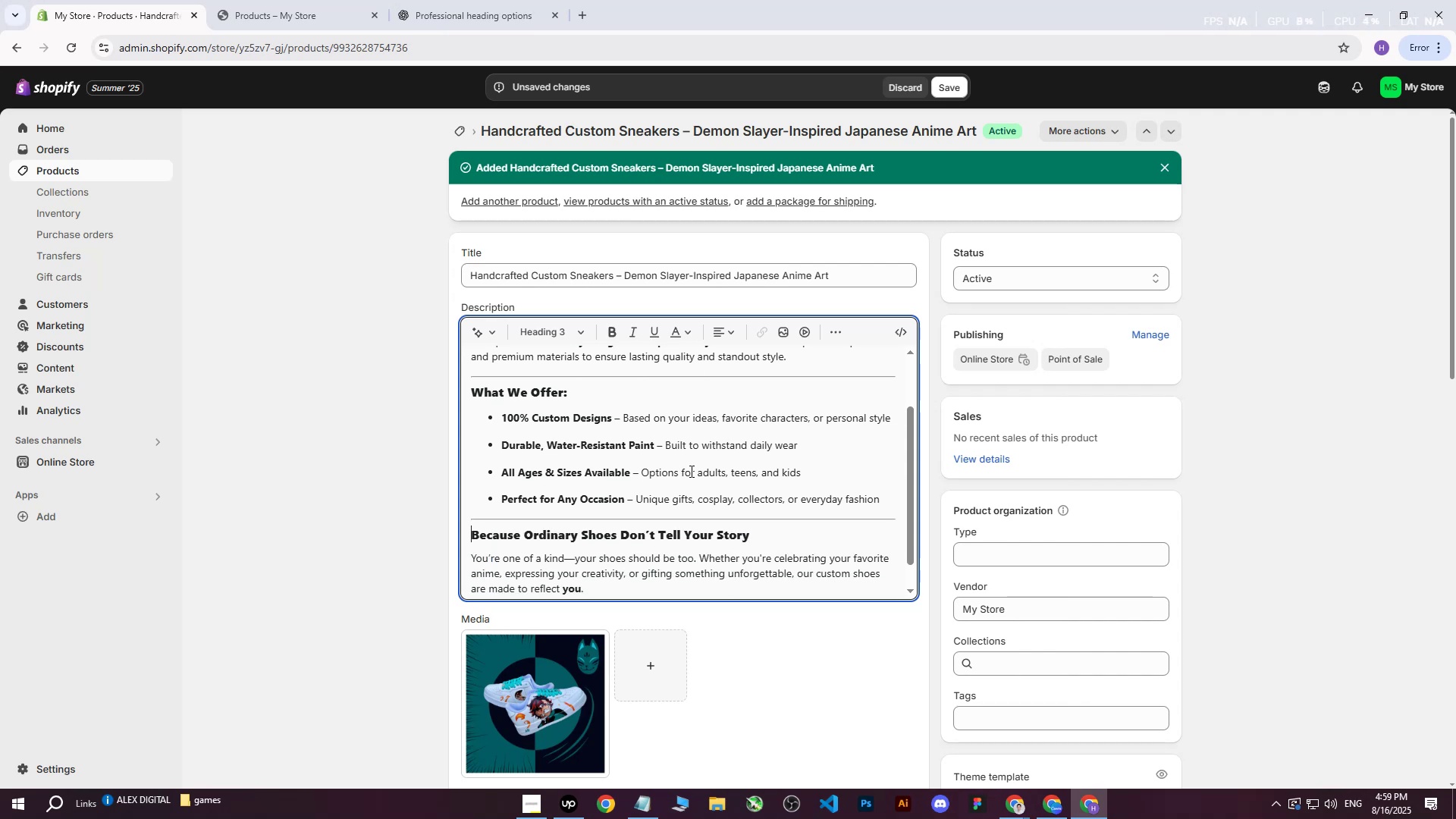 
wait(10.62)
 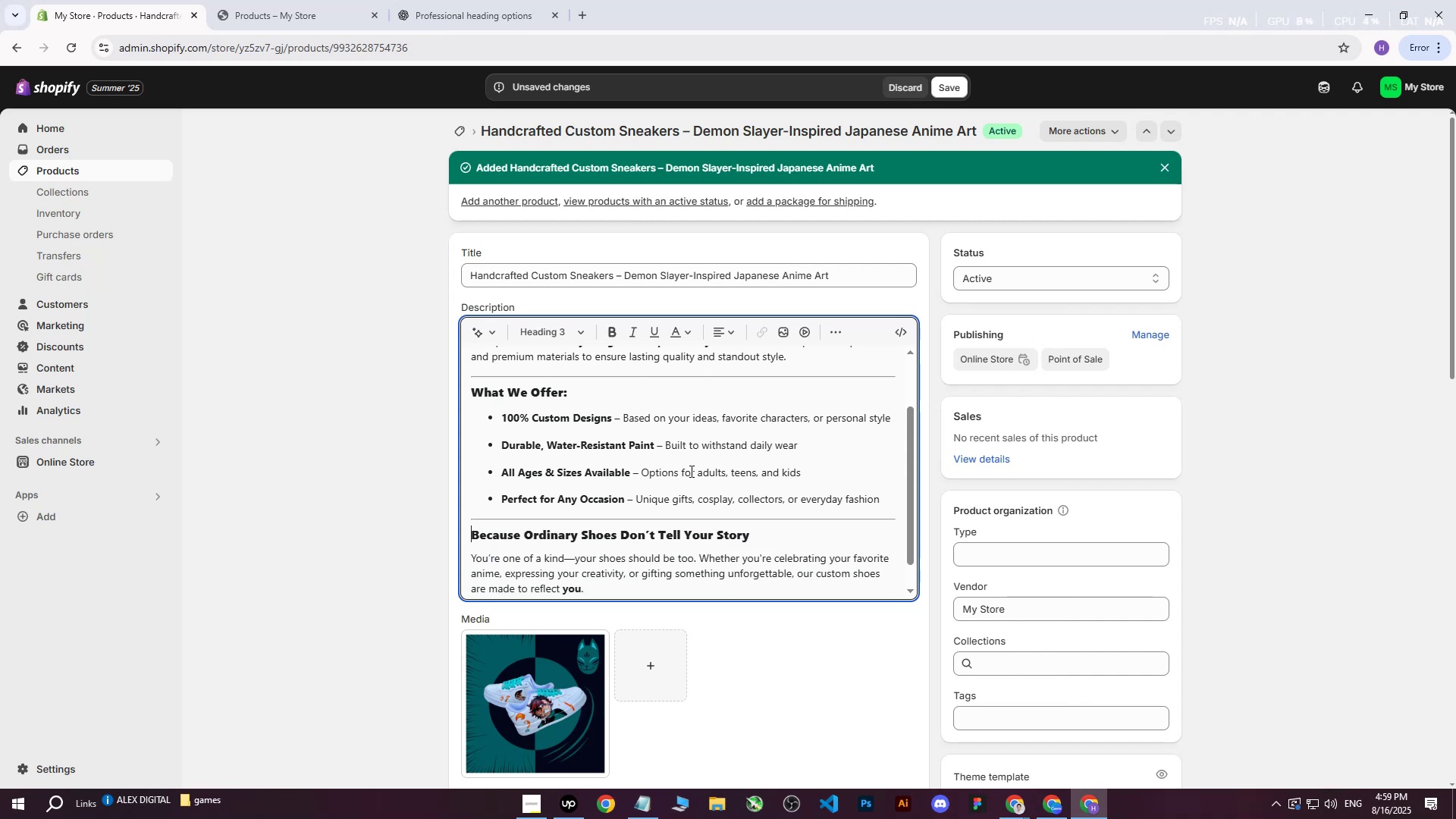 
scroll: coordinate [689, 488], scroll_direction: down, amount: 2.0
 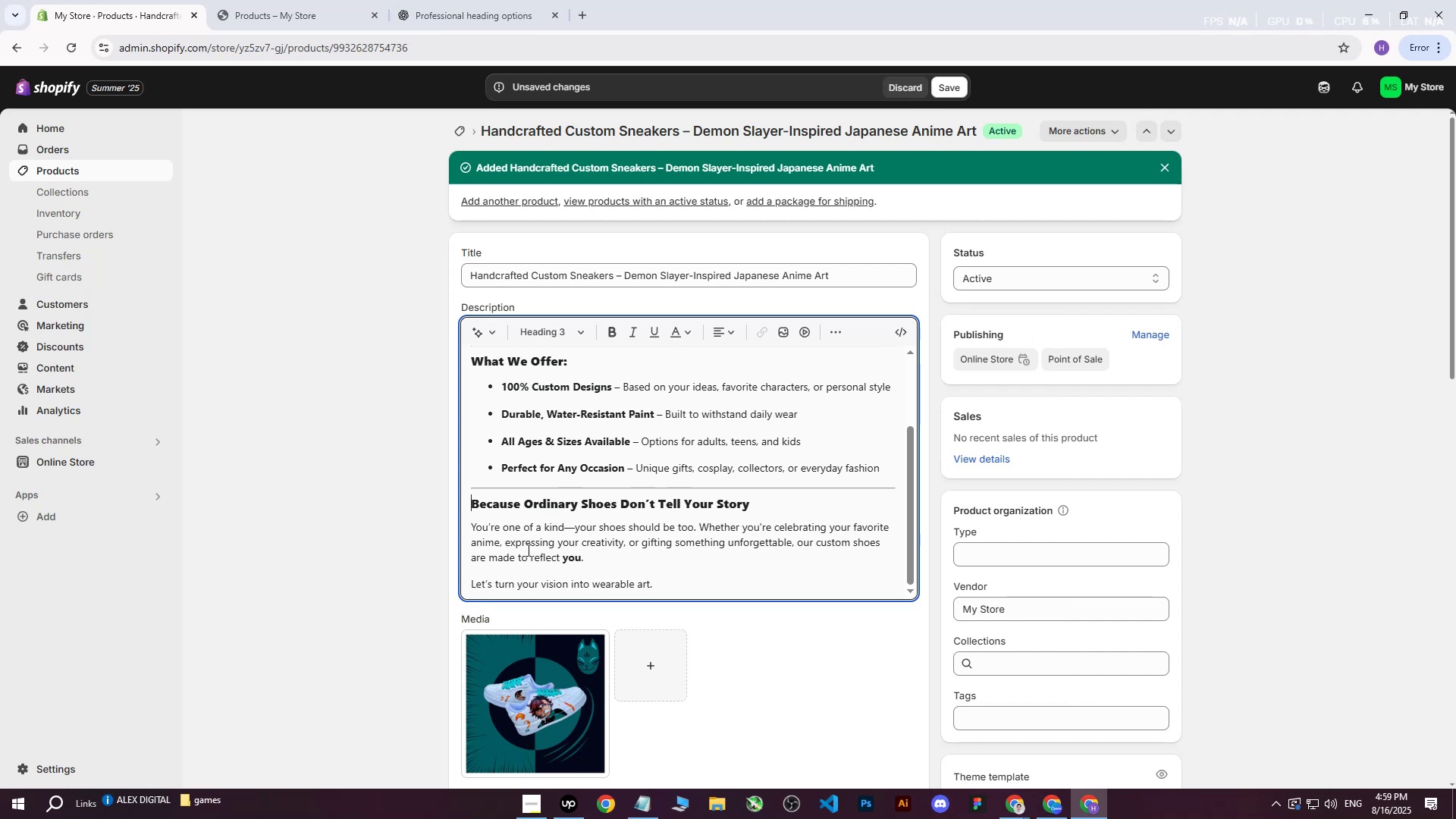 
wait(7.28)
 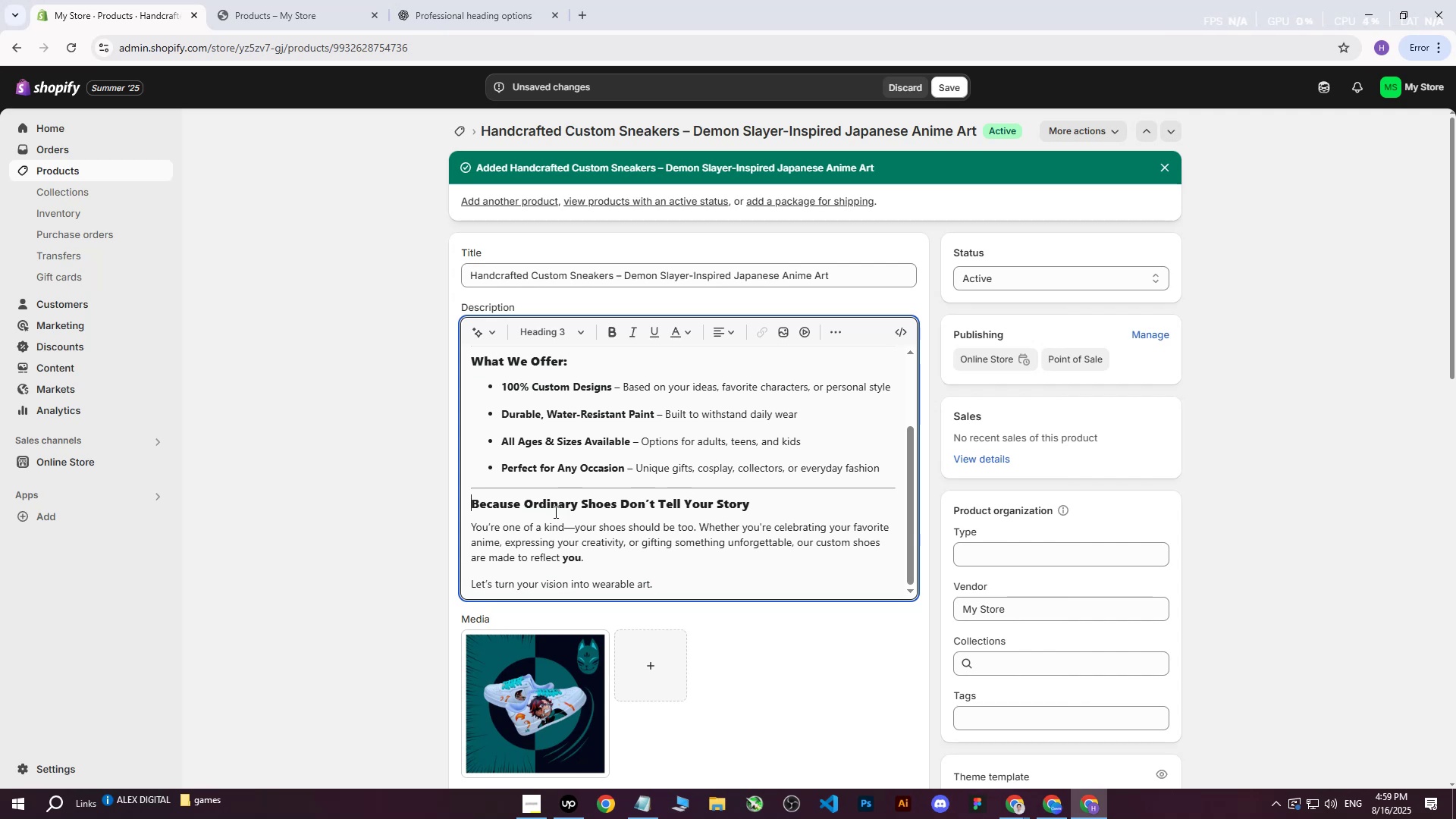 
scroll: coordinate [577, 553], scroll_direction: down, amount: 1.0
 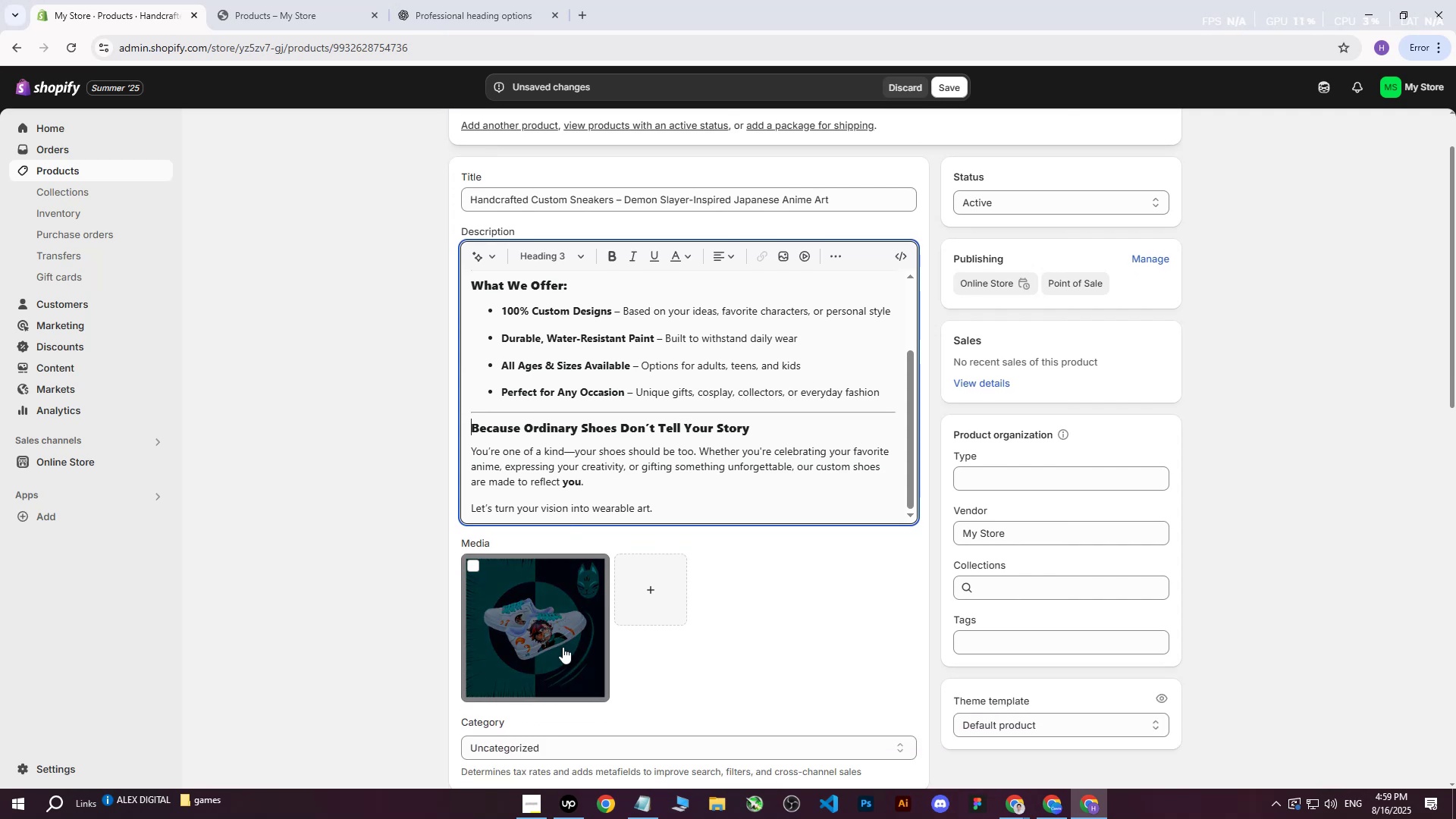 
left_click([555, 655])
 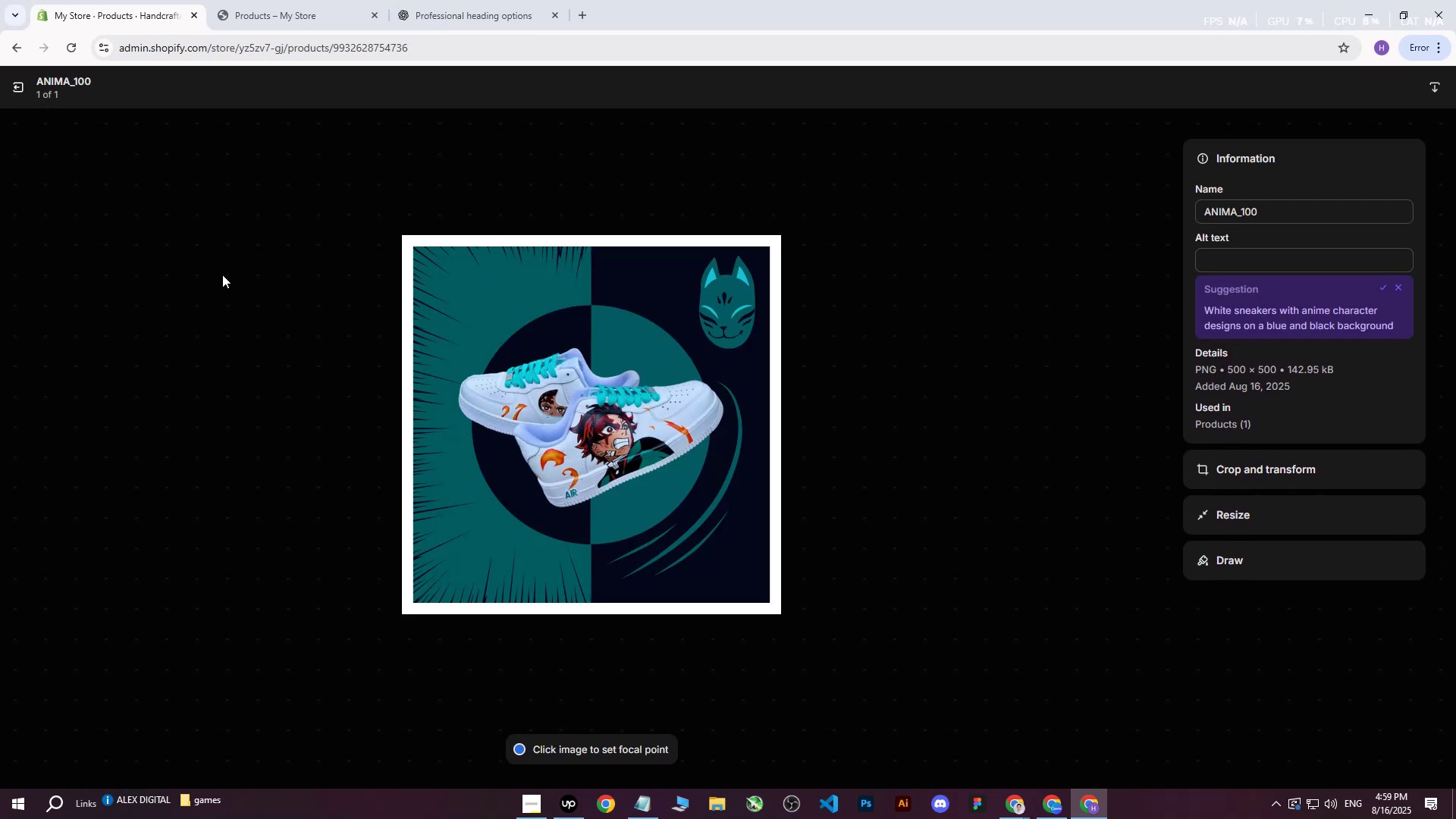 
left_click([15, 89])
 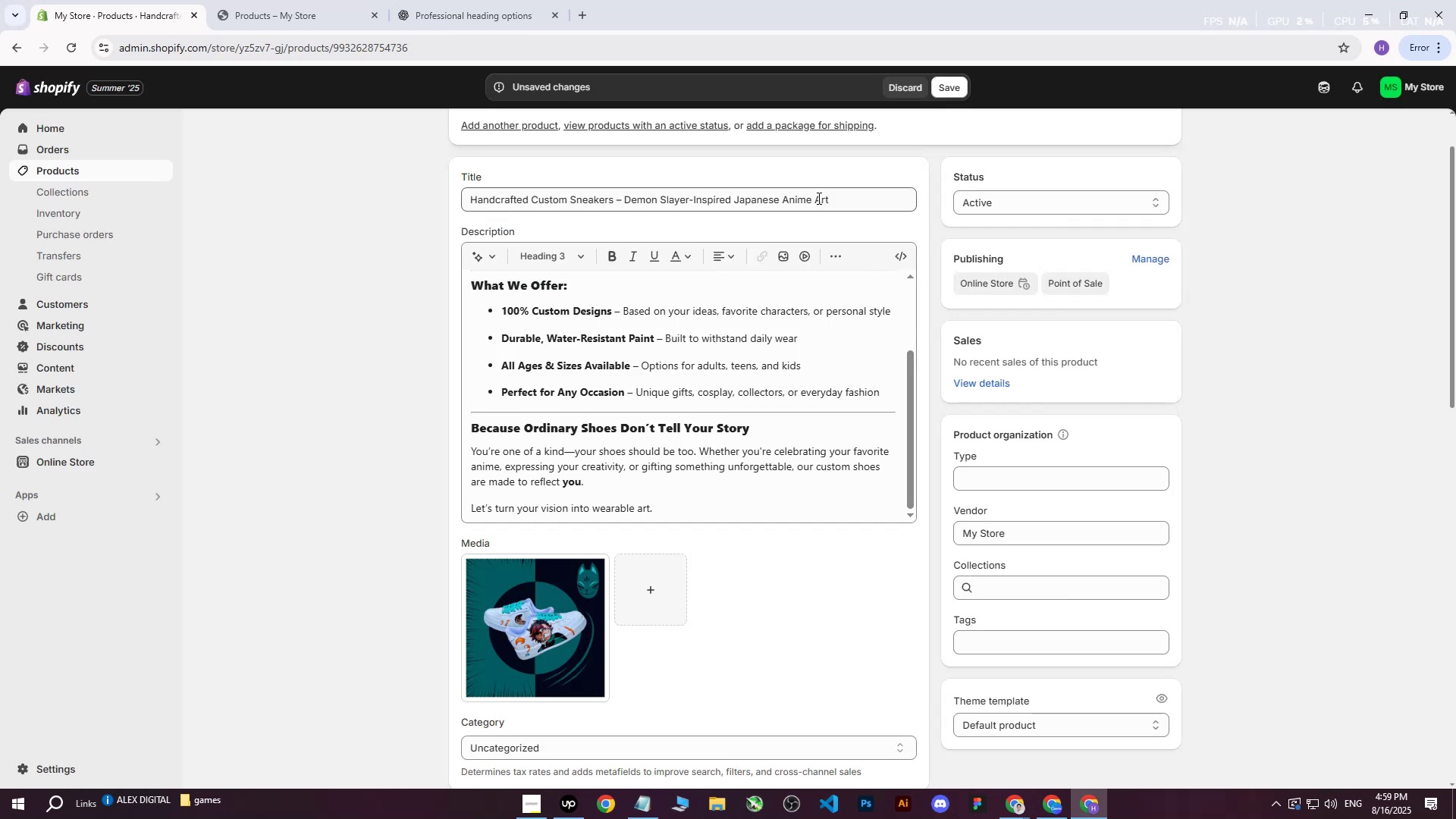 
left_click_drag(start_coordinate=[844, 200], to_coordinate=[173, 178])
 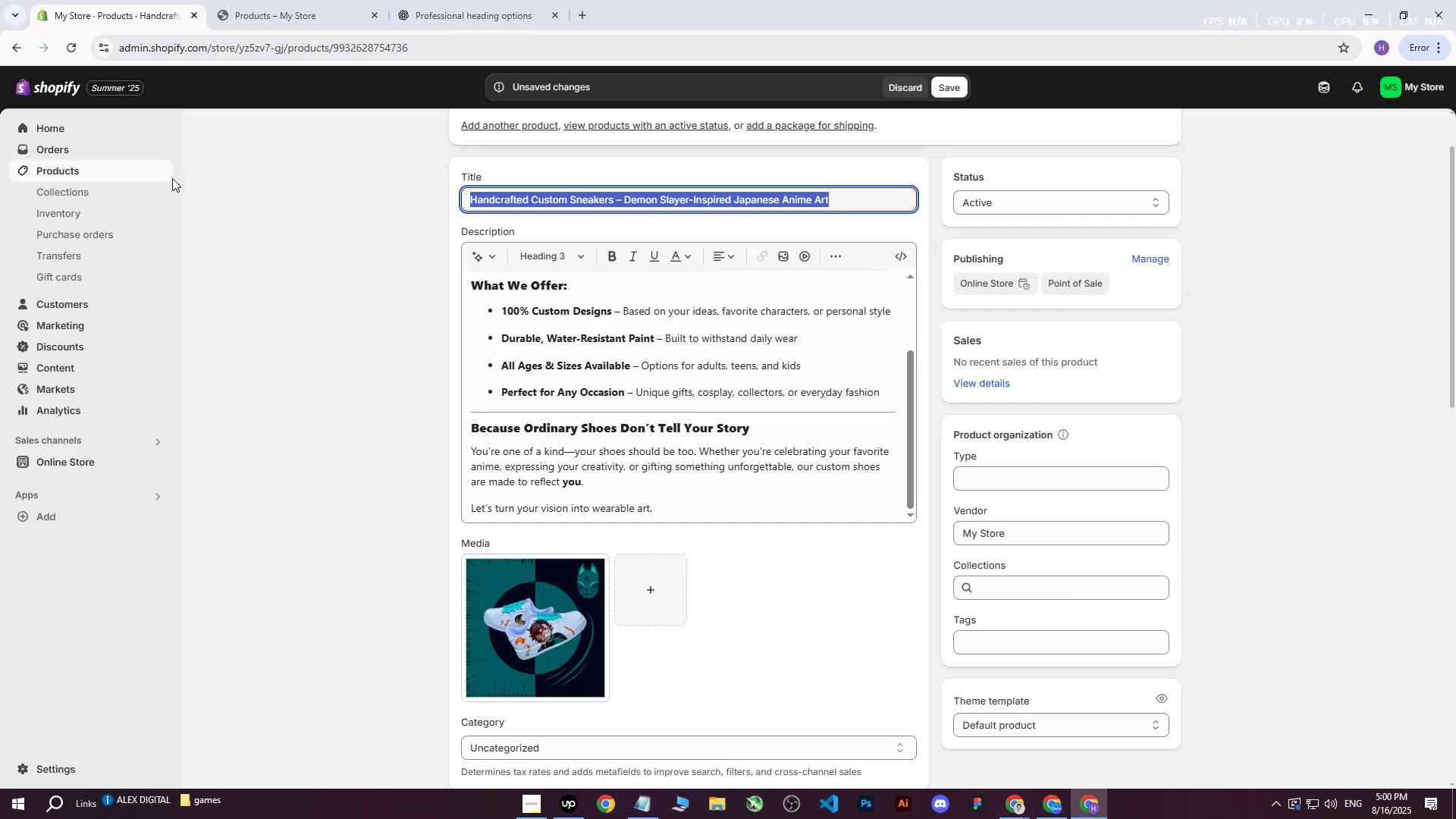 
key(Control+C)
 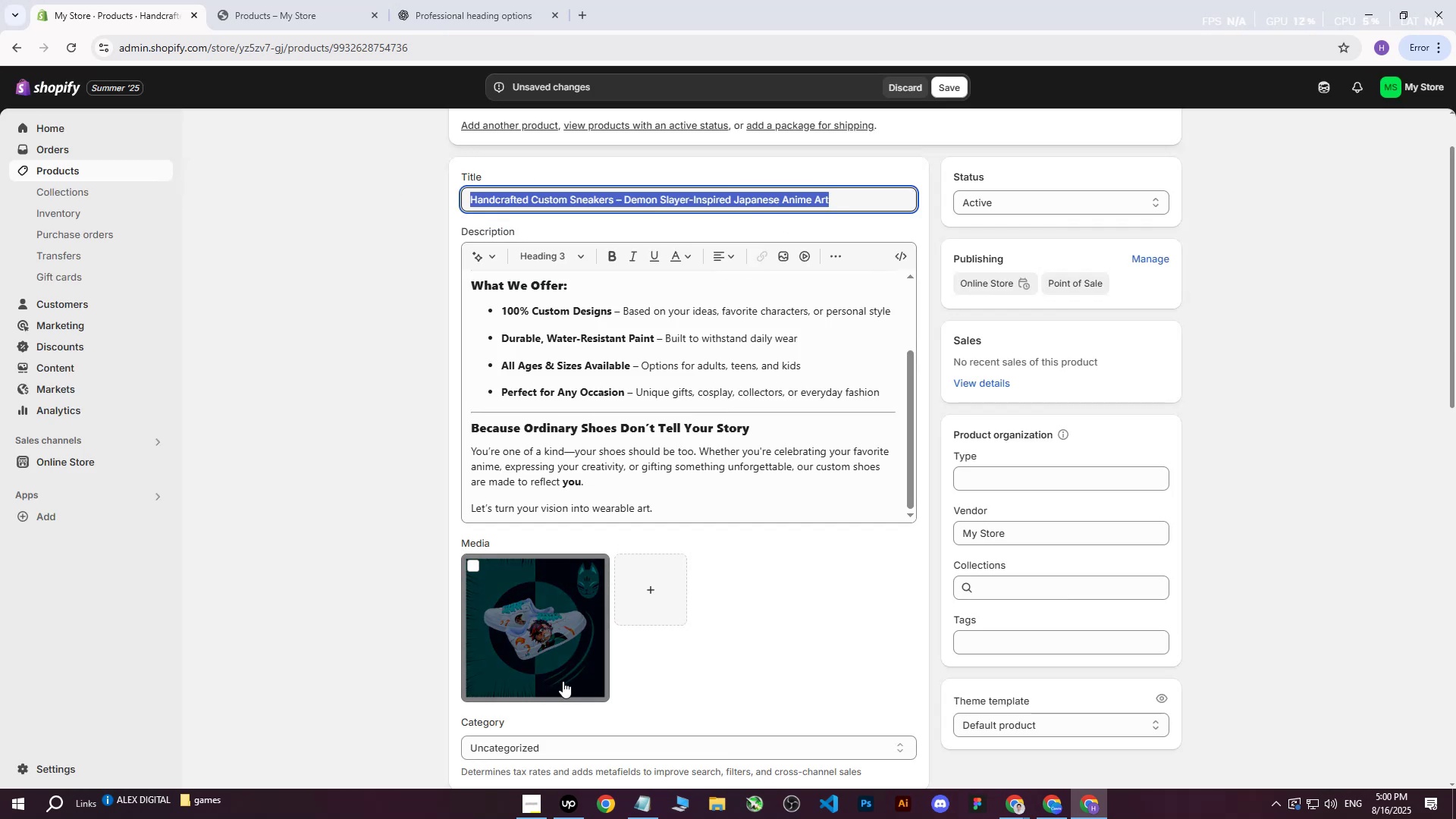 
left_click([558, 676])
 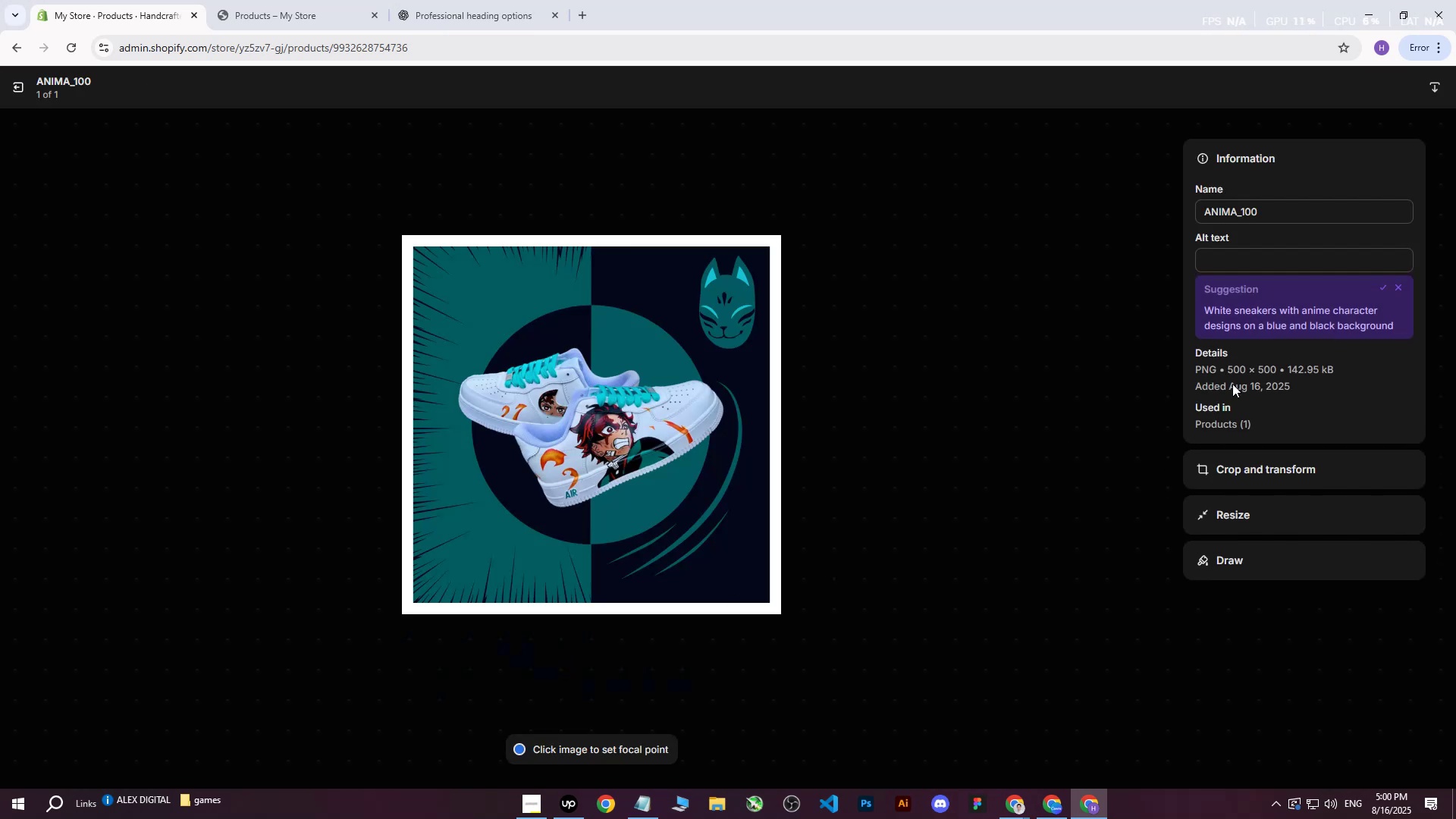 
key(Control+ControlLeft)
 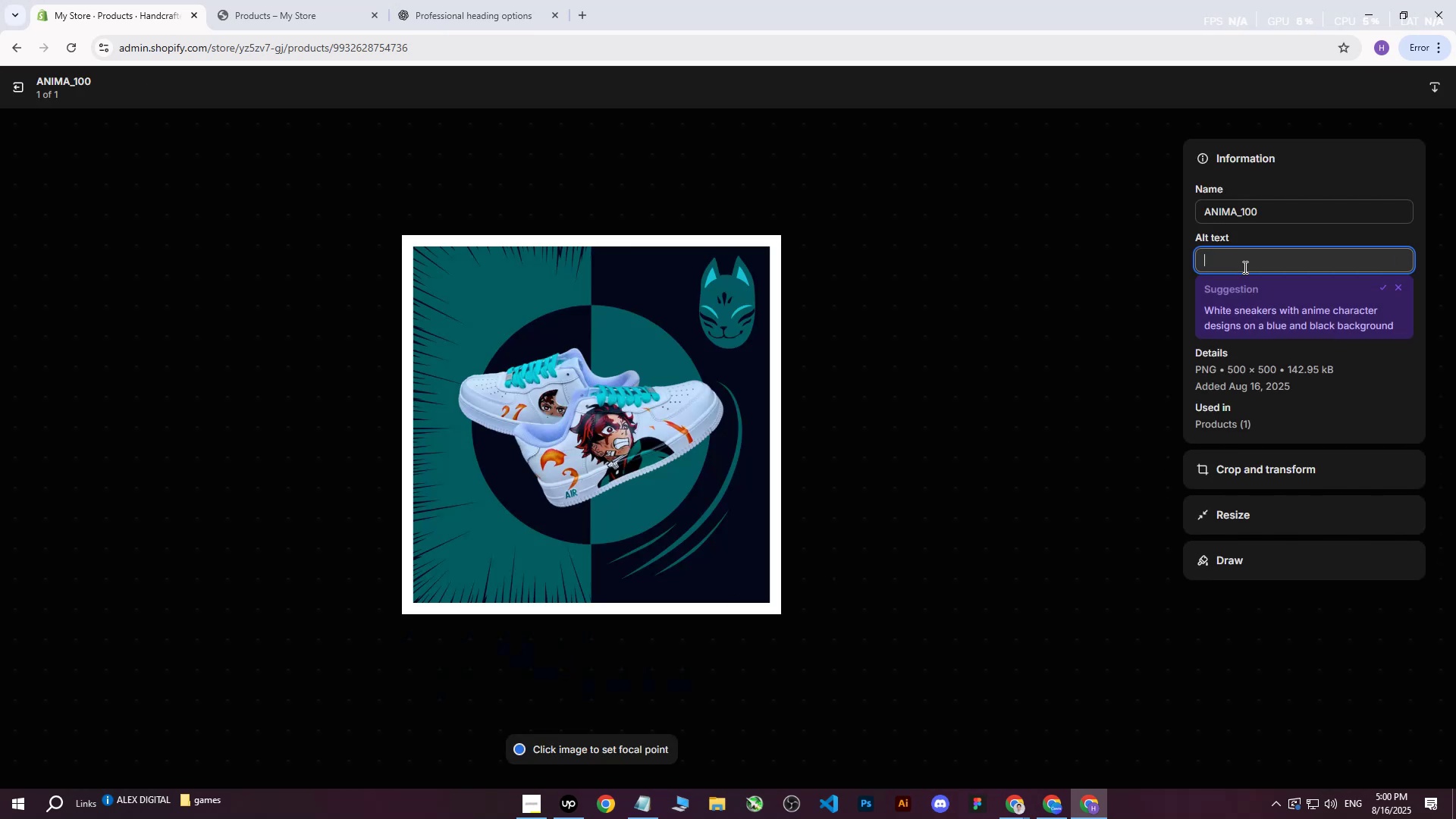 
key(Control+V)
 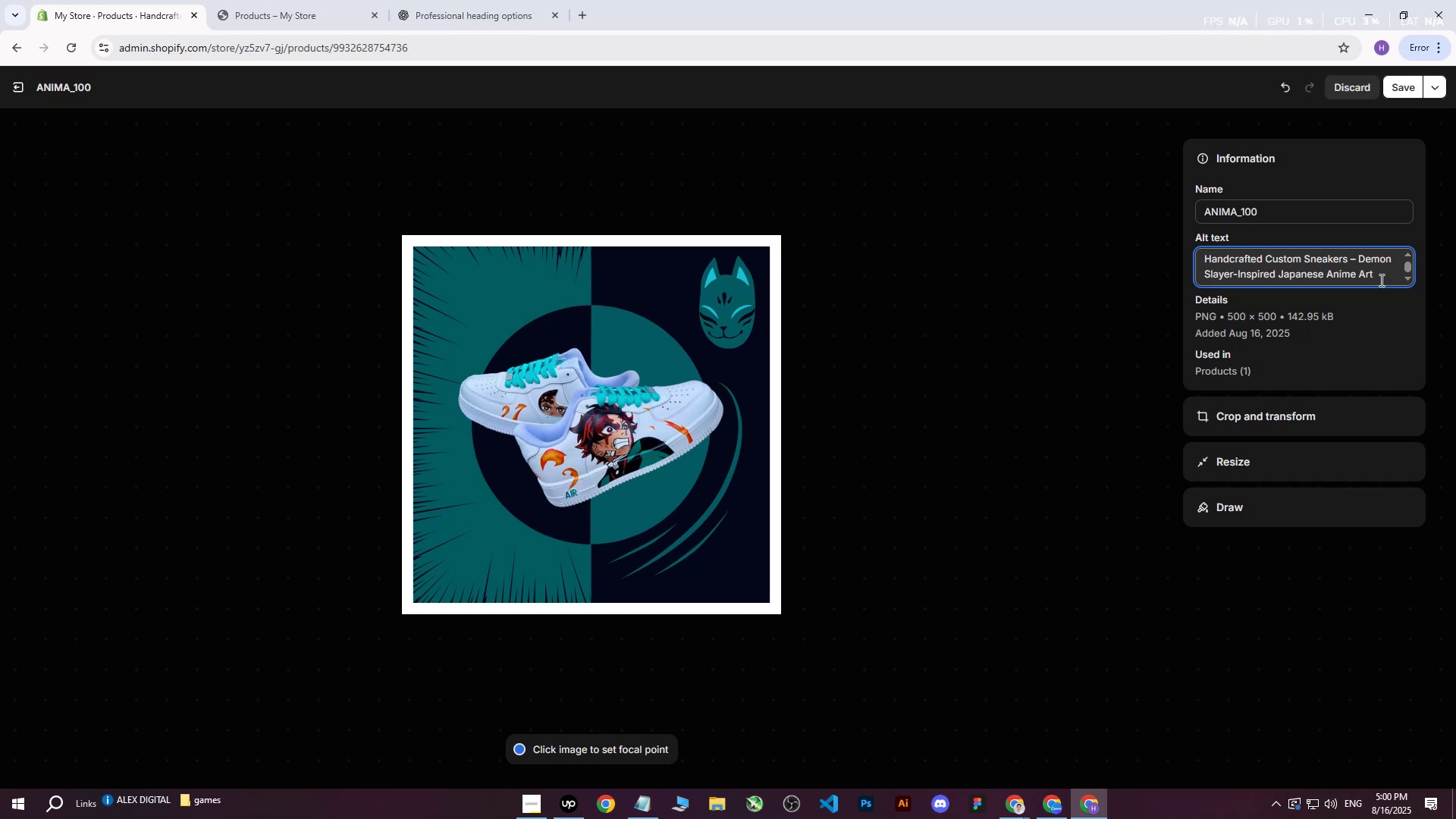 
key(Backspace)
key(Backspace)
key(Backspace)
key(Backspace)
key(Backspace)
key(Backspace)
key(Backspace)
key(Backspace)
key(Backspace)
type( on dark b)
key(Backspace)
type(blue and green background with the Demon Slayer logo and anime )
 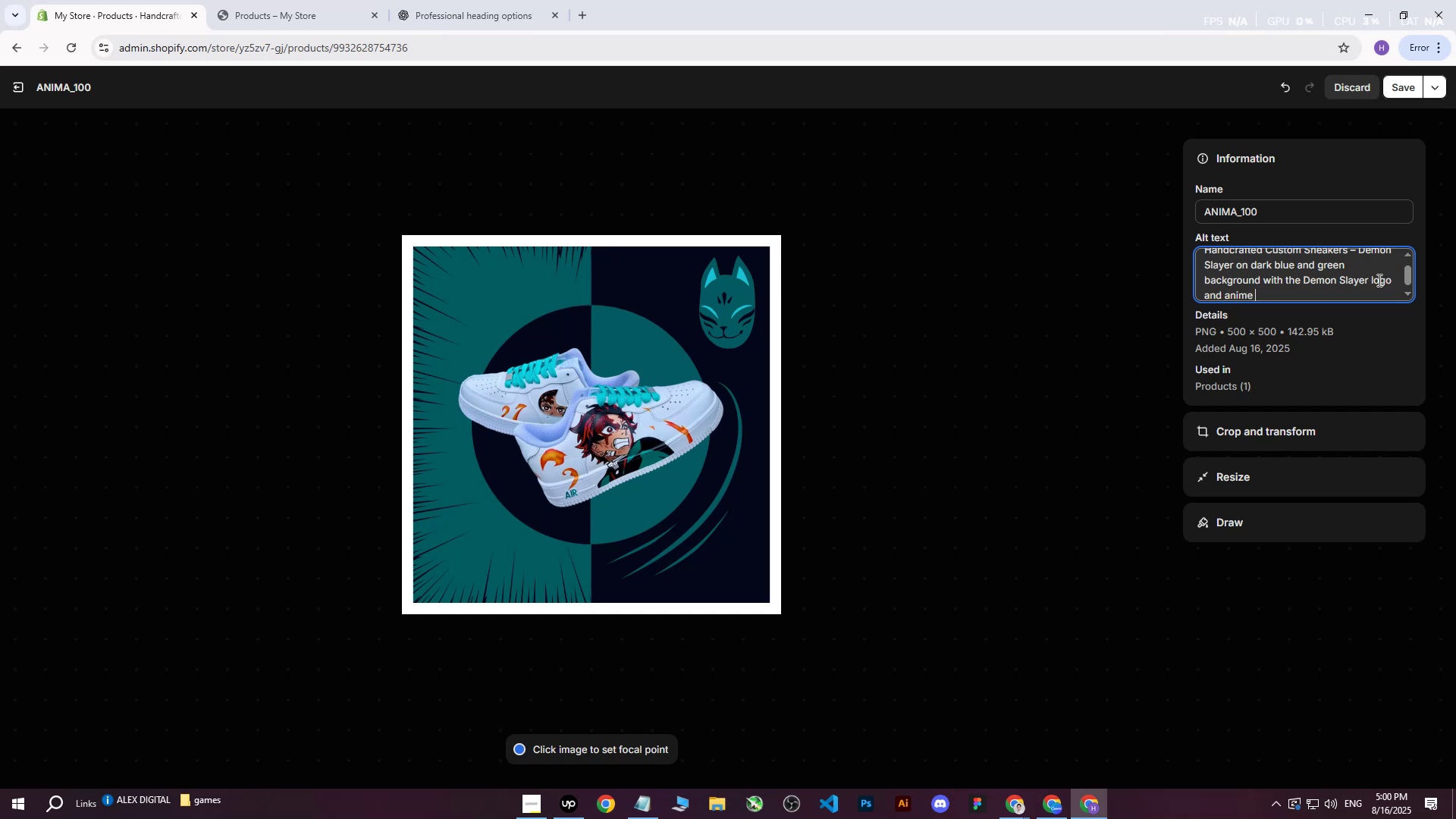 
type(elements.)
 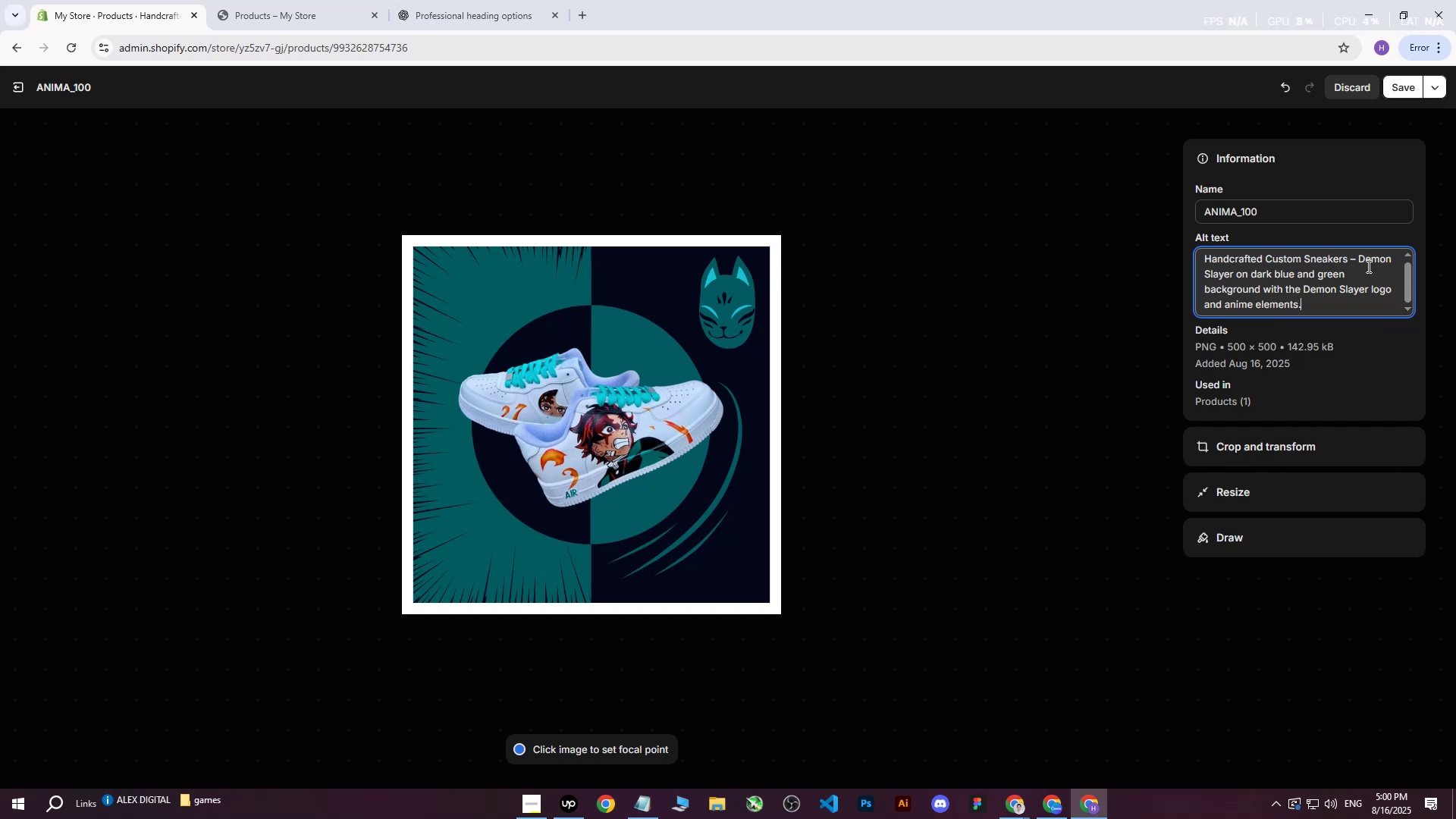 
left_click_drag(start_coordinate=[1327, 309], to_coordinate=[1170, 247])
 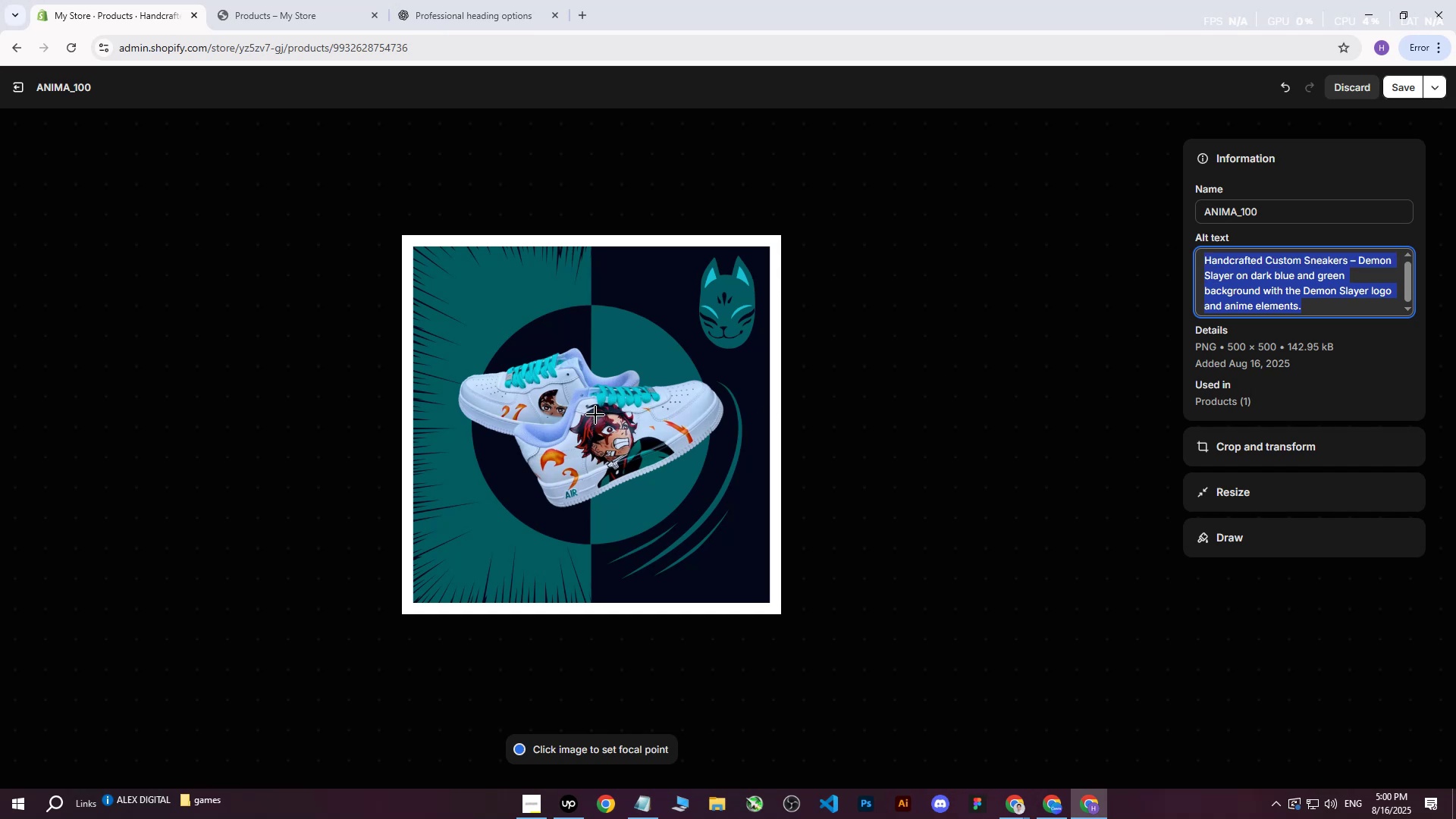 
left_click([591, 420])
 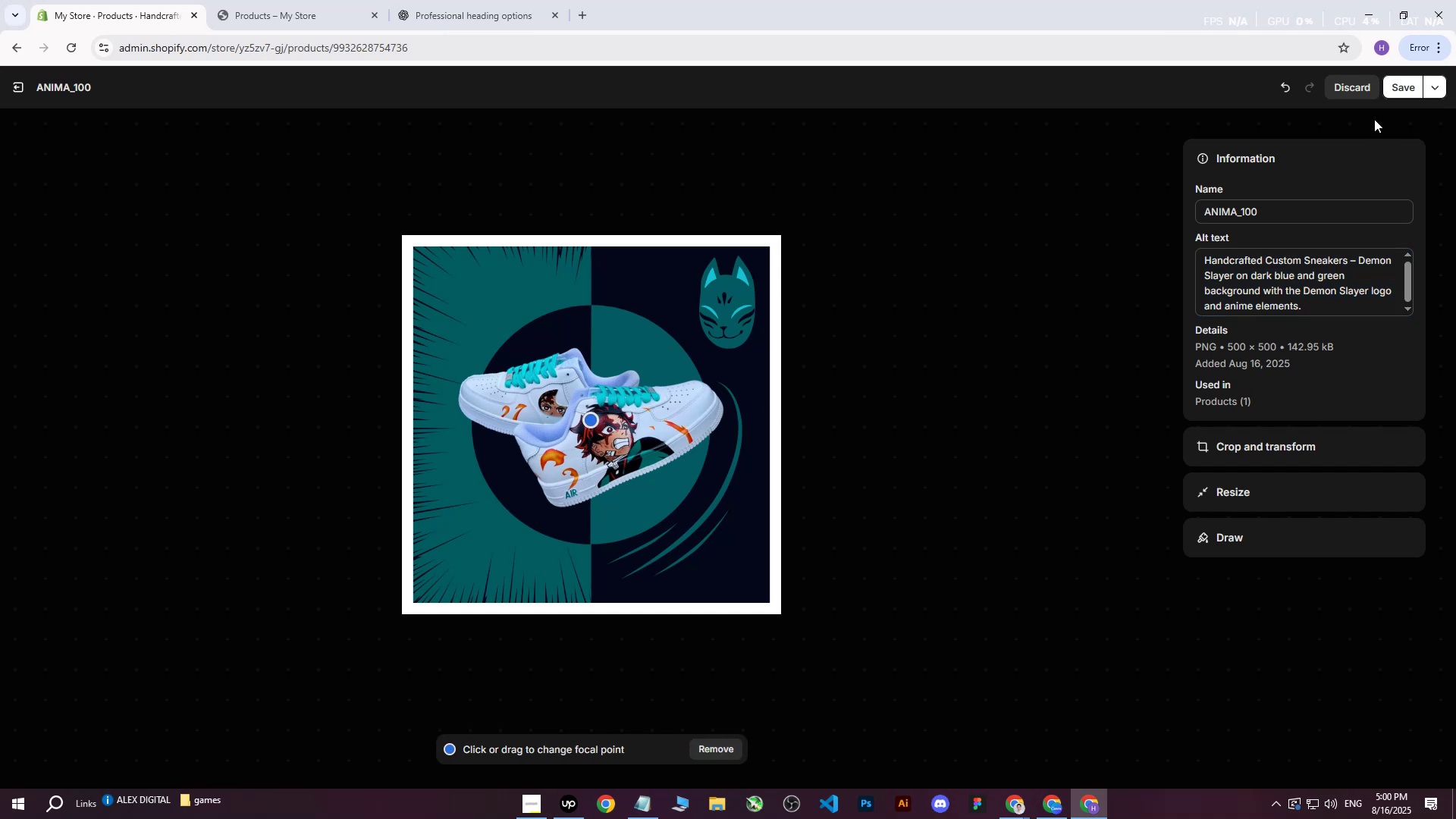 
left_click([1392, 93])
 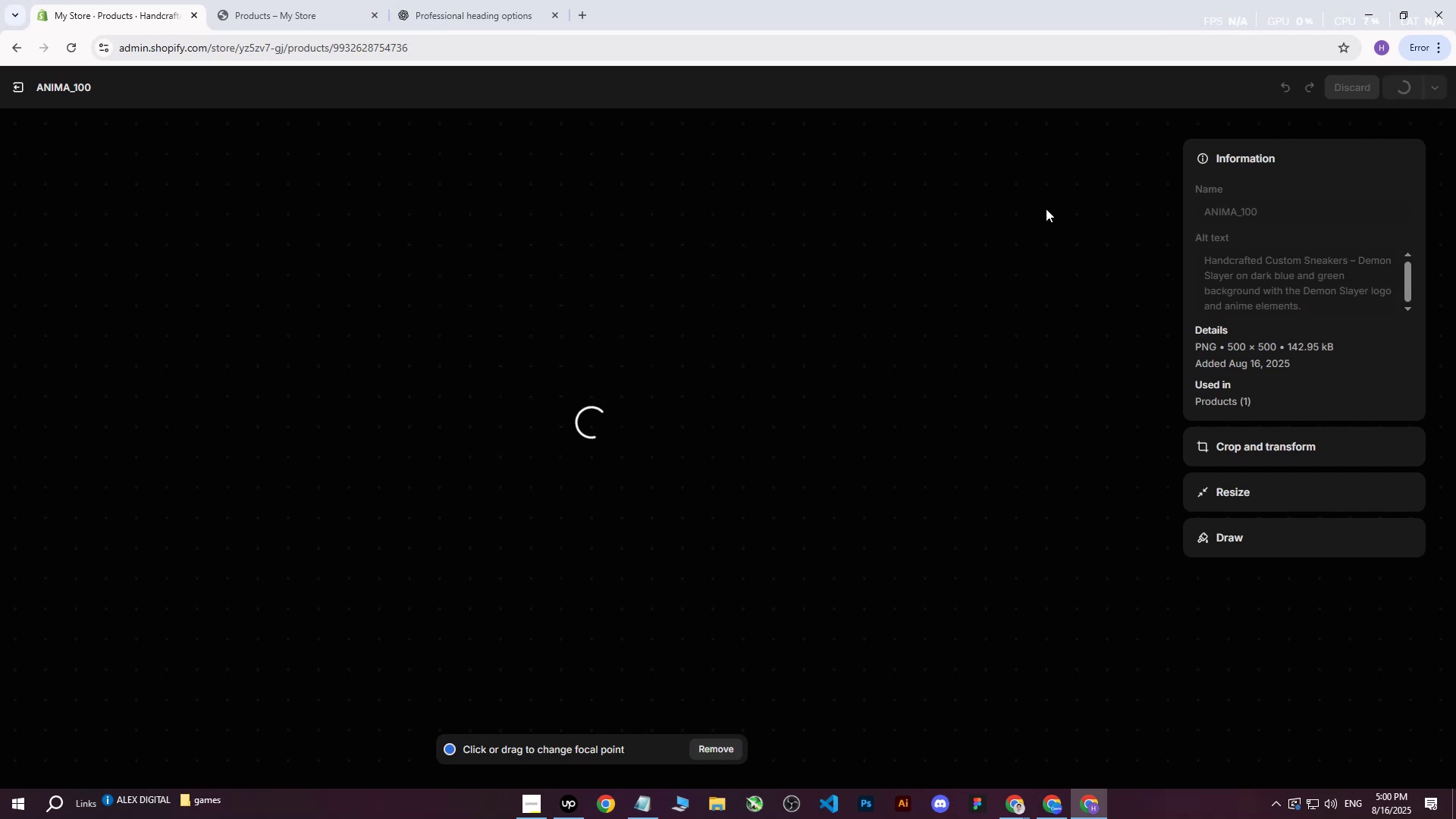 
mouse_move([667, 298])
 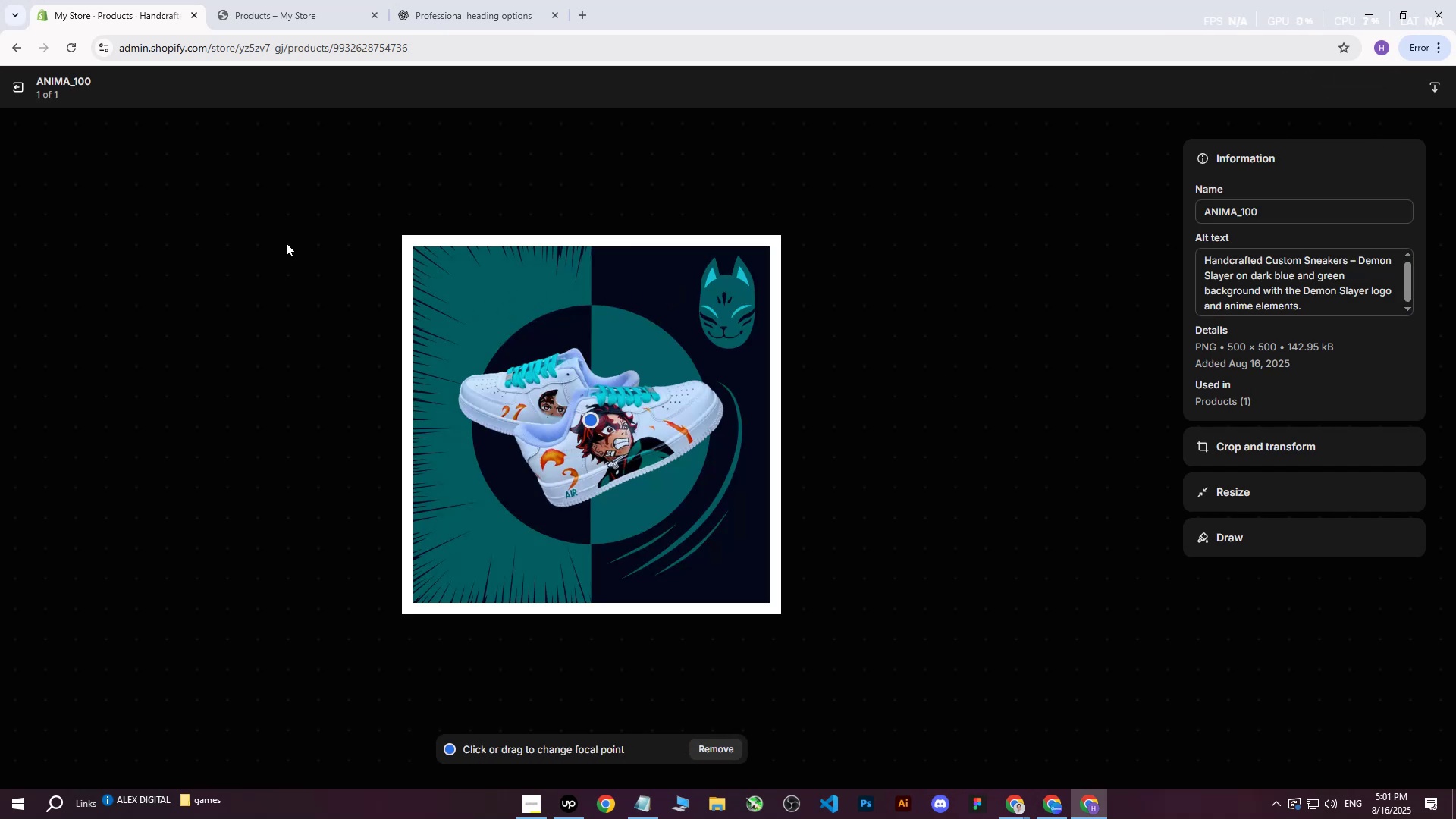 
wait(5.86)
 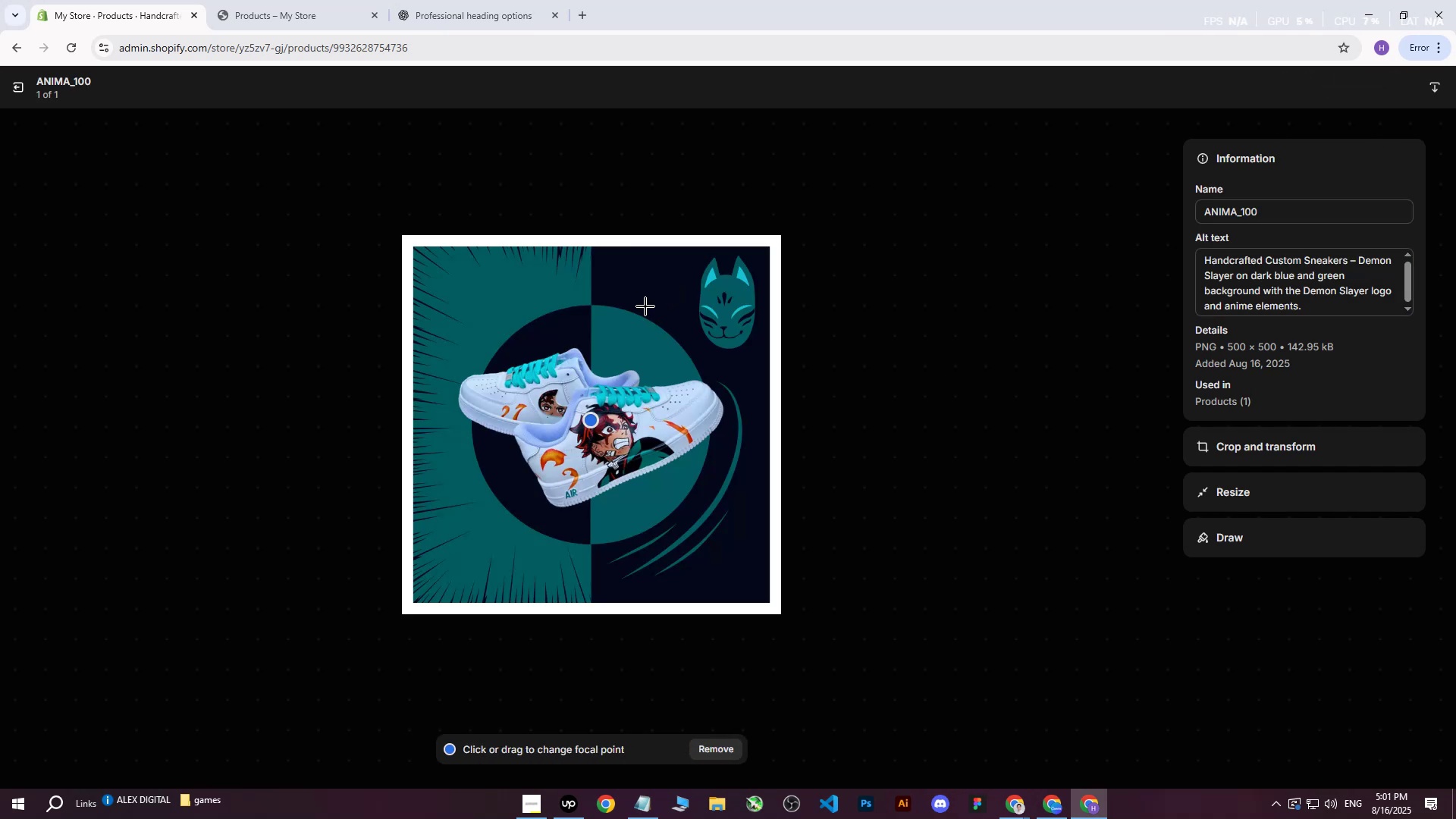 
left_click([21, 89])
 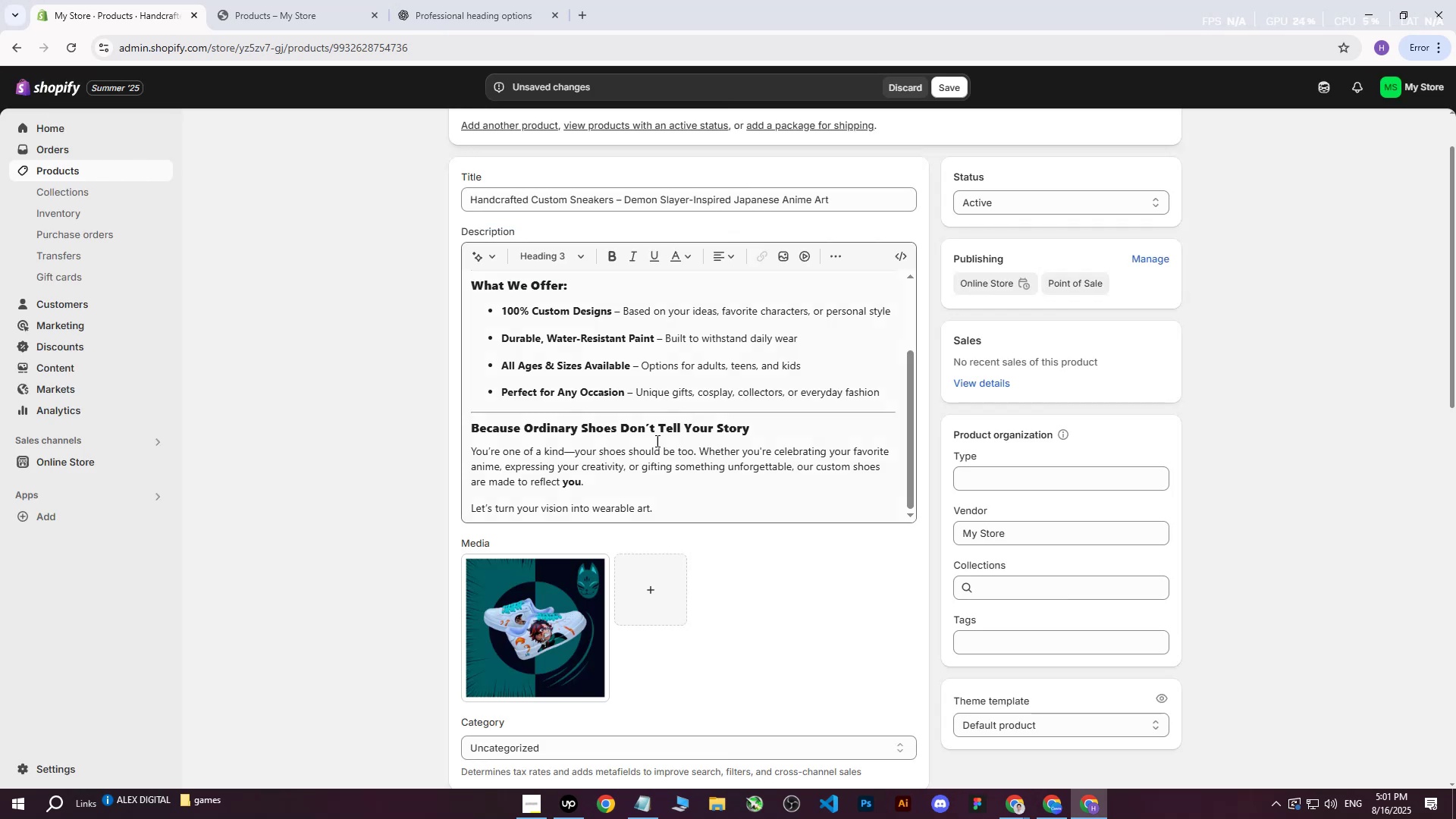 
scroll: coordinate [692, 465], scroll_direction: down, amount: 6.0
 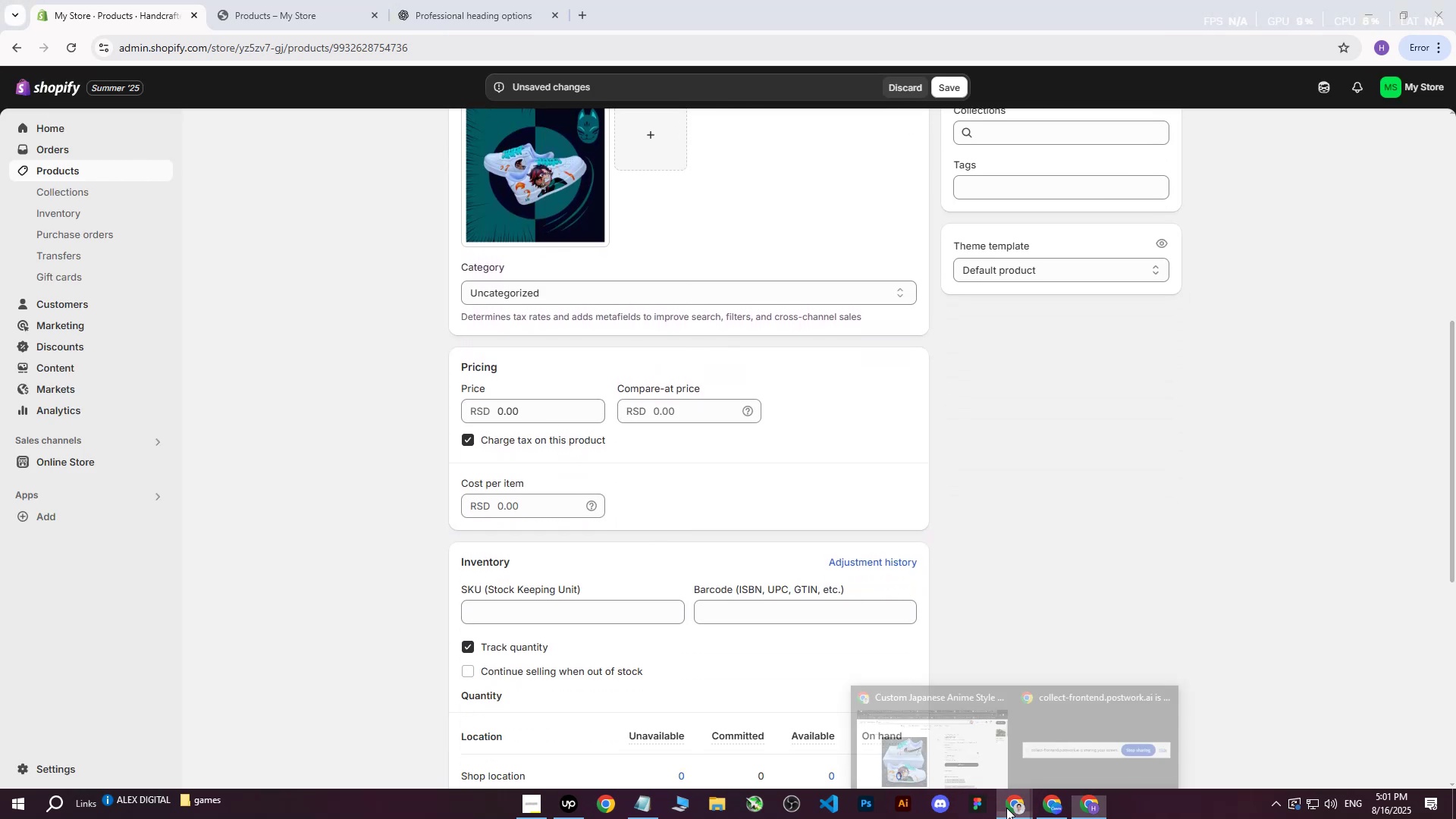 
double_click([943, 752])
 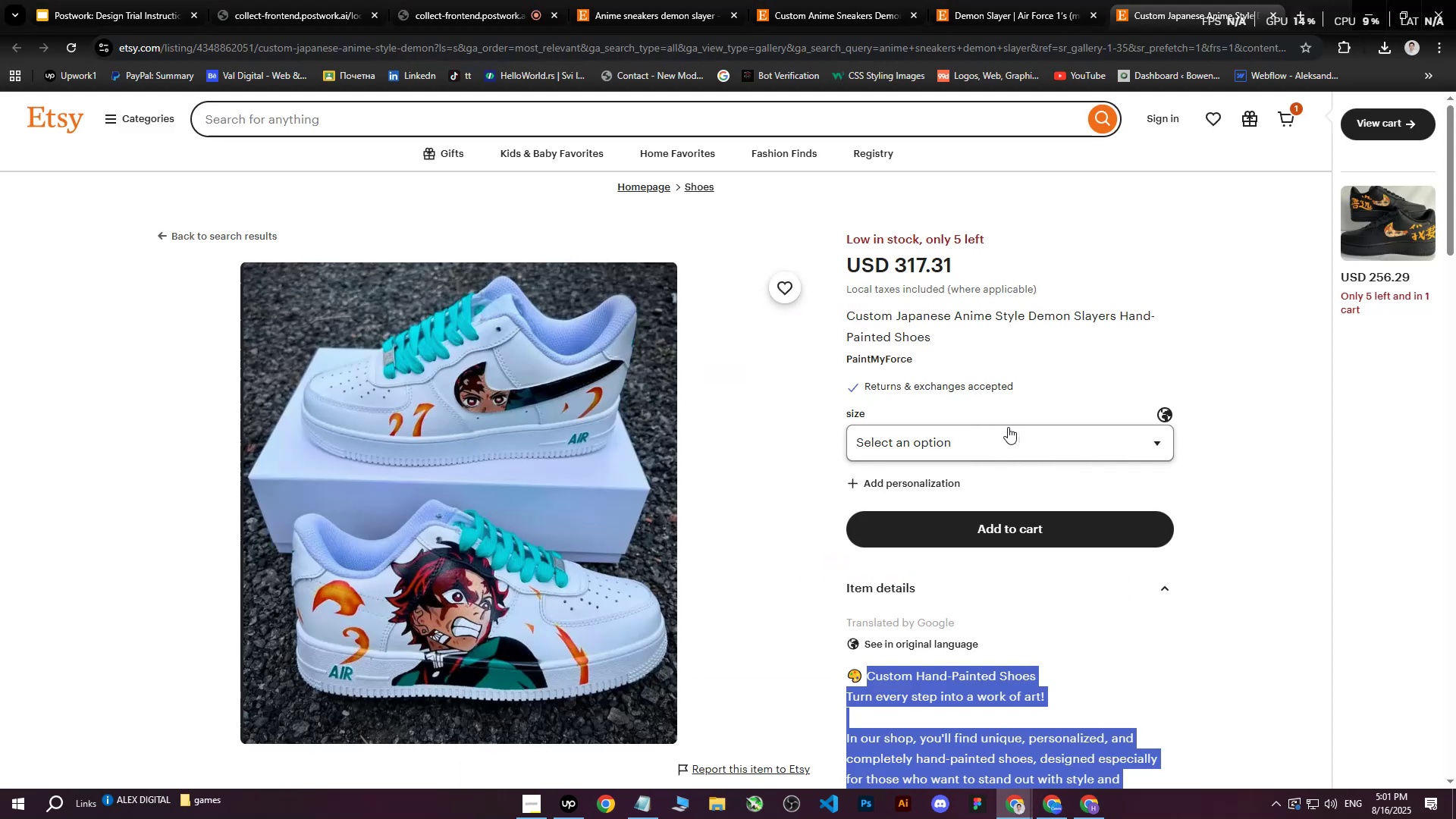 
scroll: coordinate [996, 424], scroll_direction: up, amount: 3.0
 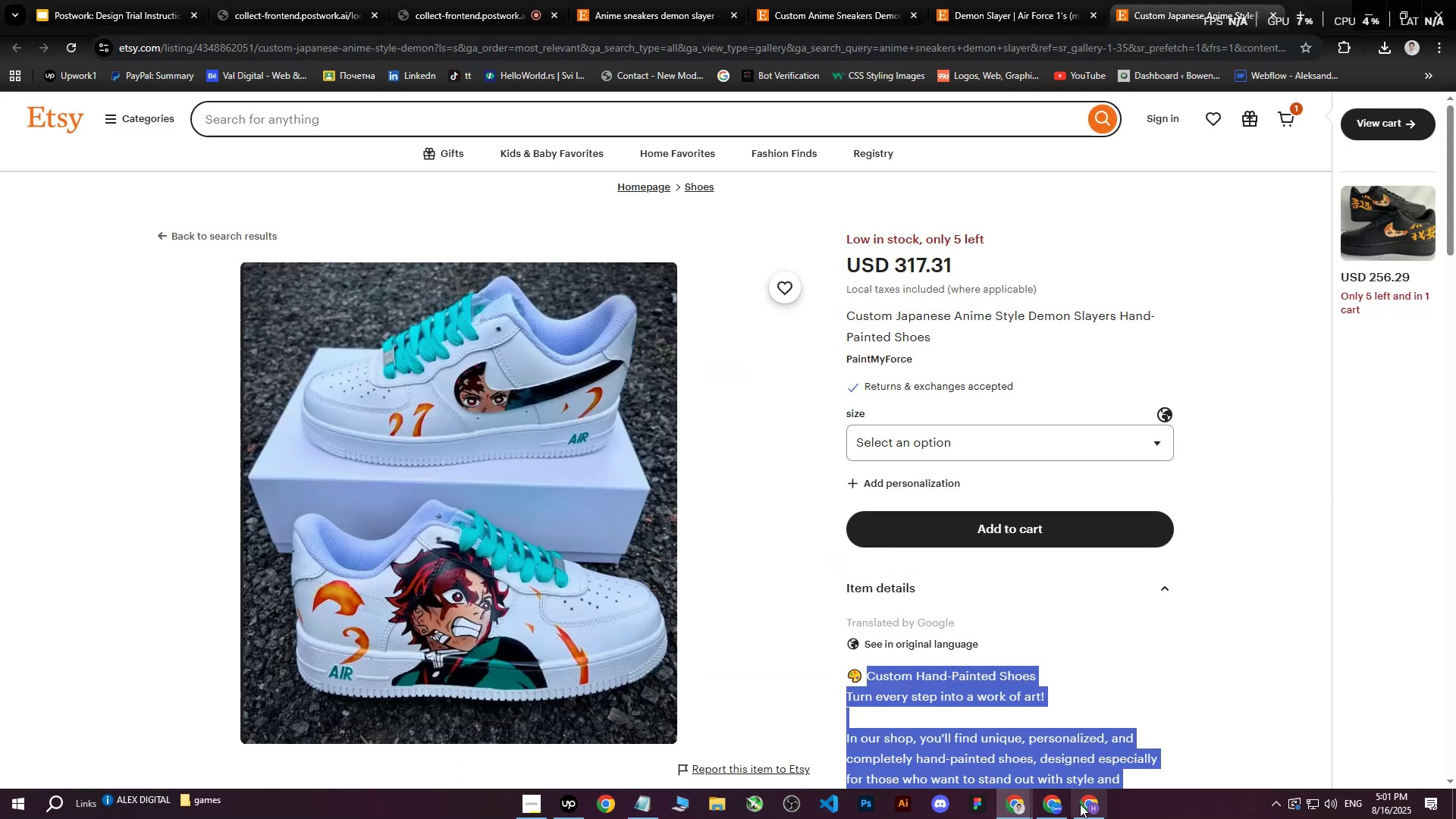 
left_click([1078, 818])
 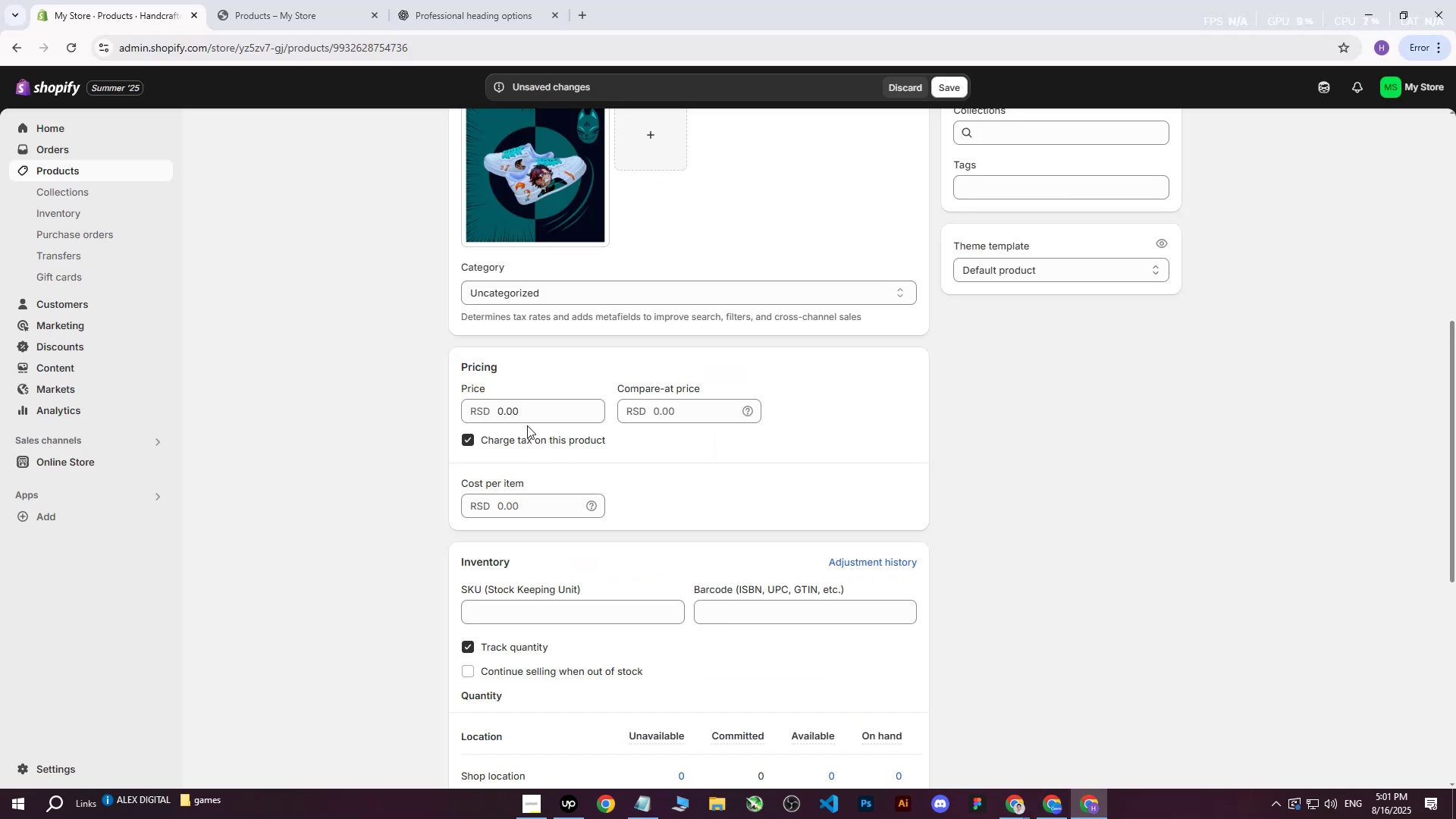 
left_click([529, 418])
 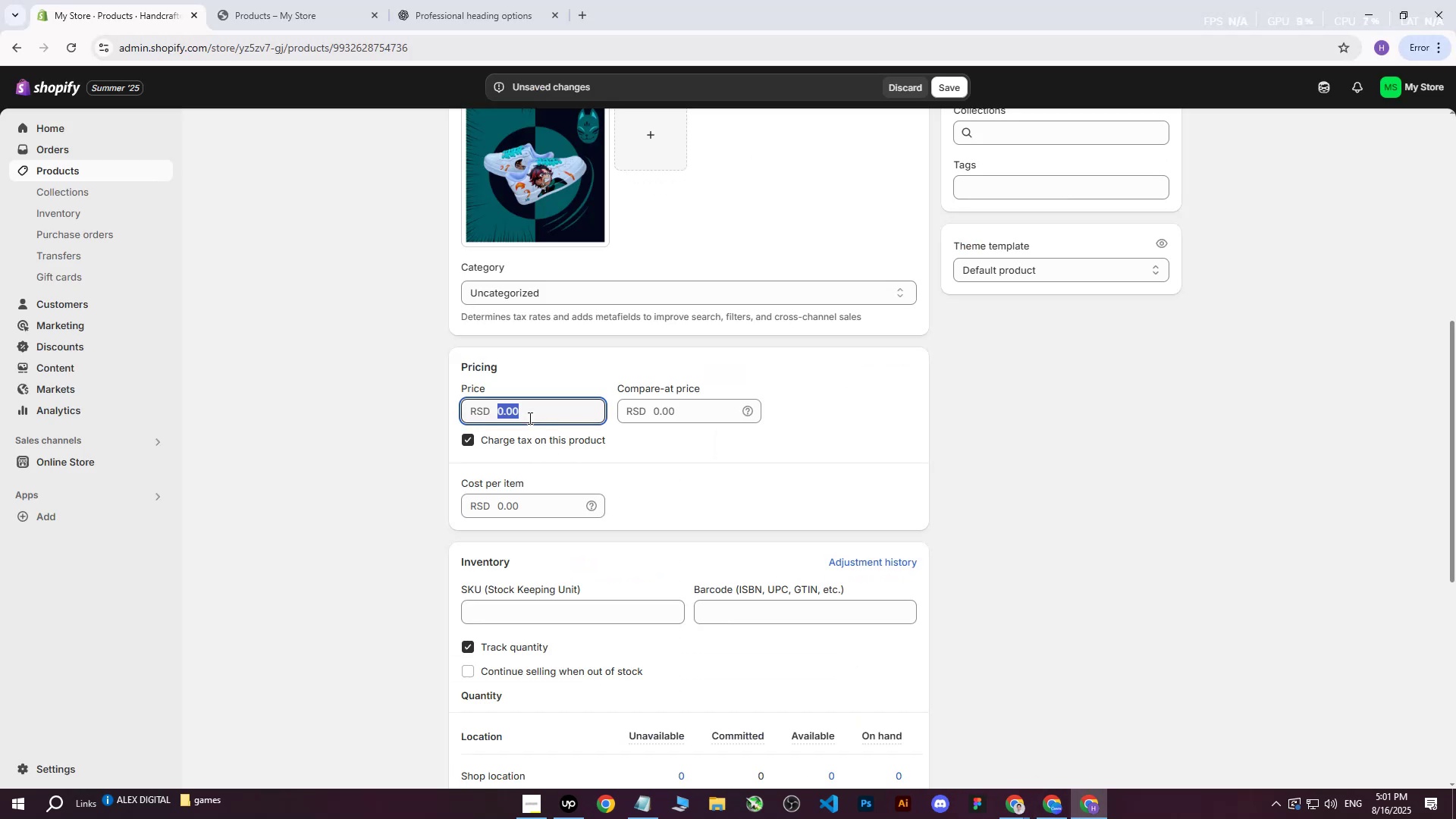 
type(33333)
key(Tab)
key(Tab)
key(Tab)
key(Tab)
type(19999)
 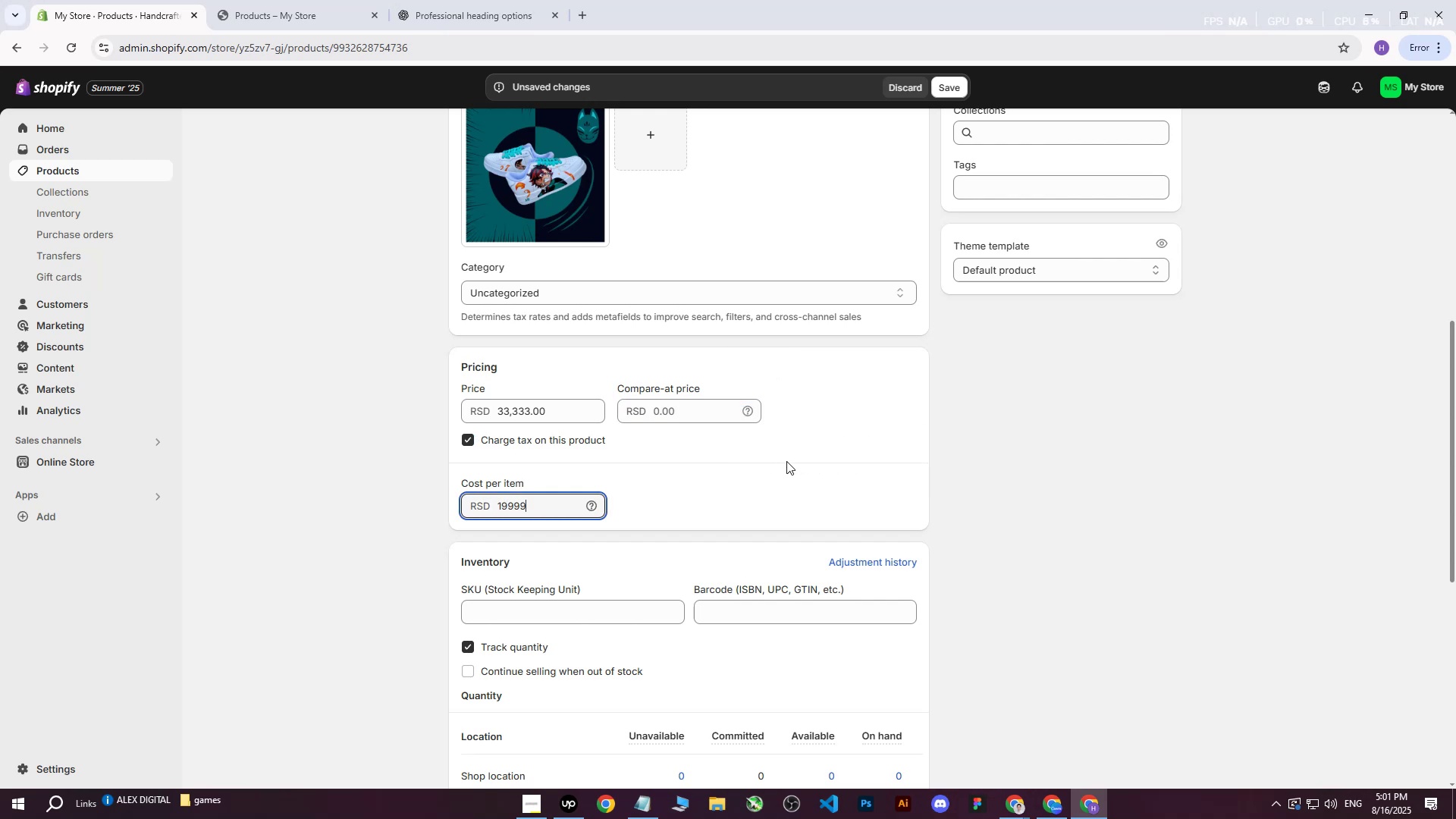 
left_click([786, 461])
 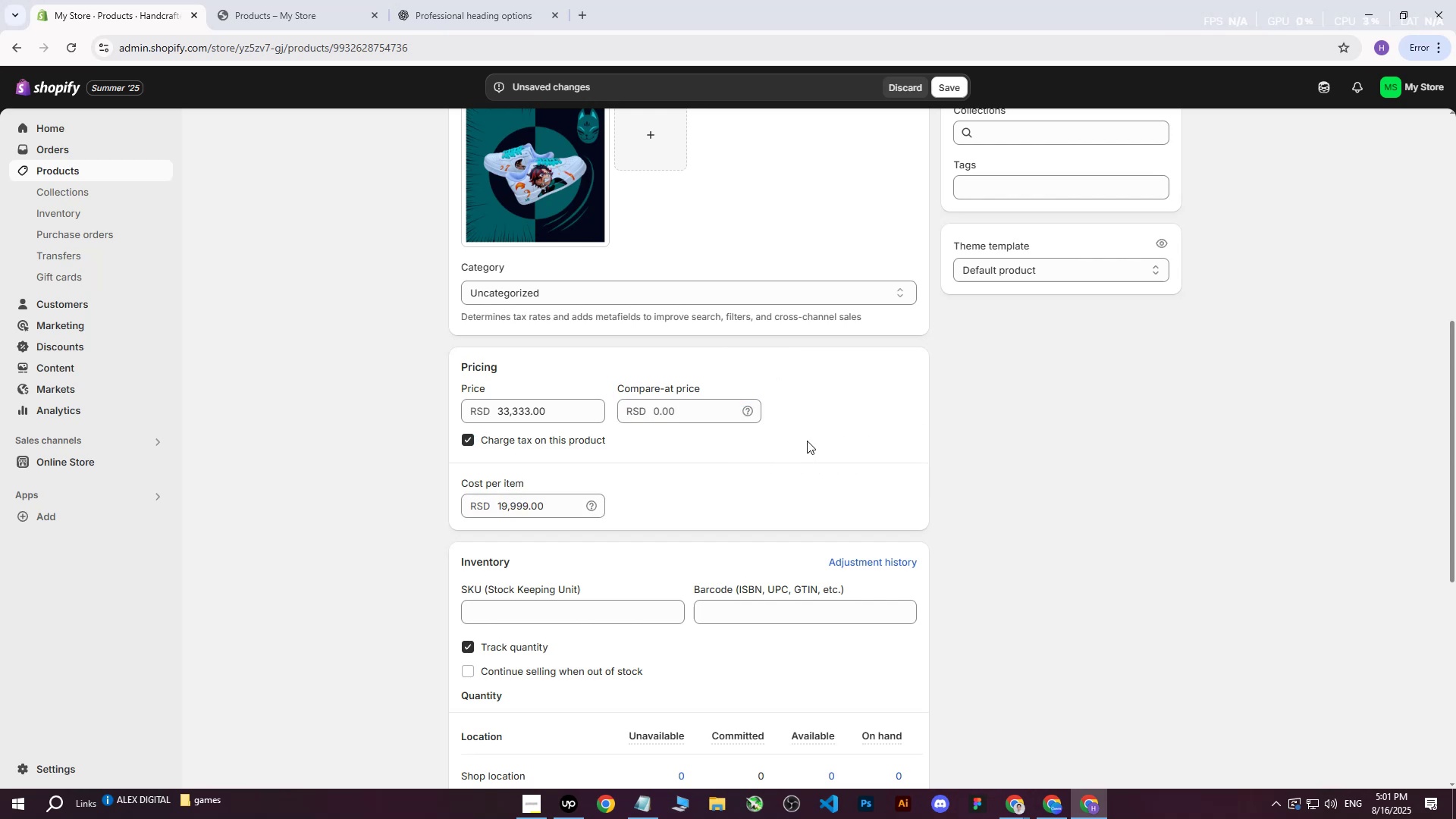 
scroll: coordinate [777, 437], scroll_direction: down, amount: 3.0
 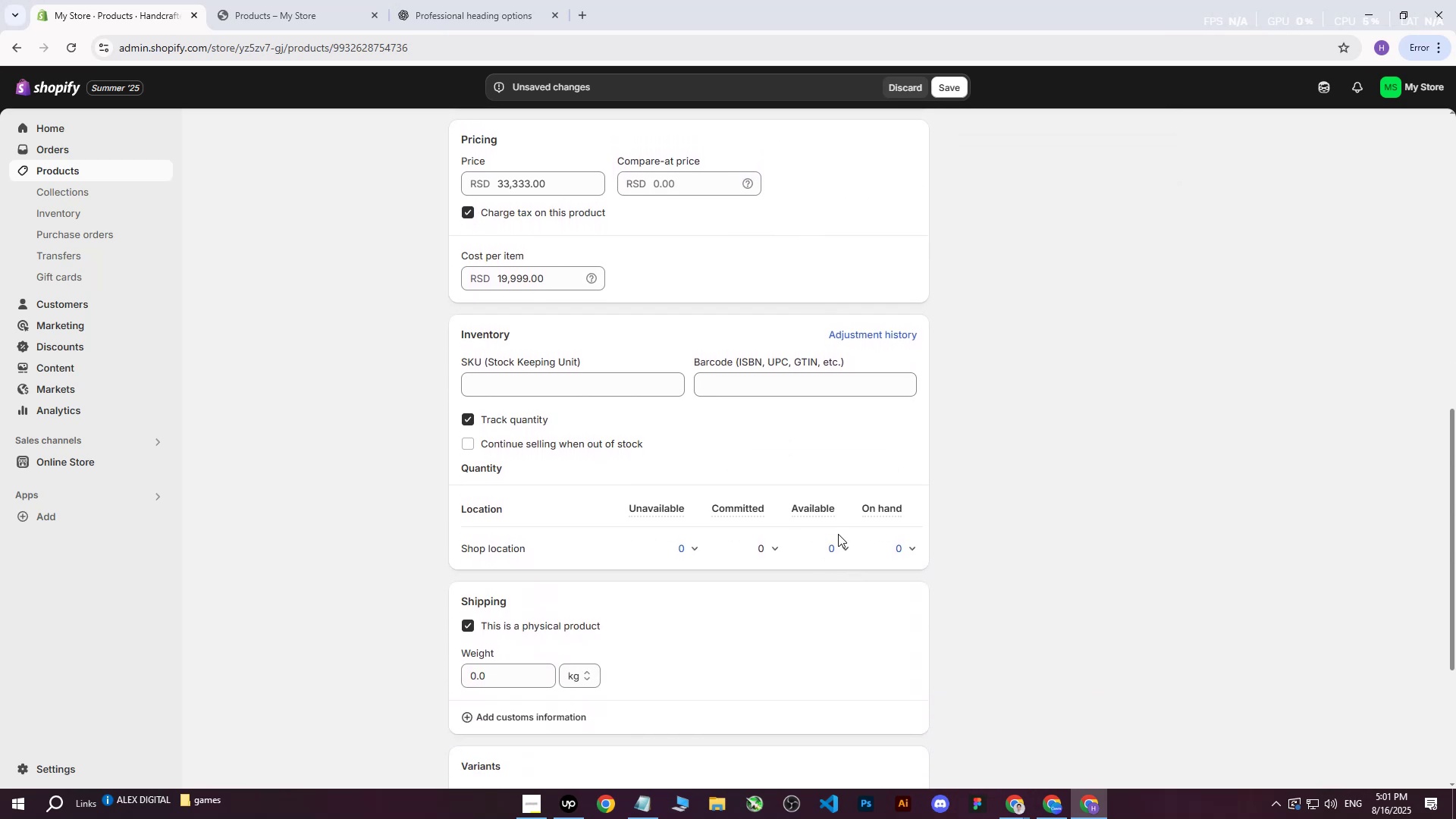 
left_click([849, 550])
 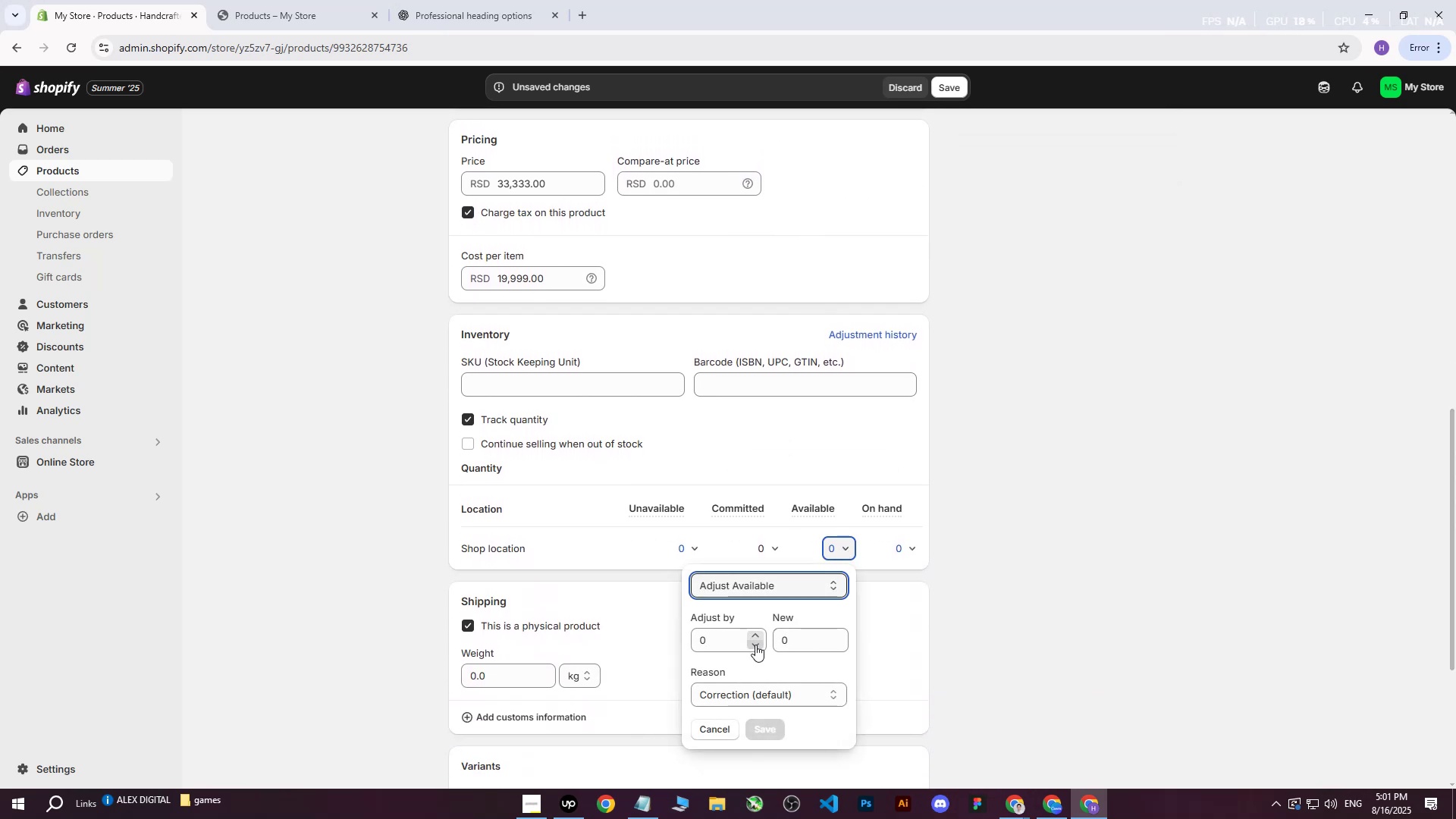 
left_click([708, 641])
 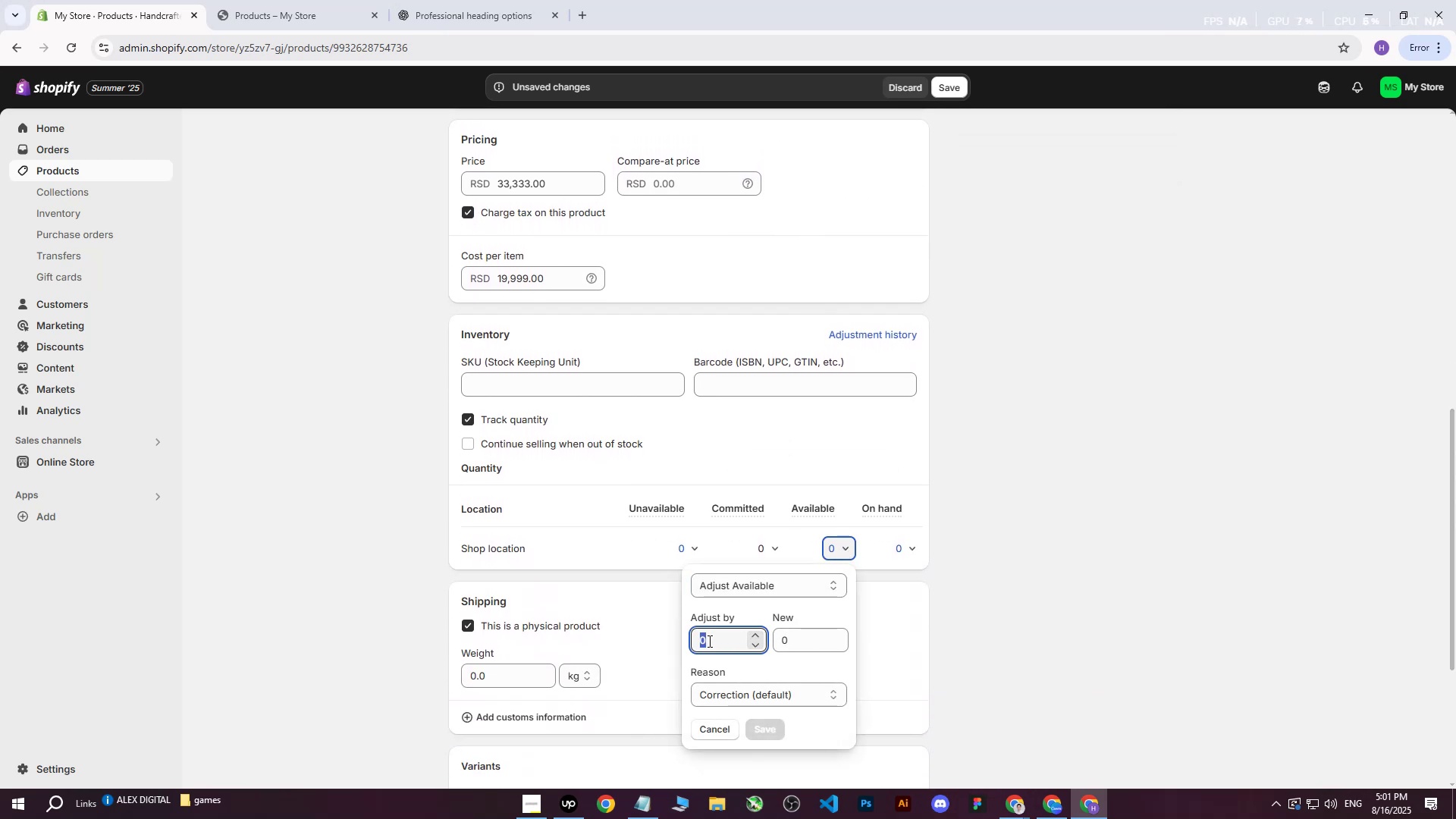 
type(160)
 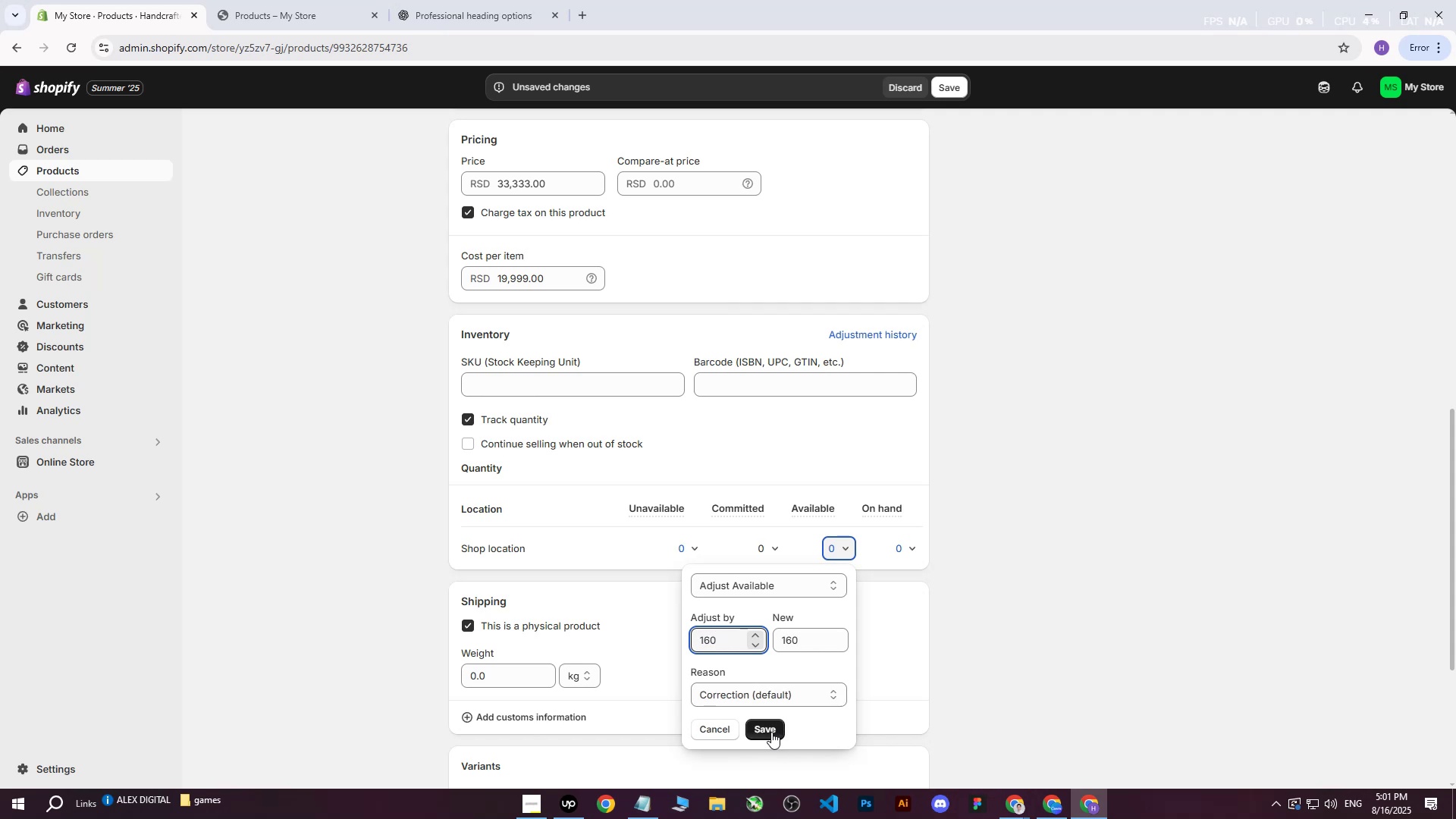 
left_click([770, 731])
 